 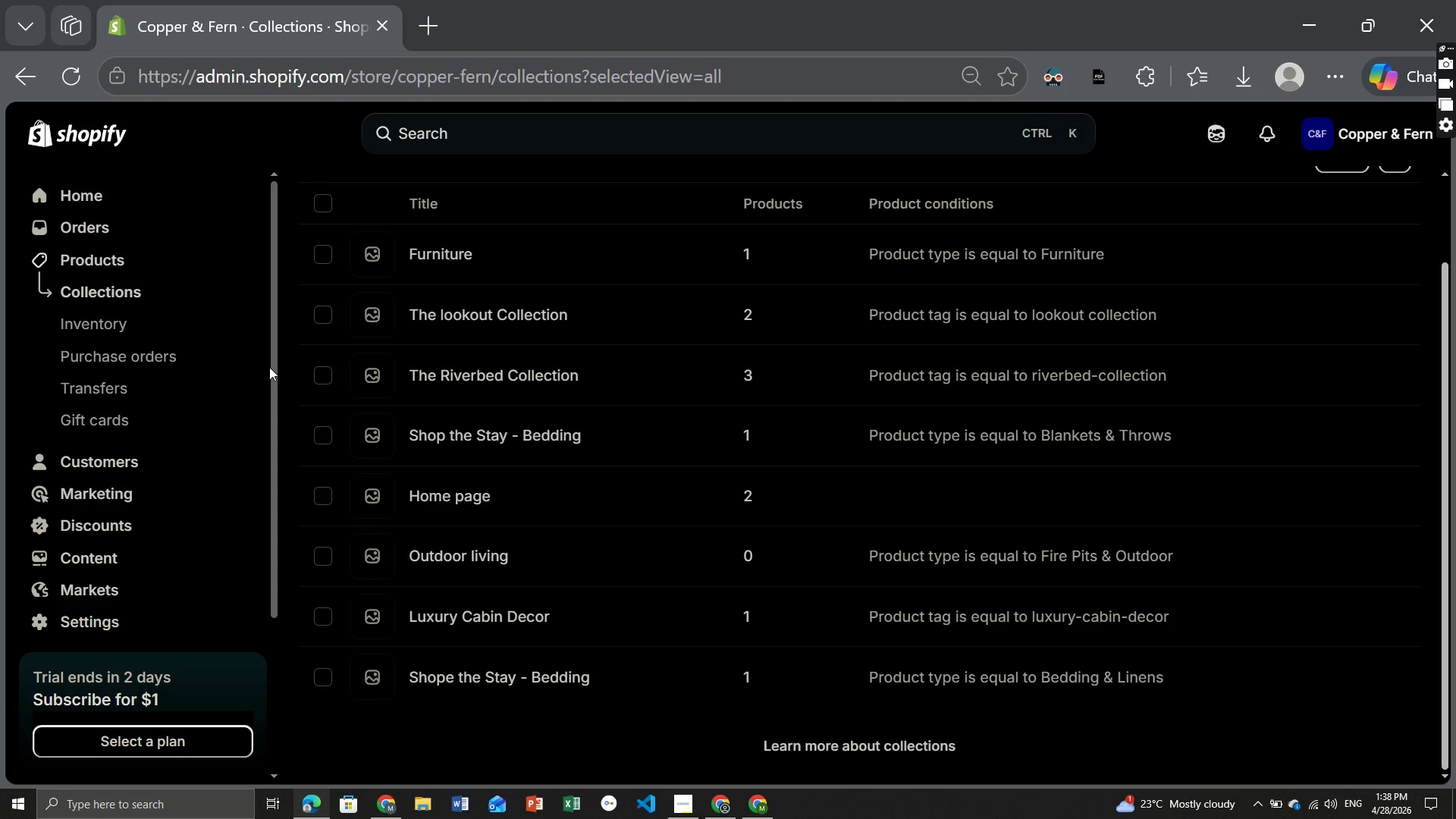 
left_click([99, 256])
 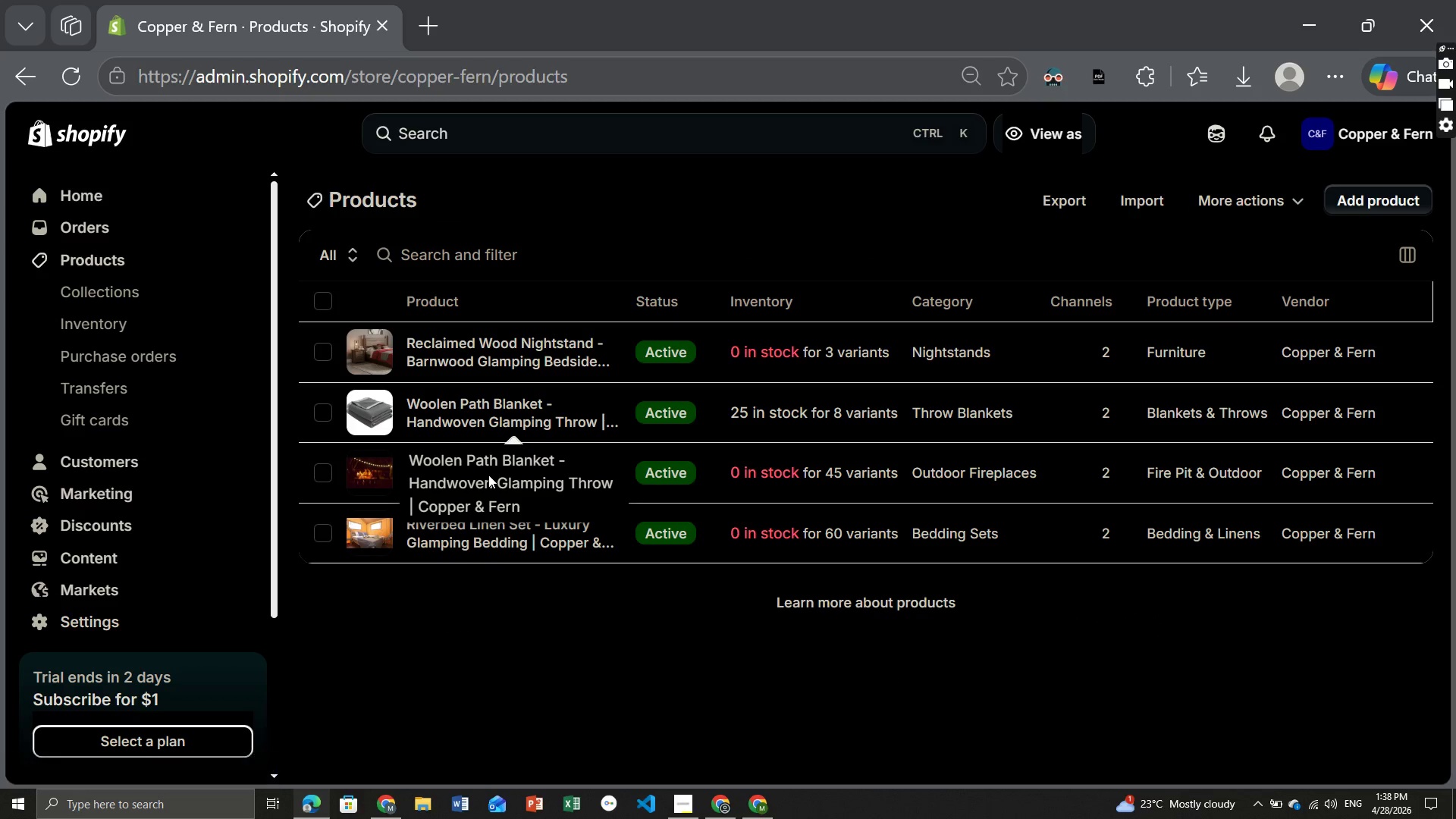 
wait(5.75)
 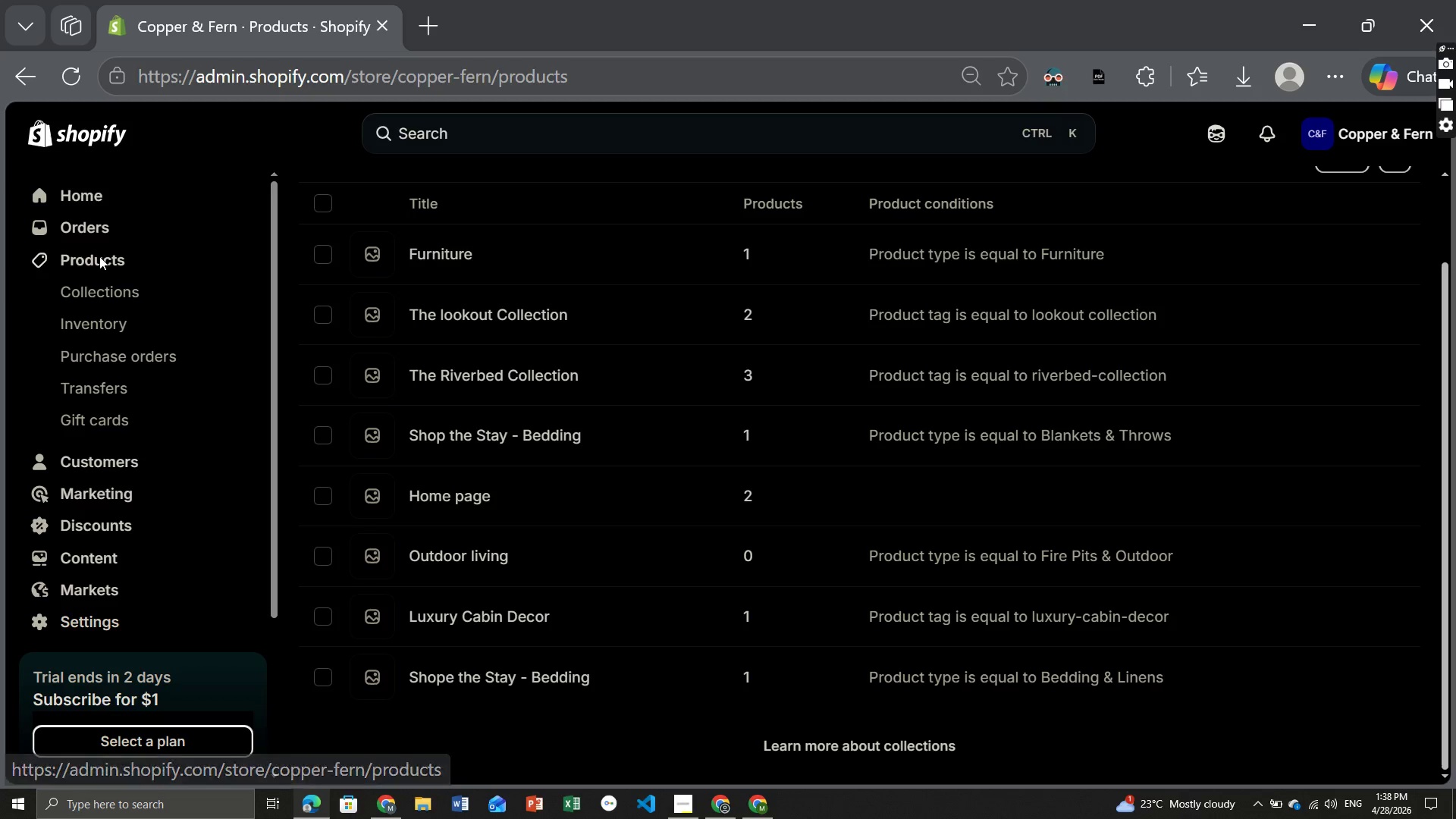 
left_click([488, 475])
 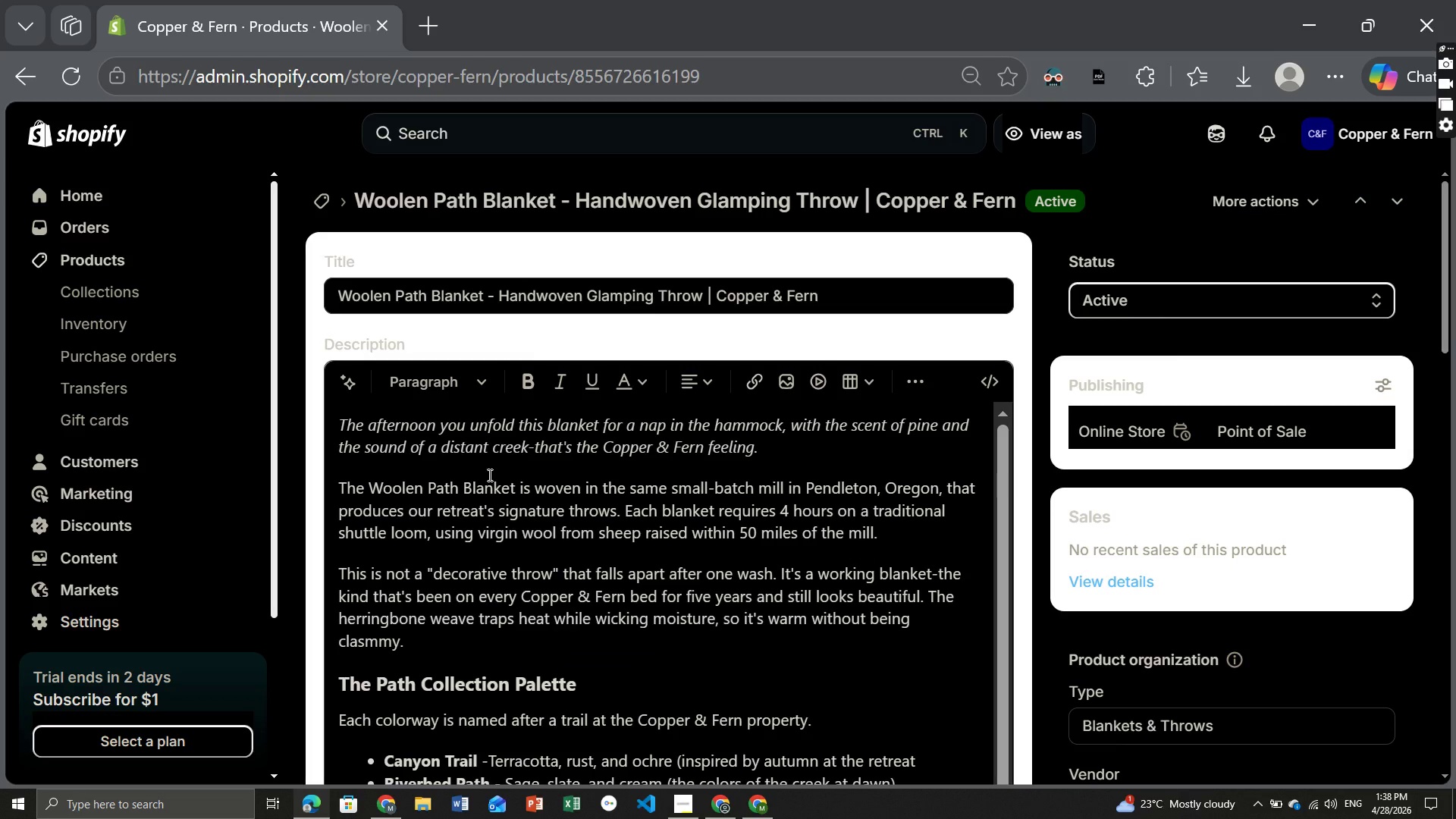 
wait(11.88)
 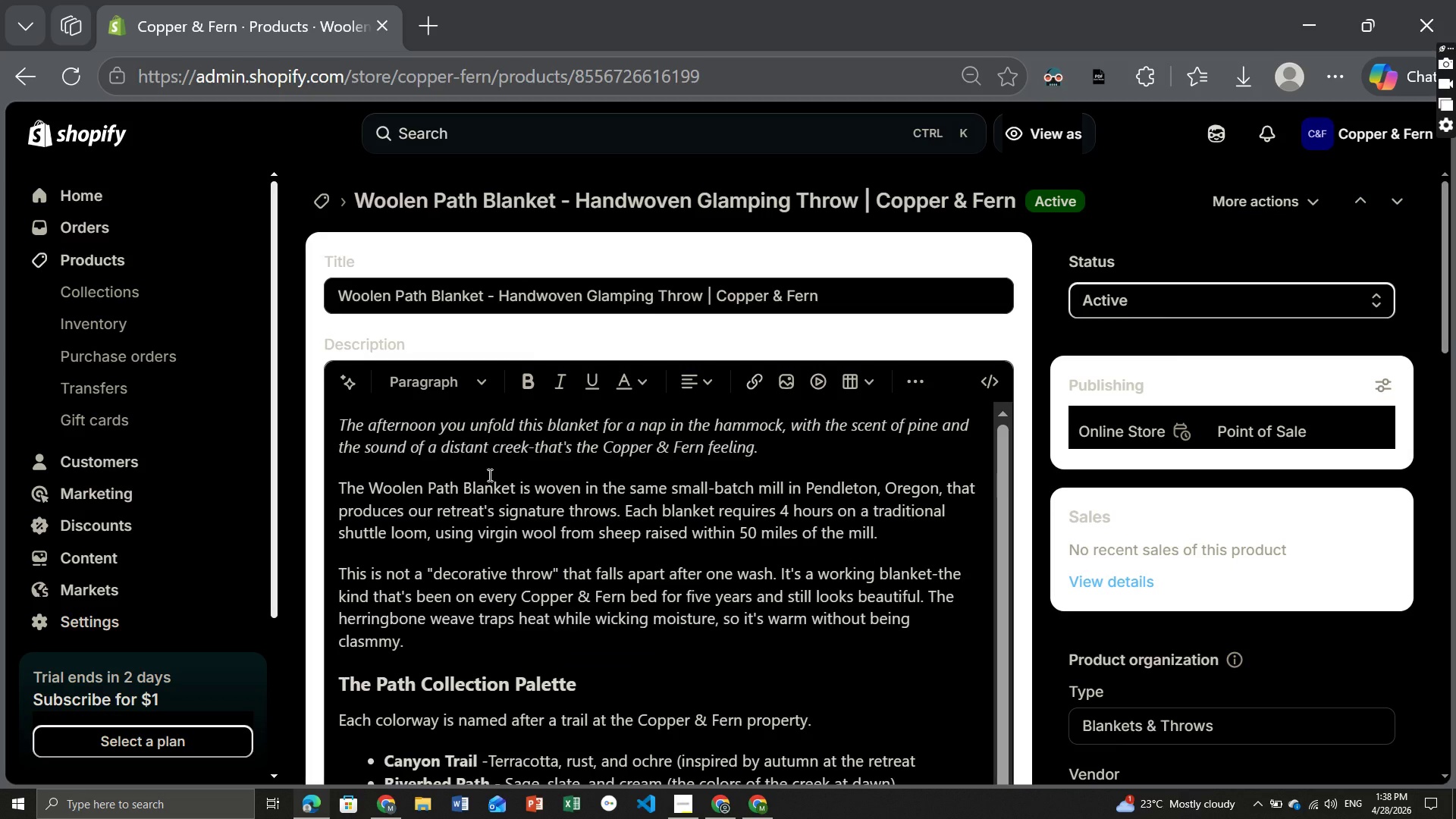 
left_click([93, 253])
 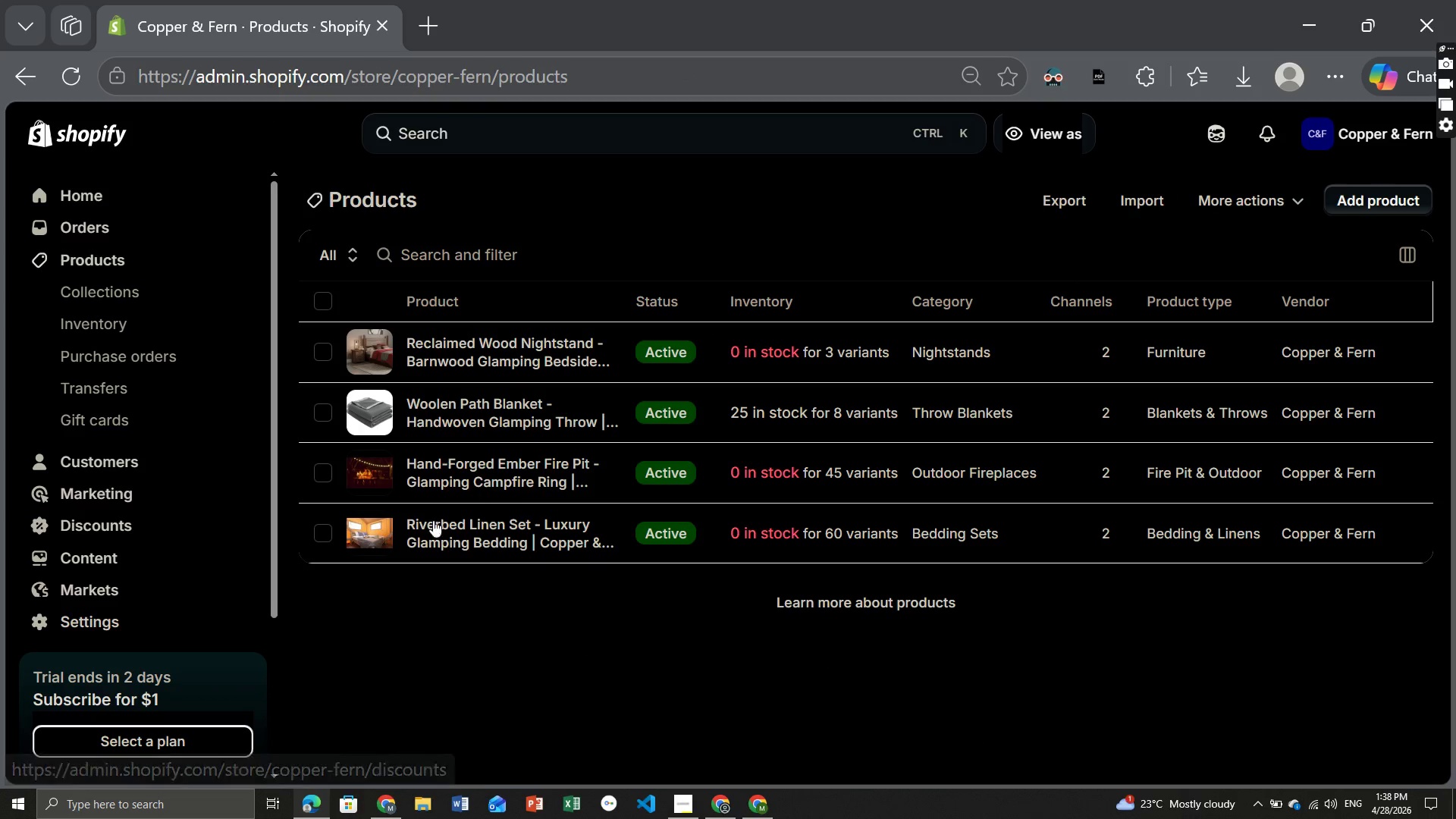 
wait(6.45)
 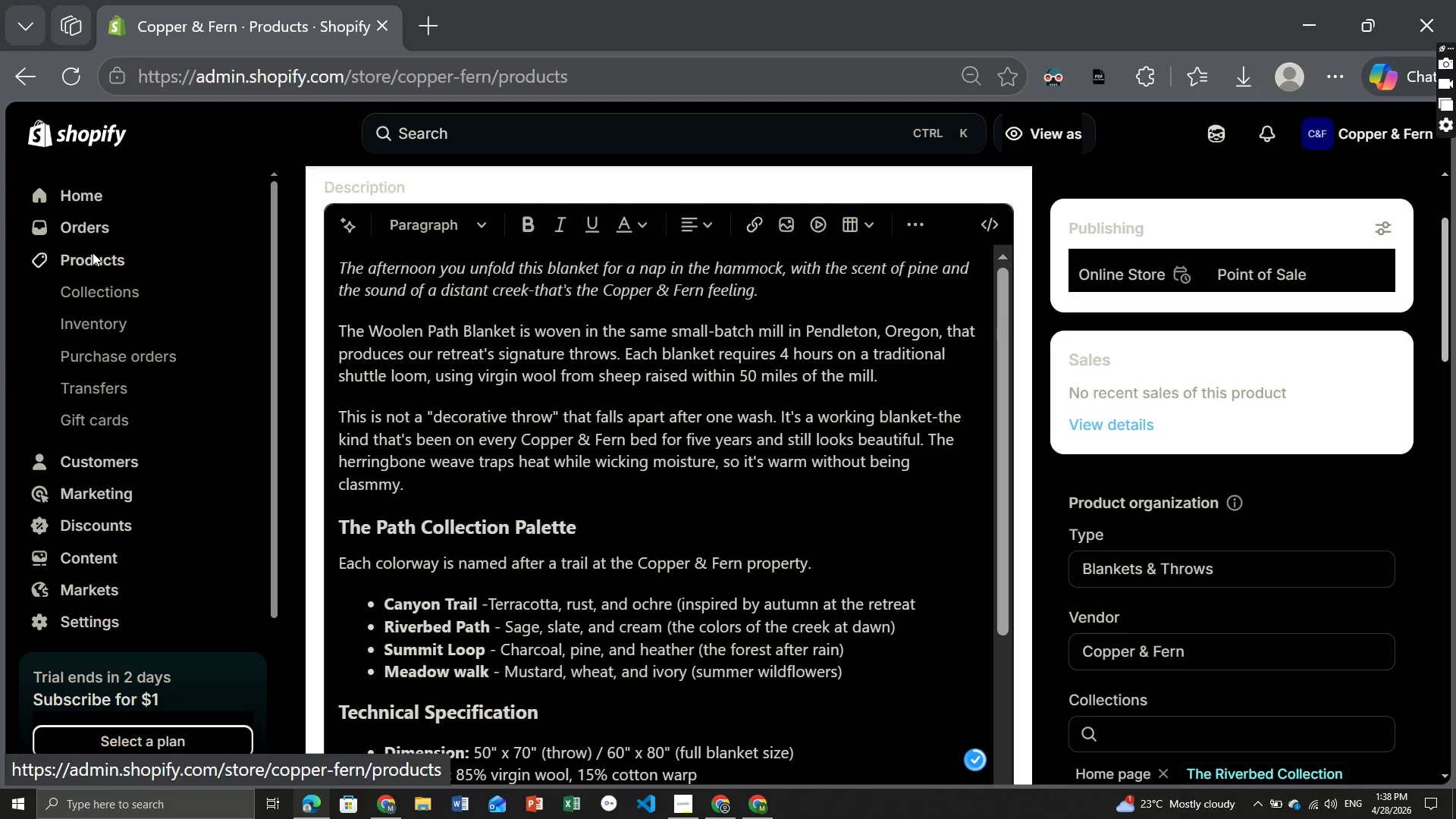 
left_click([435, 536])
 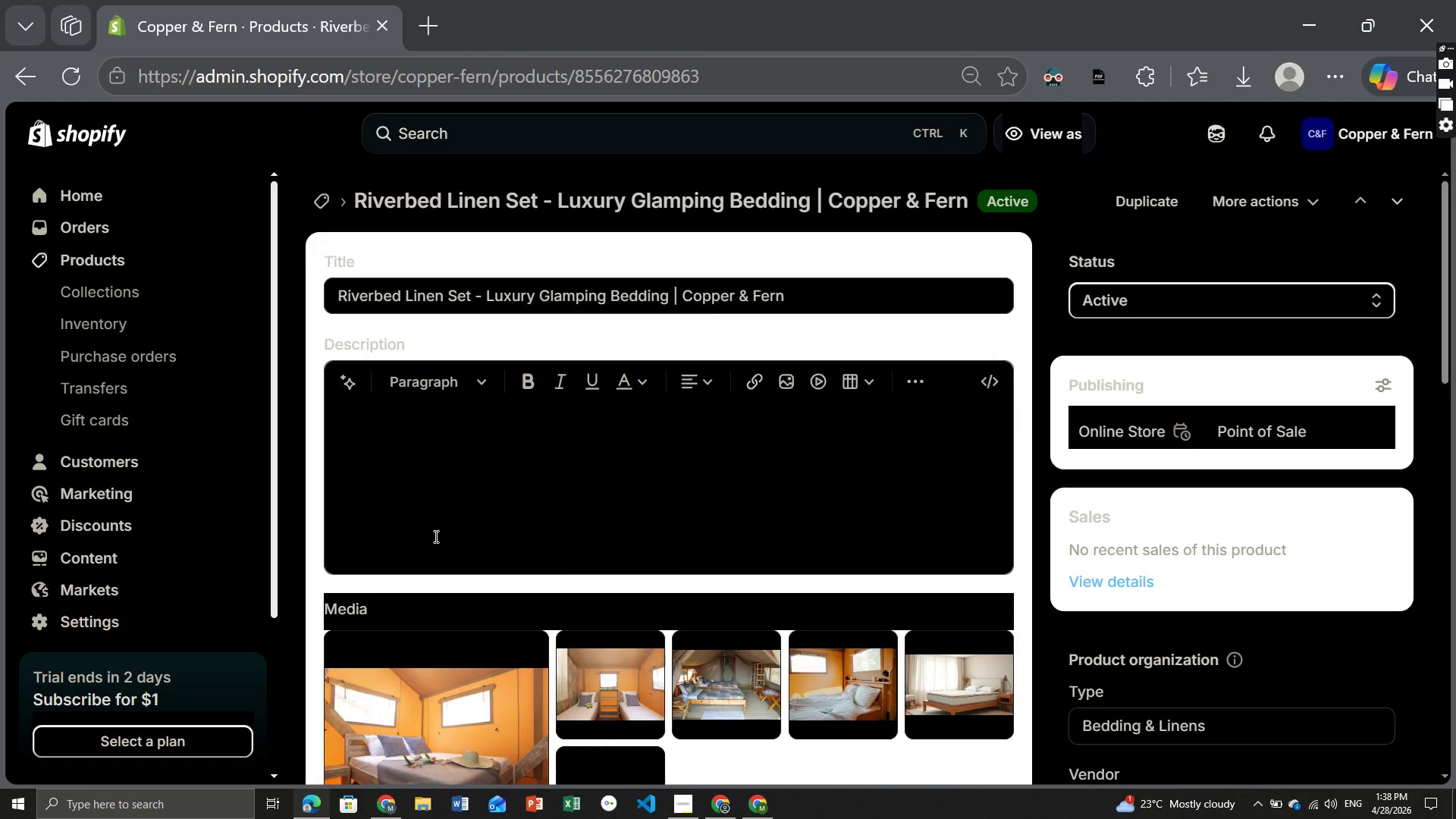 
wait(11.58)
 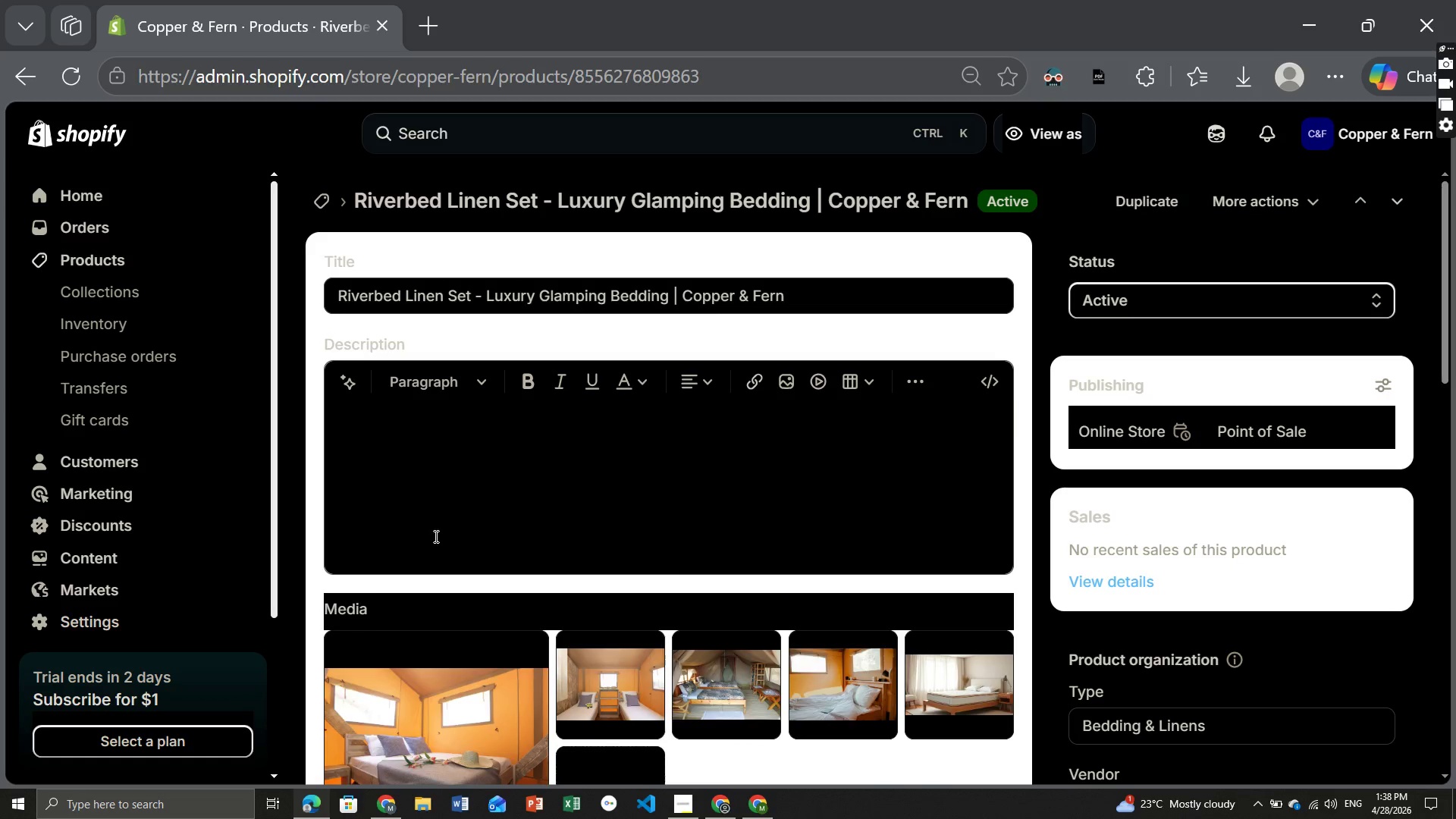 
left_click([105, 262])
 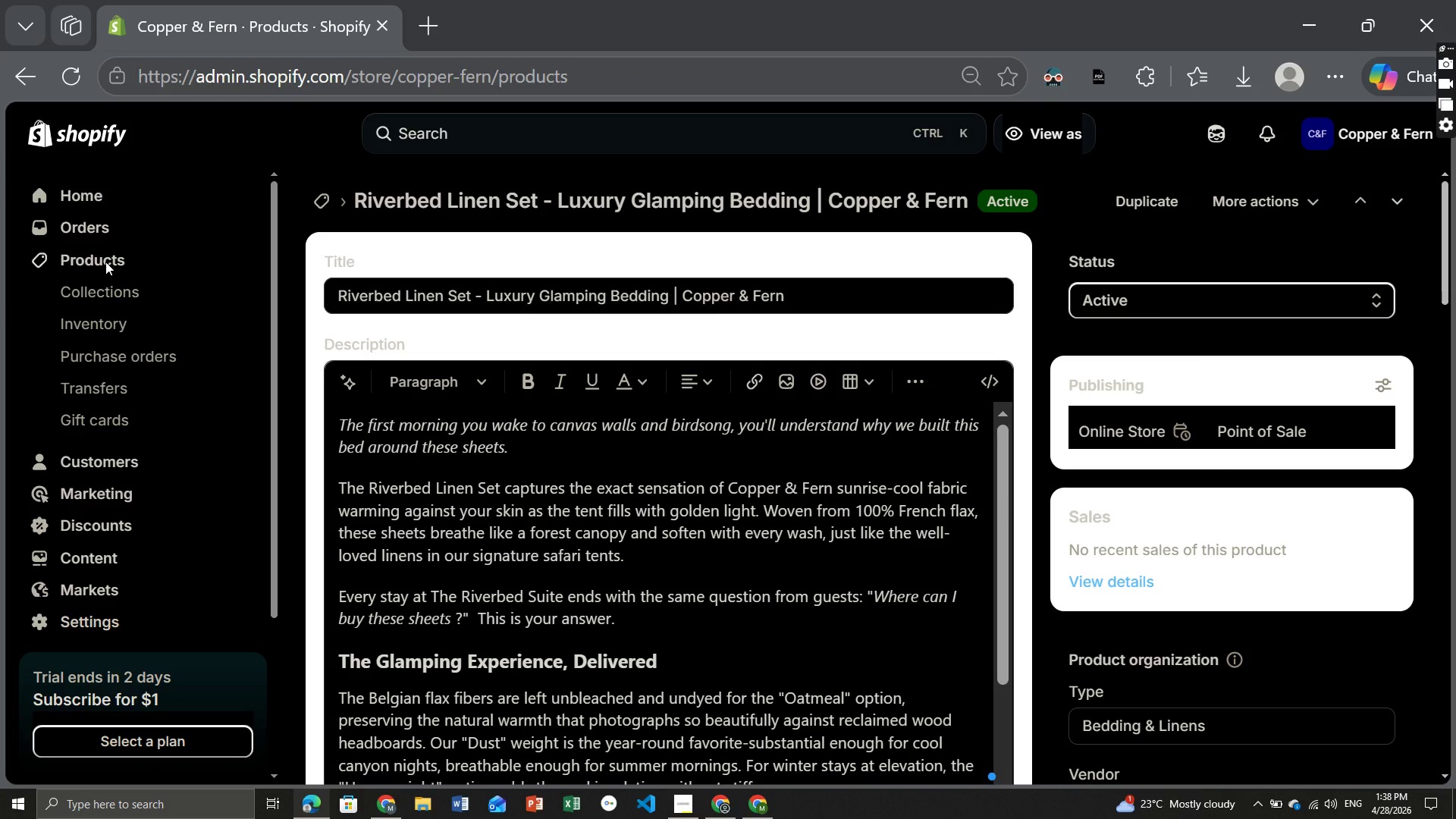 
wait(10.47)
 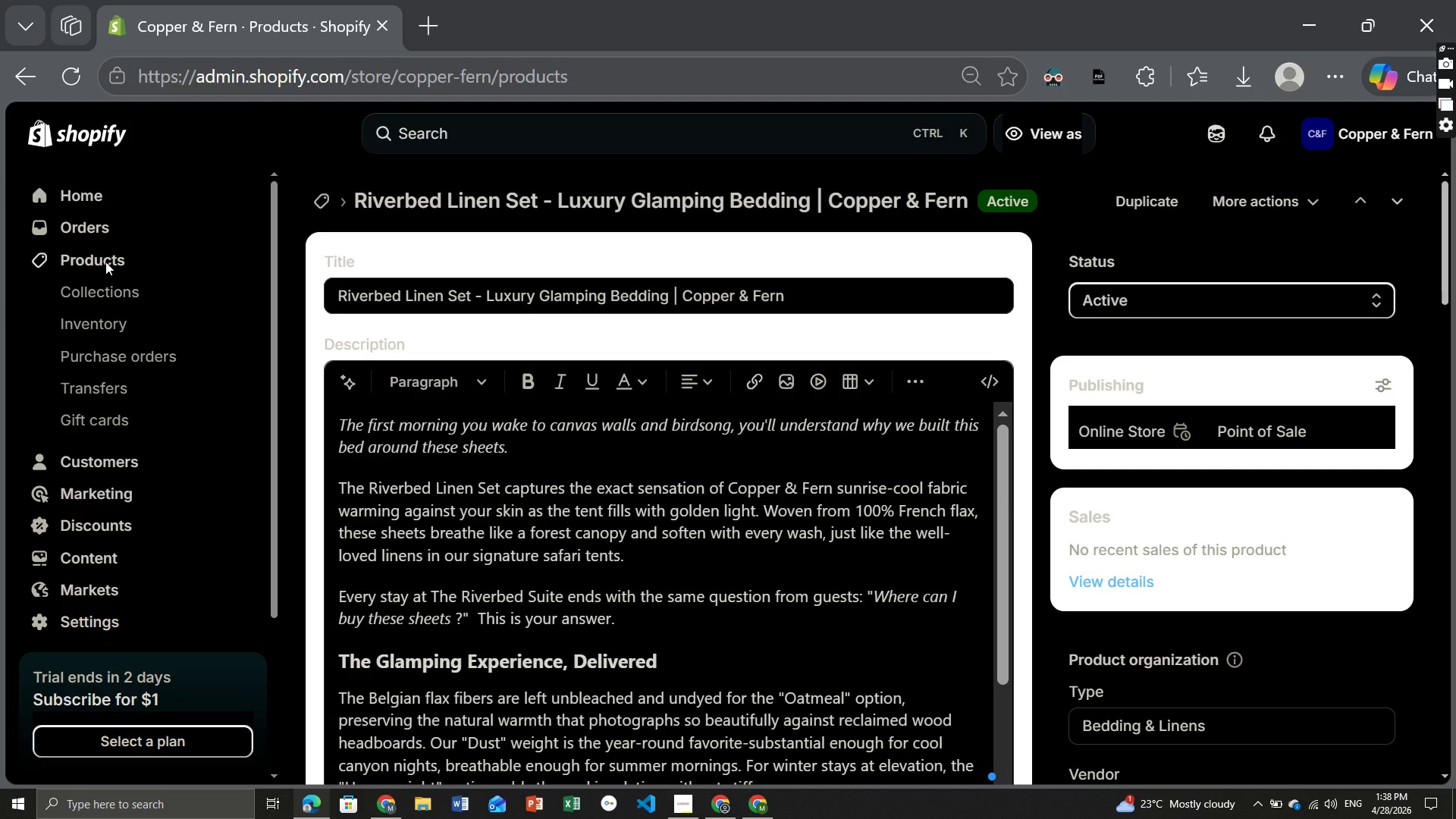 
left_click([360, 403])
 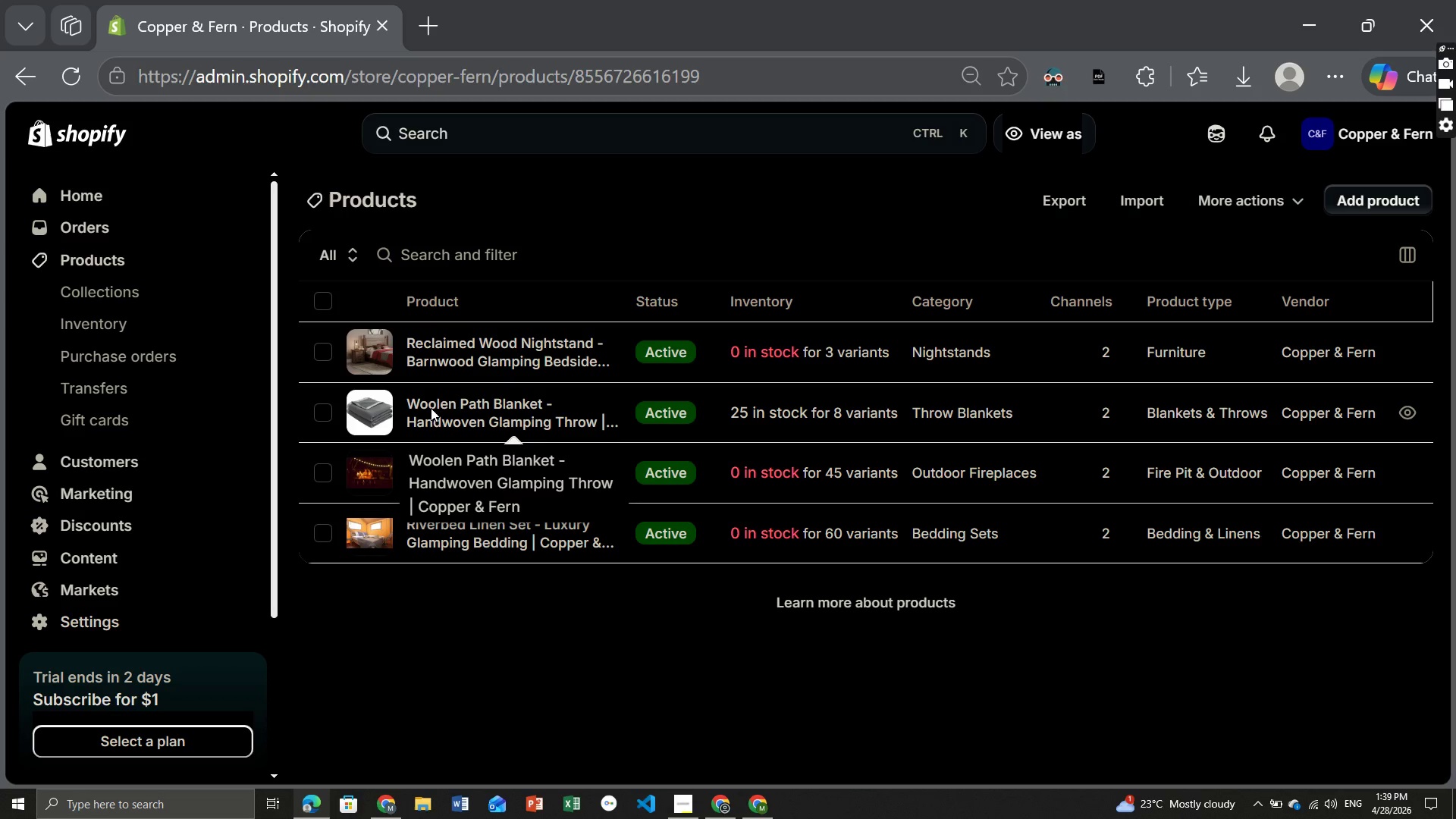 
left_click([431, 408])
 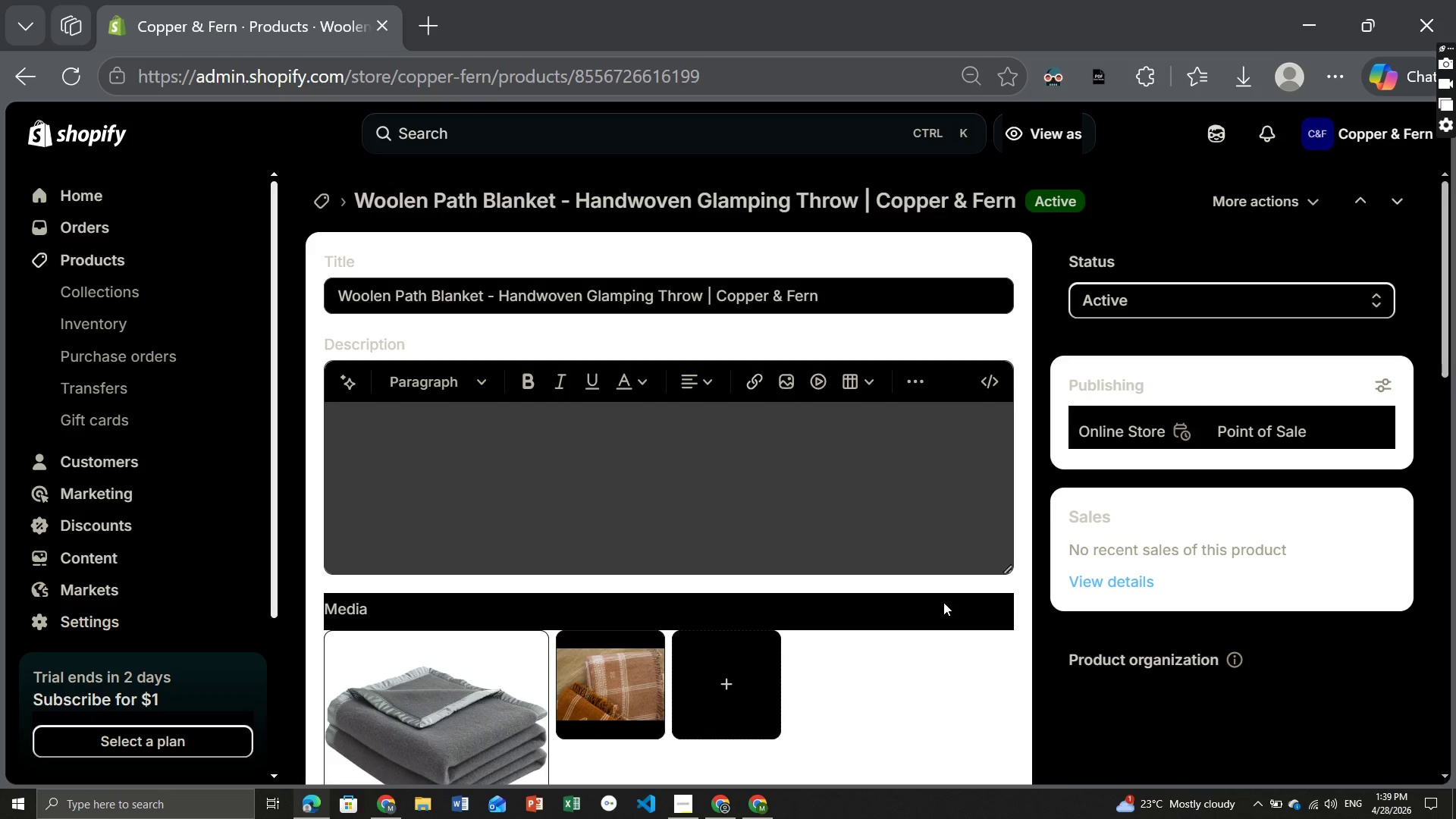 
mouse_move([1338, 536])
 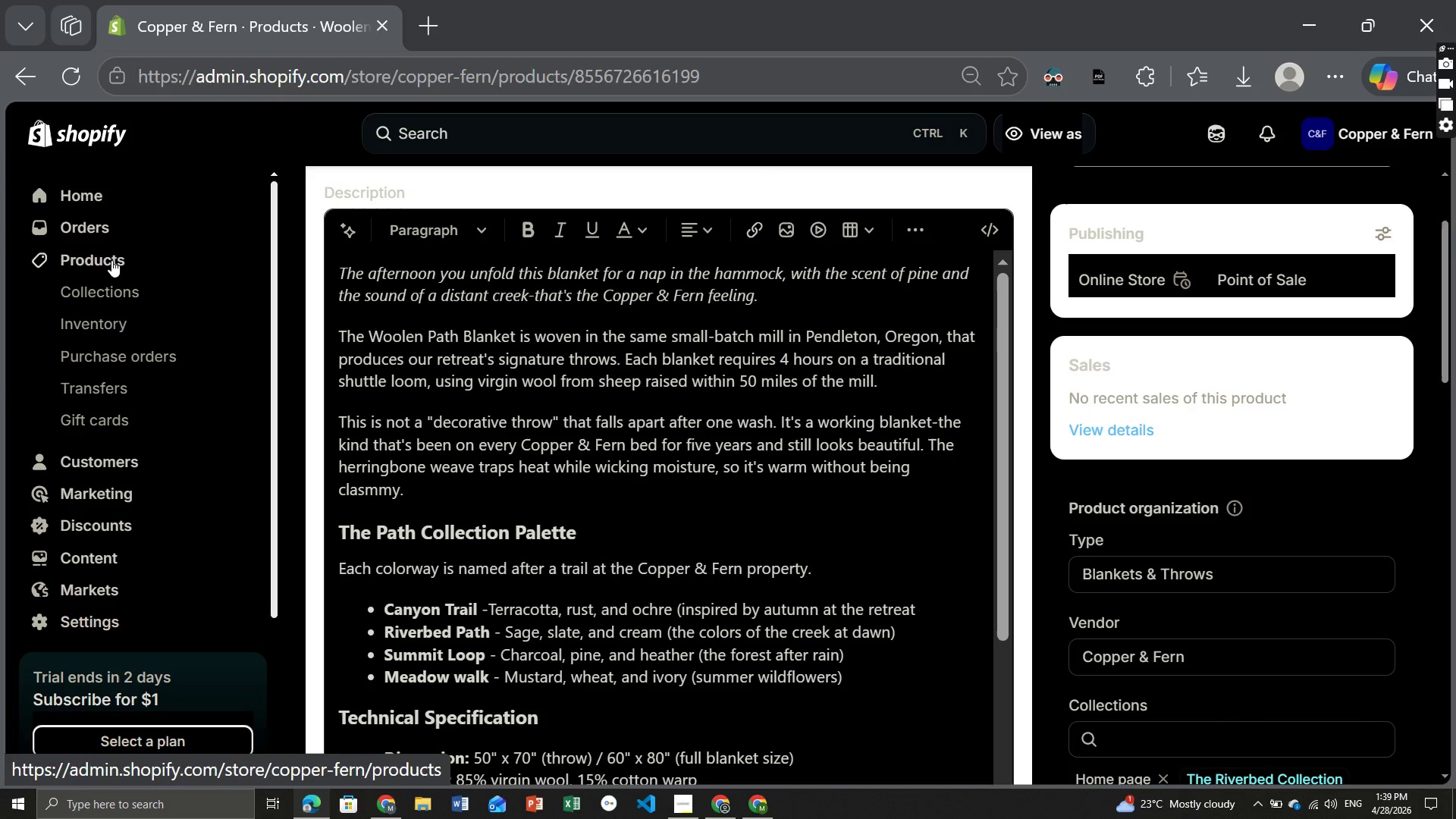 
left_click([108, 259])
 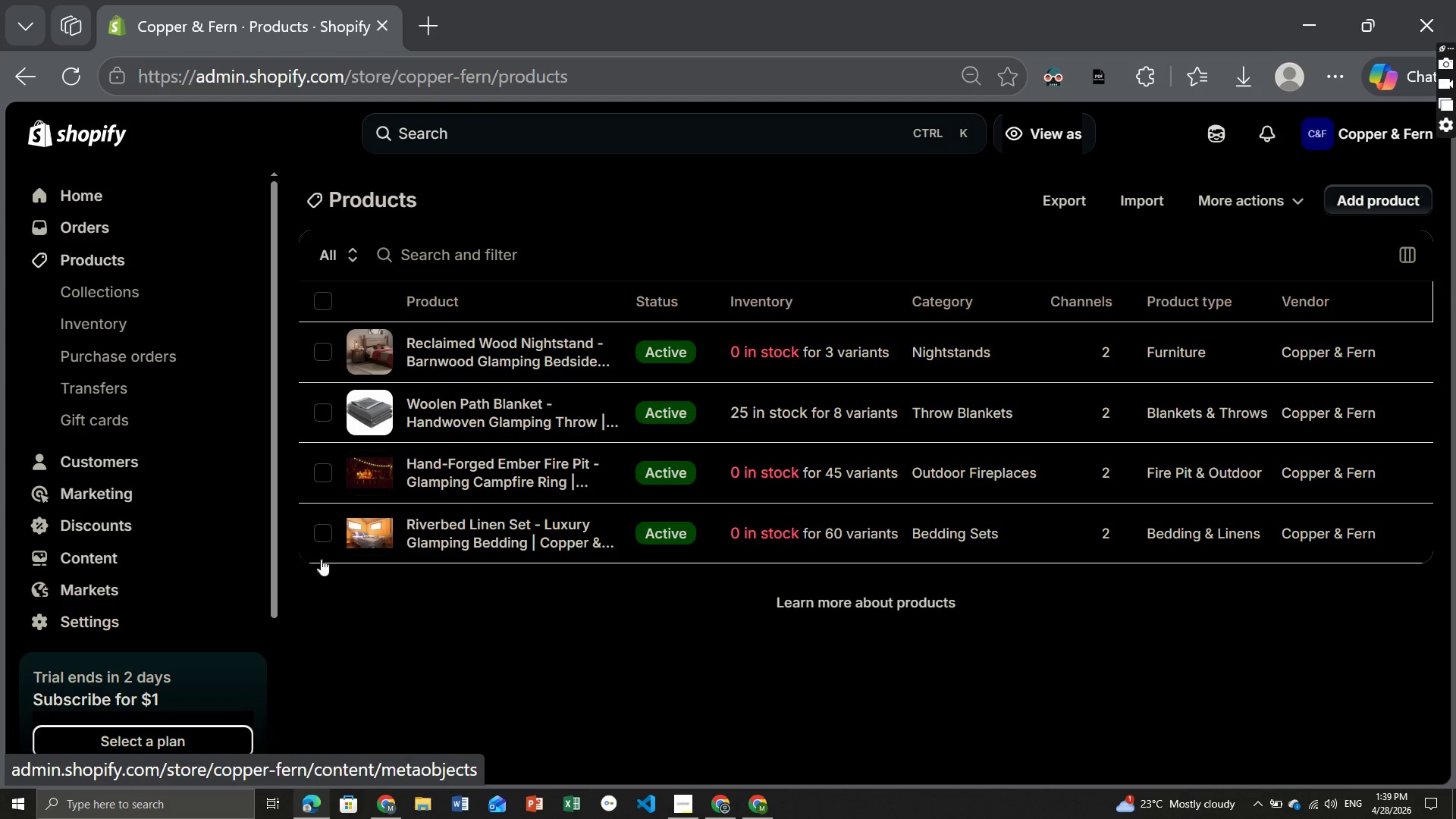 
left_click([460, 482])
 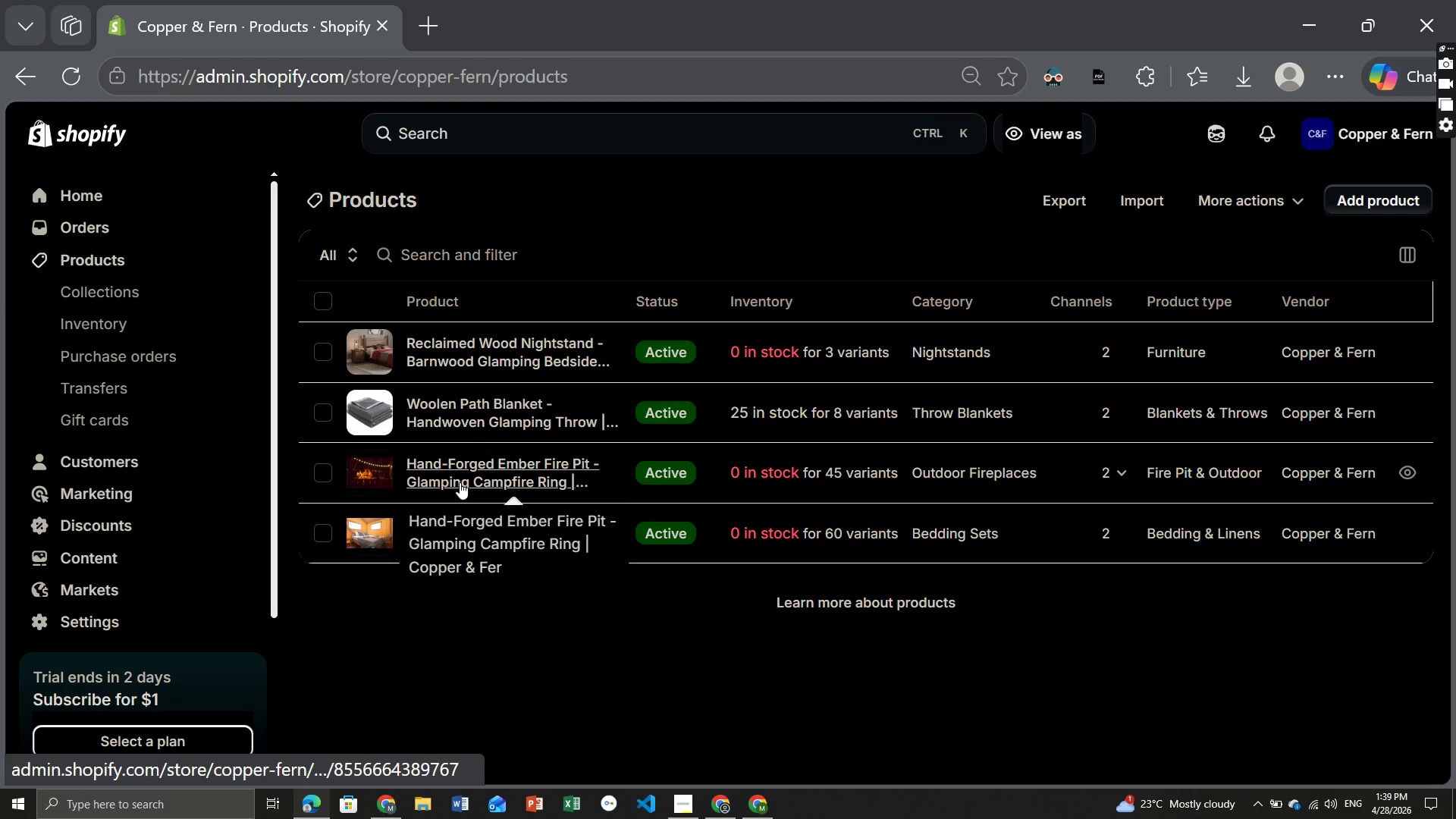 
left_click([460, 482])
 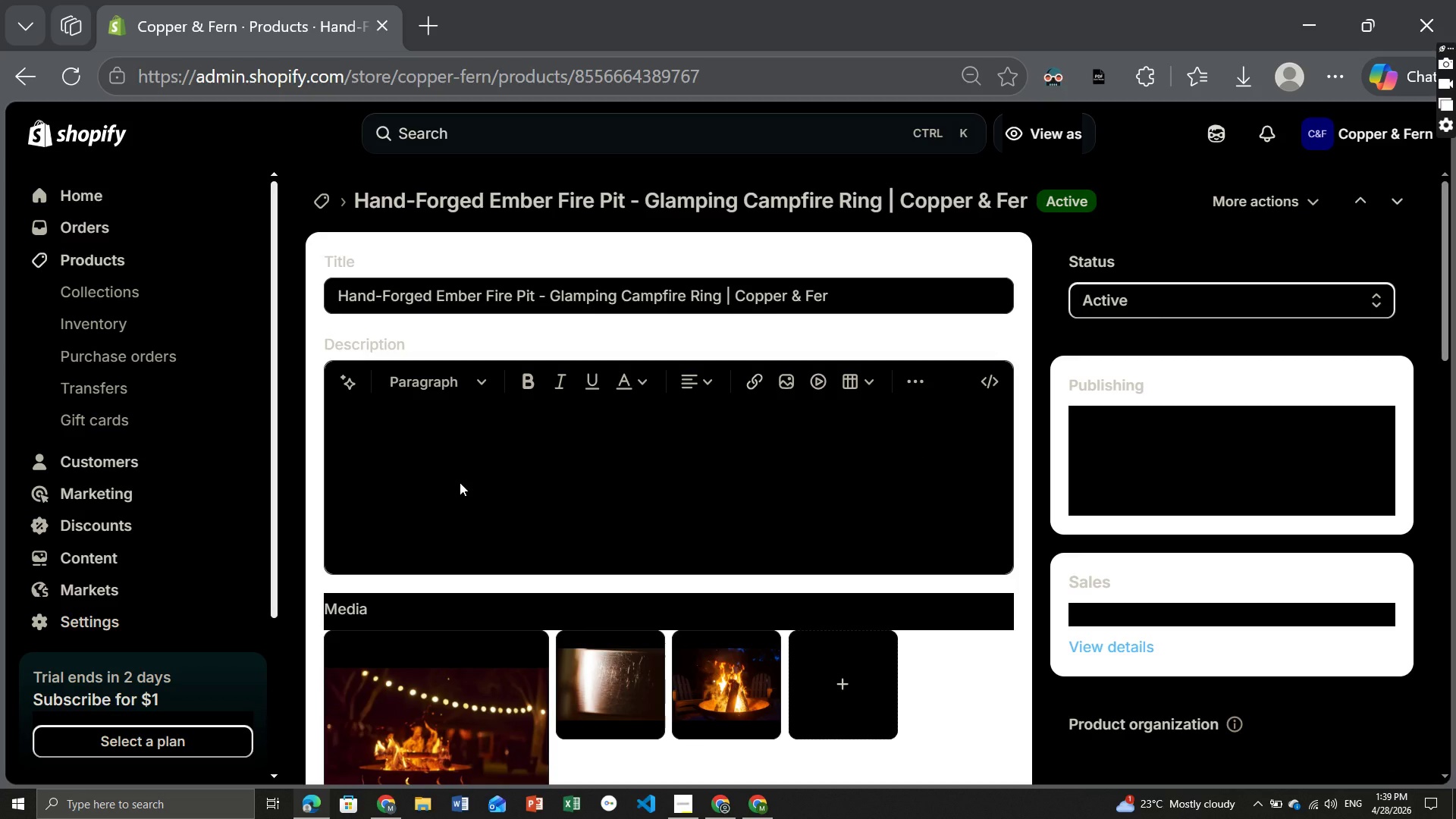 
wait(10.25)
 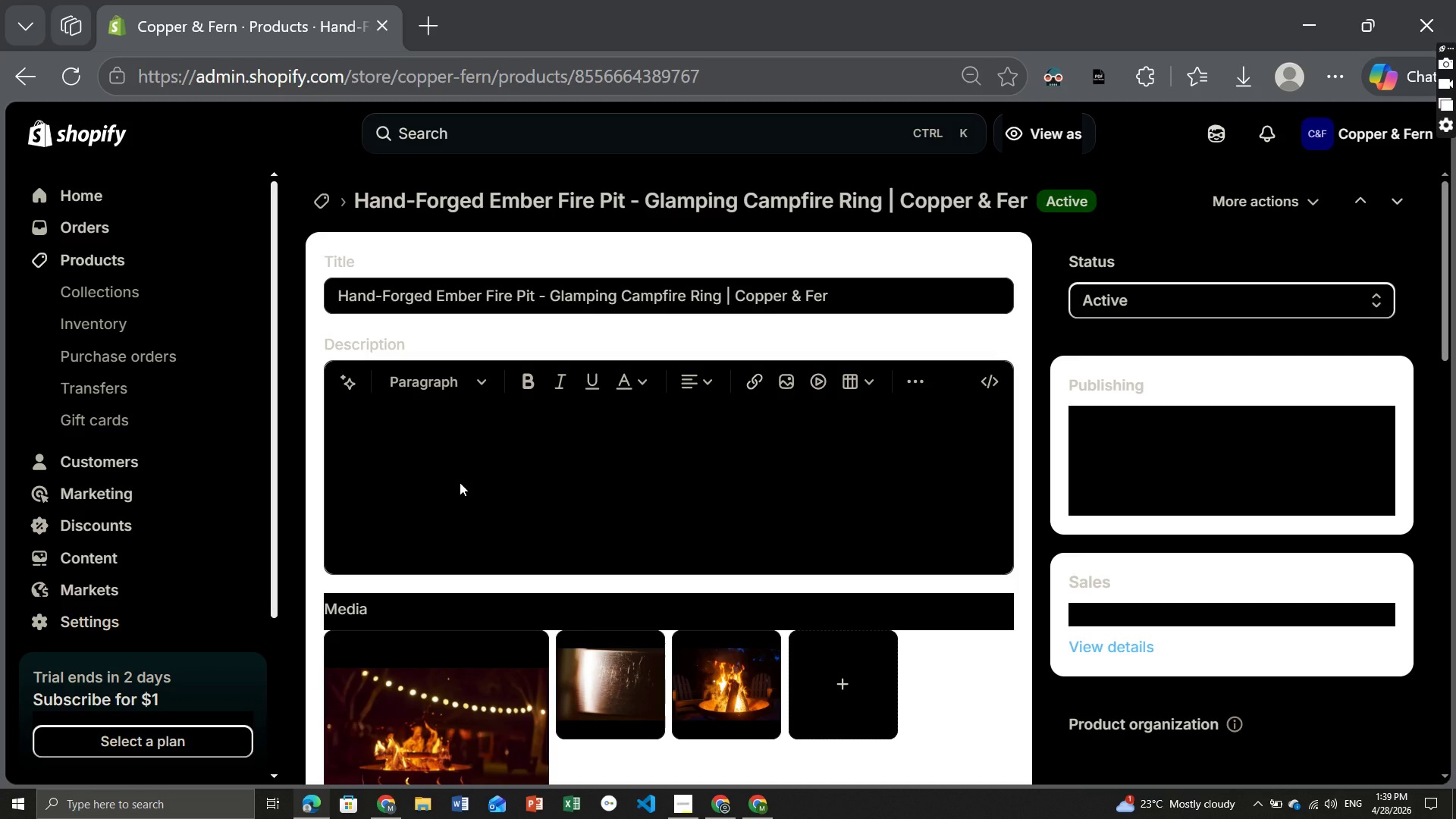 
left_click([1188, 605])
 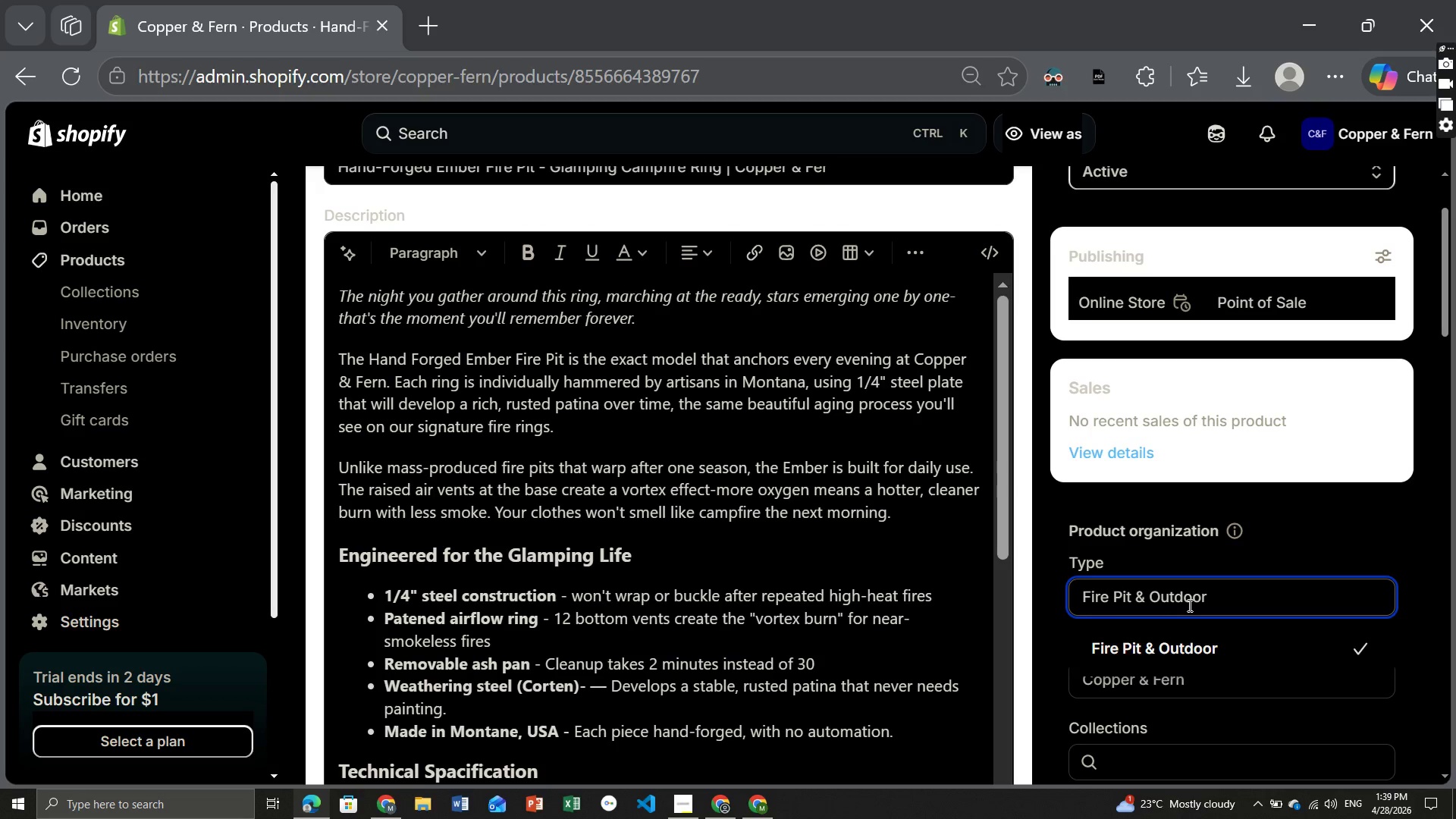 
key(Control+ControlLeft)
 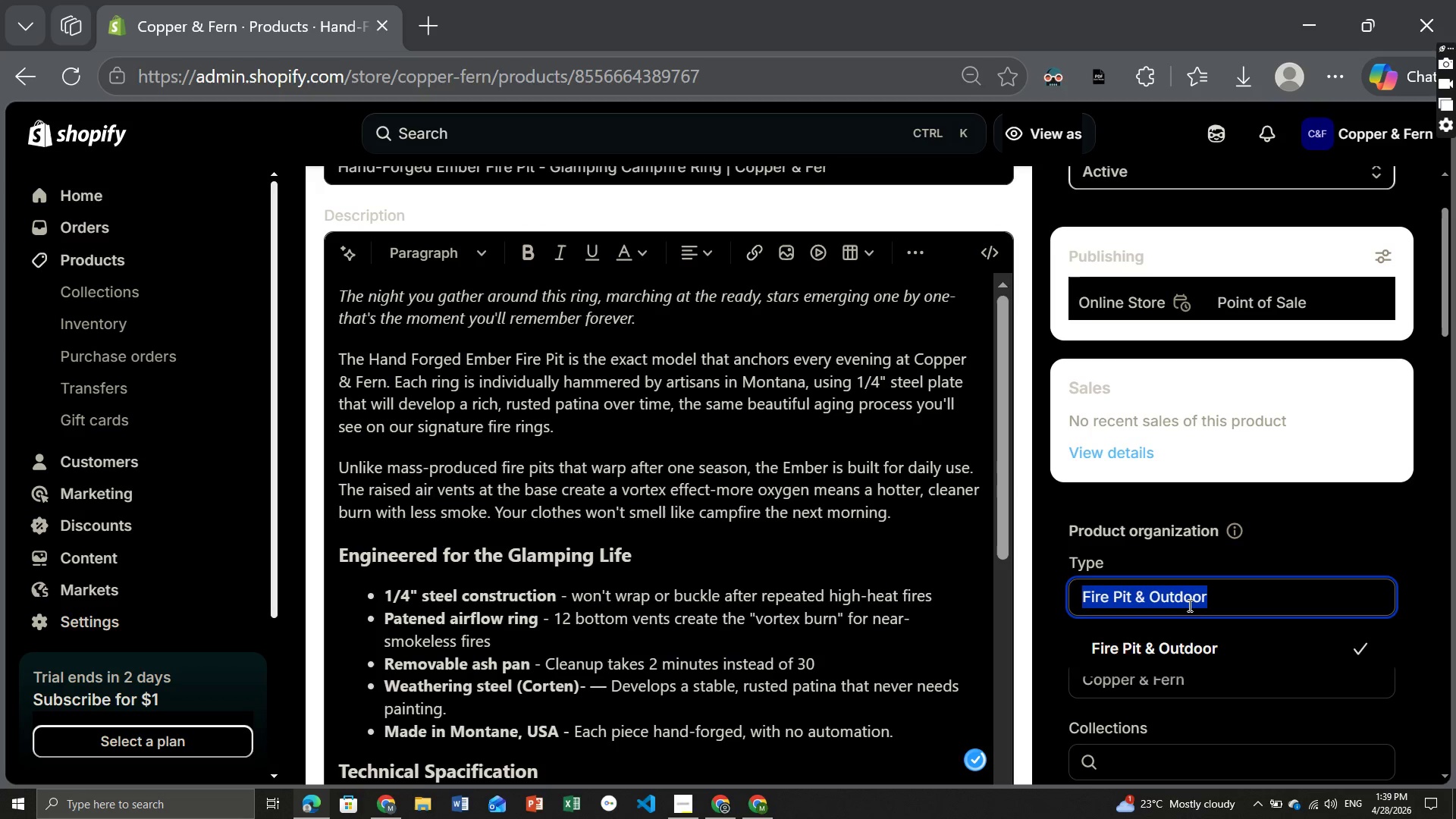 
key(Control+A)
 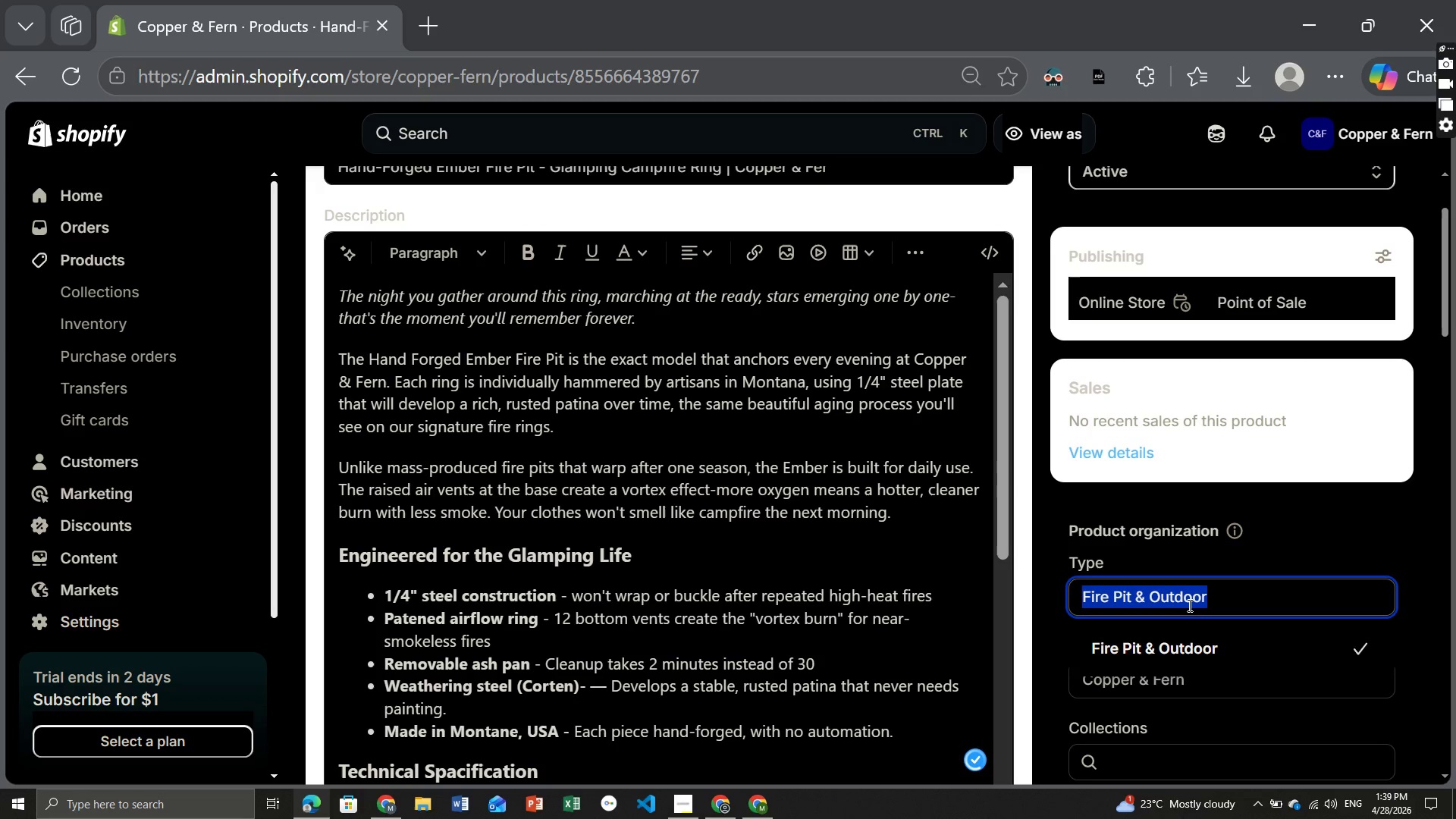 
key(Control+ControlLeft)
 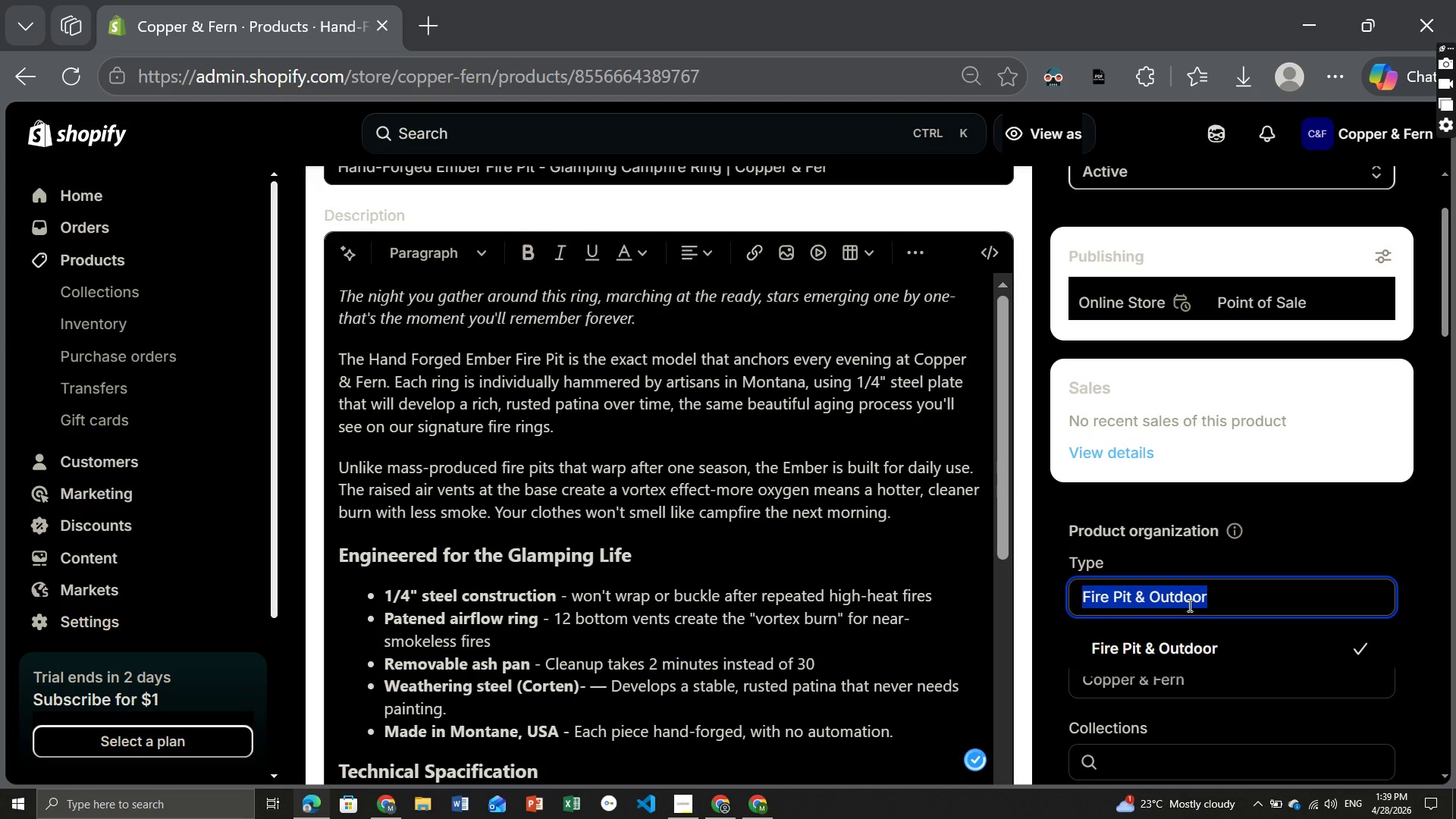 
key(Control+C)
 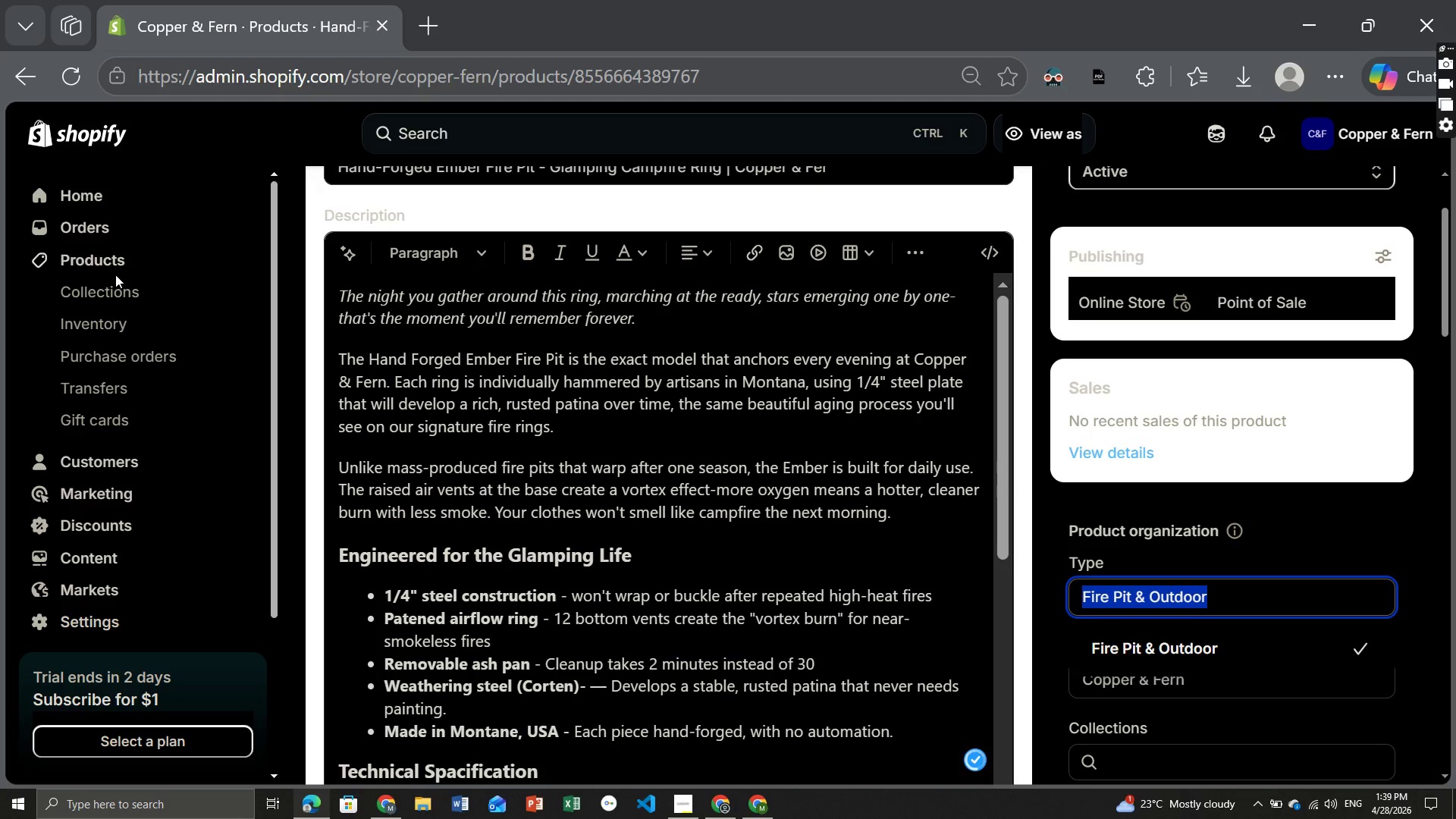 
left_click([115, 289])
 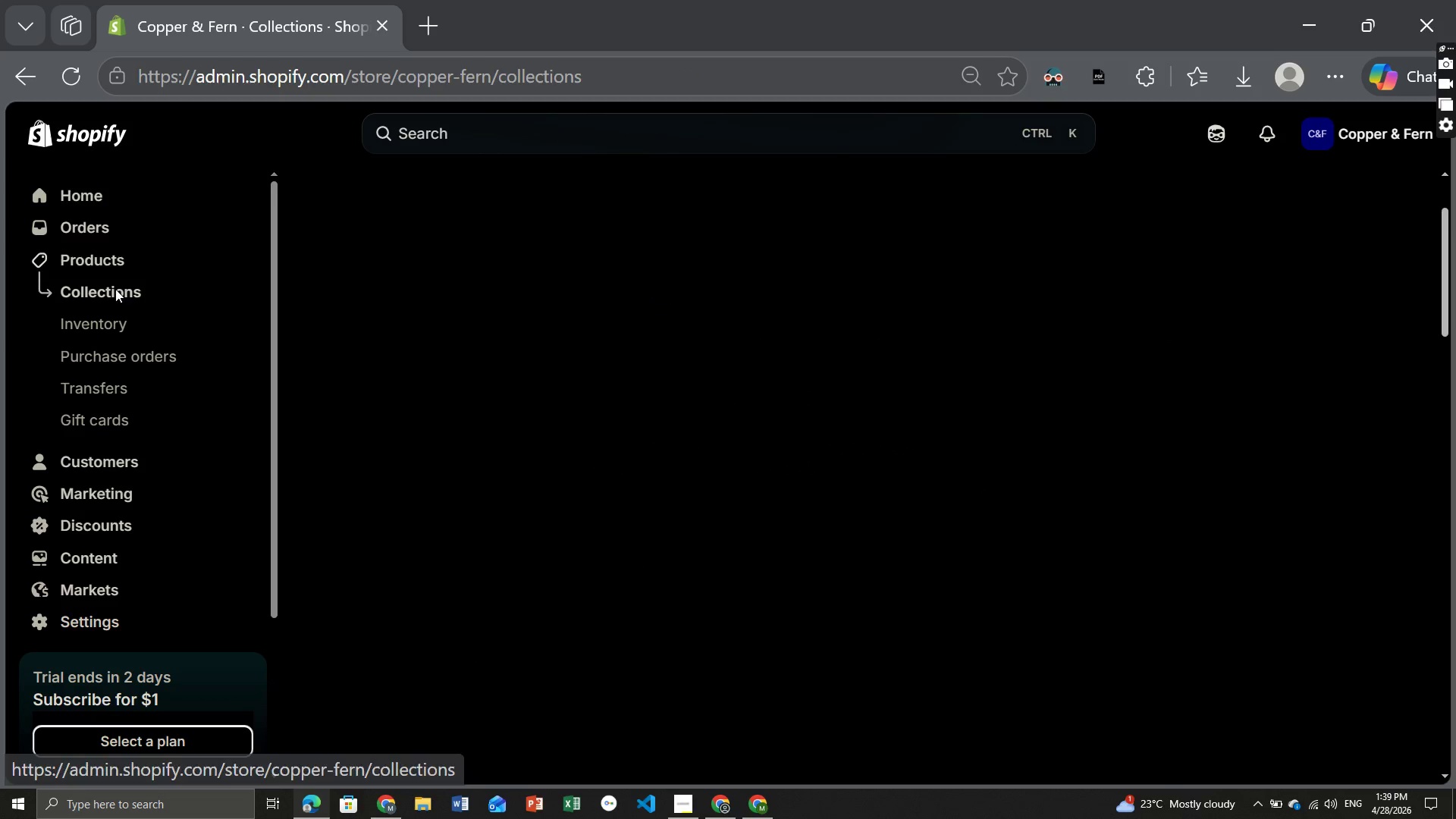 
wait(8.78)
 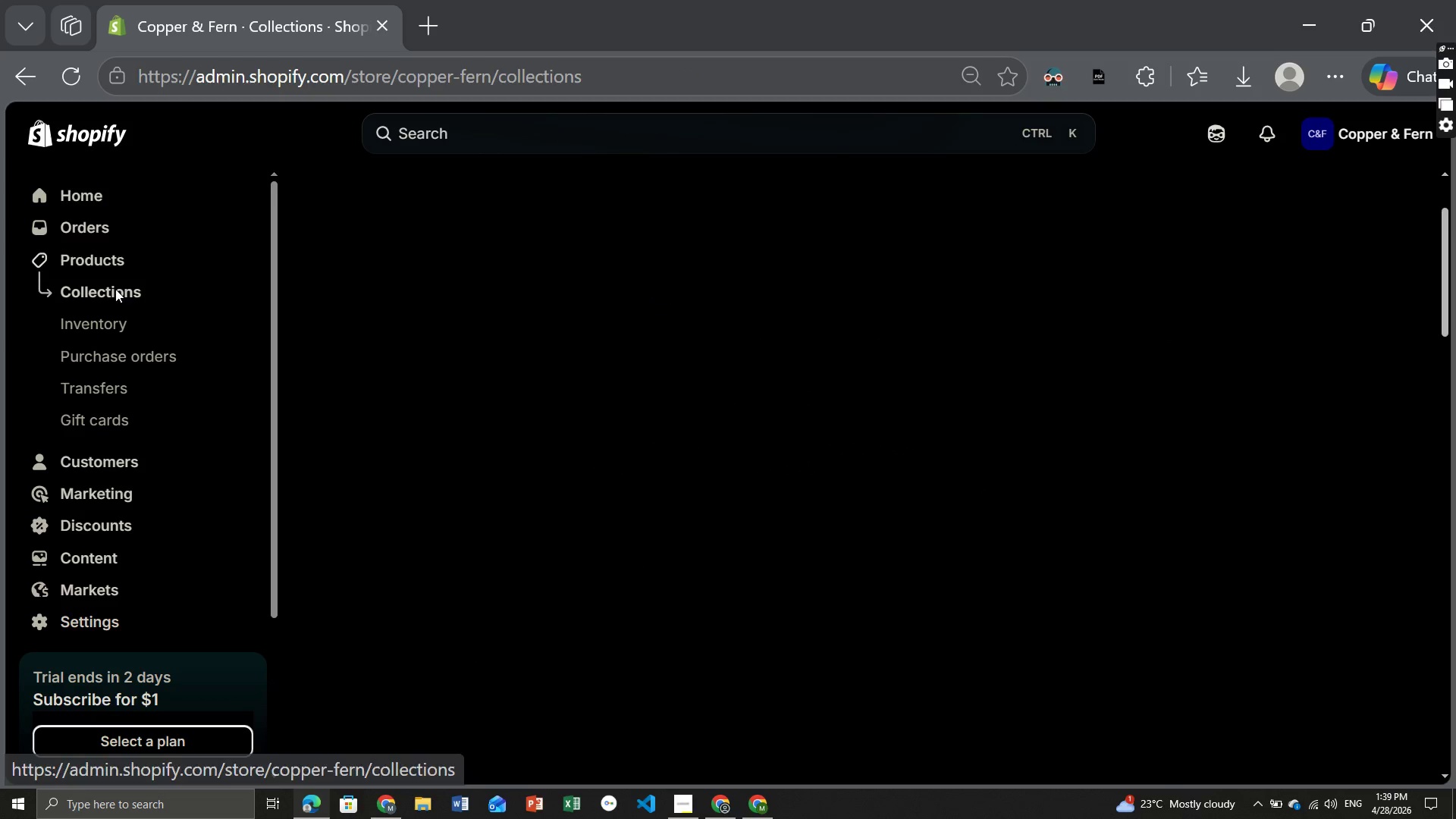 
left_click([488, 652])
 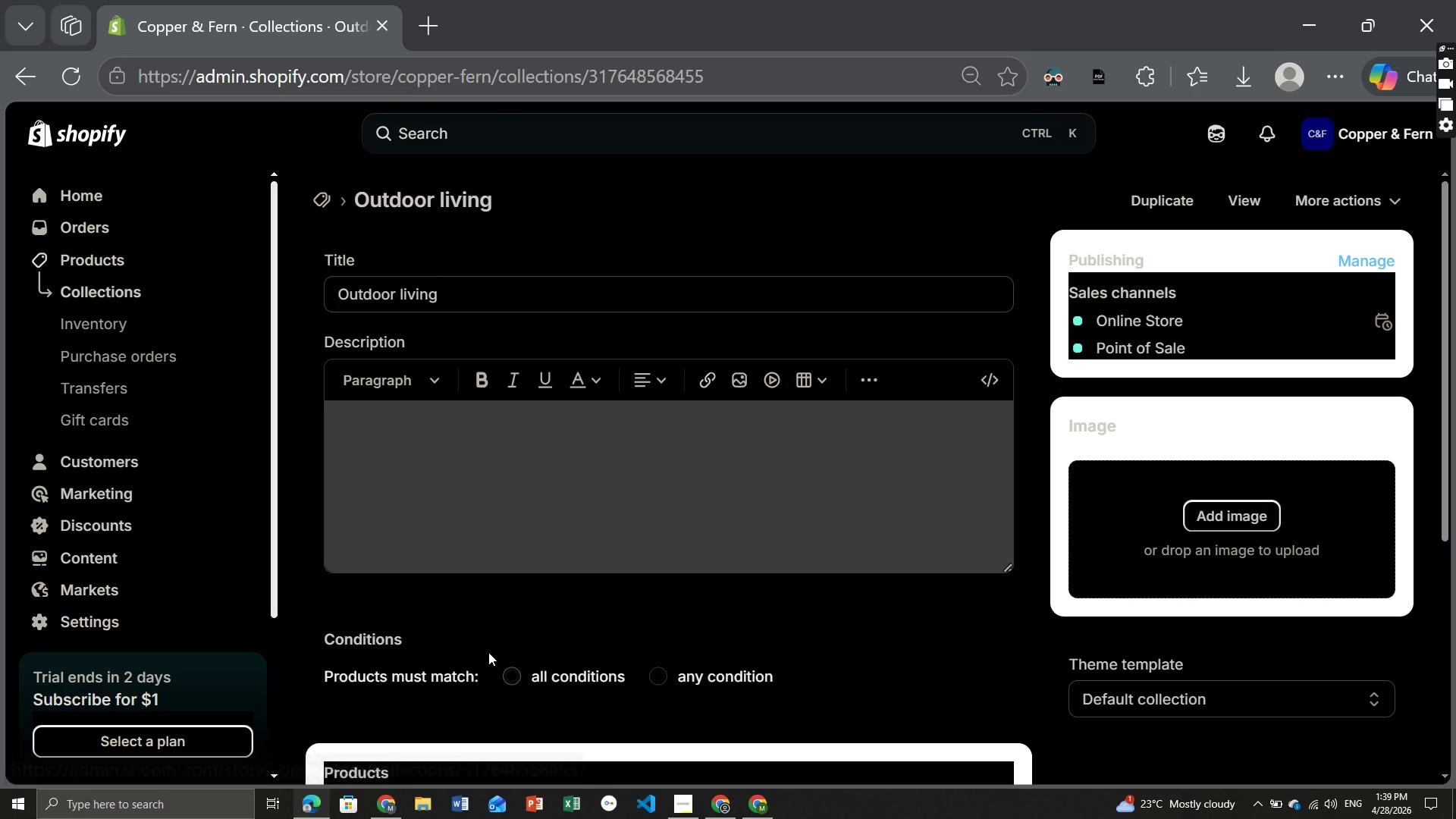 
mouse_move([714, 590])
 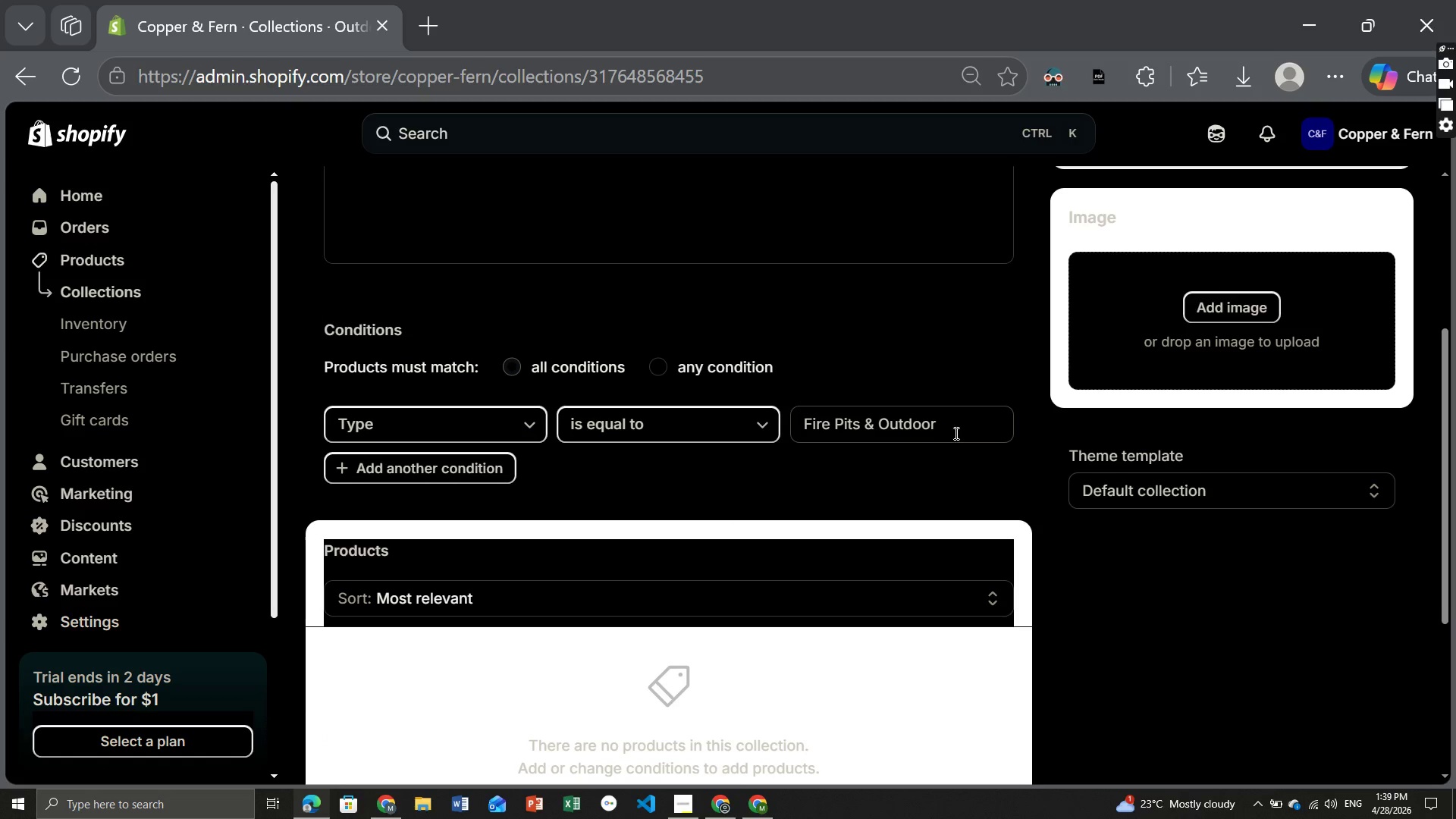 
left_click([955, 433])
 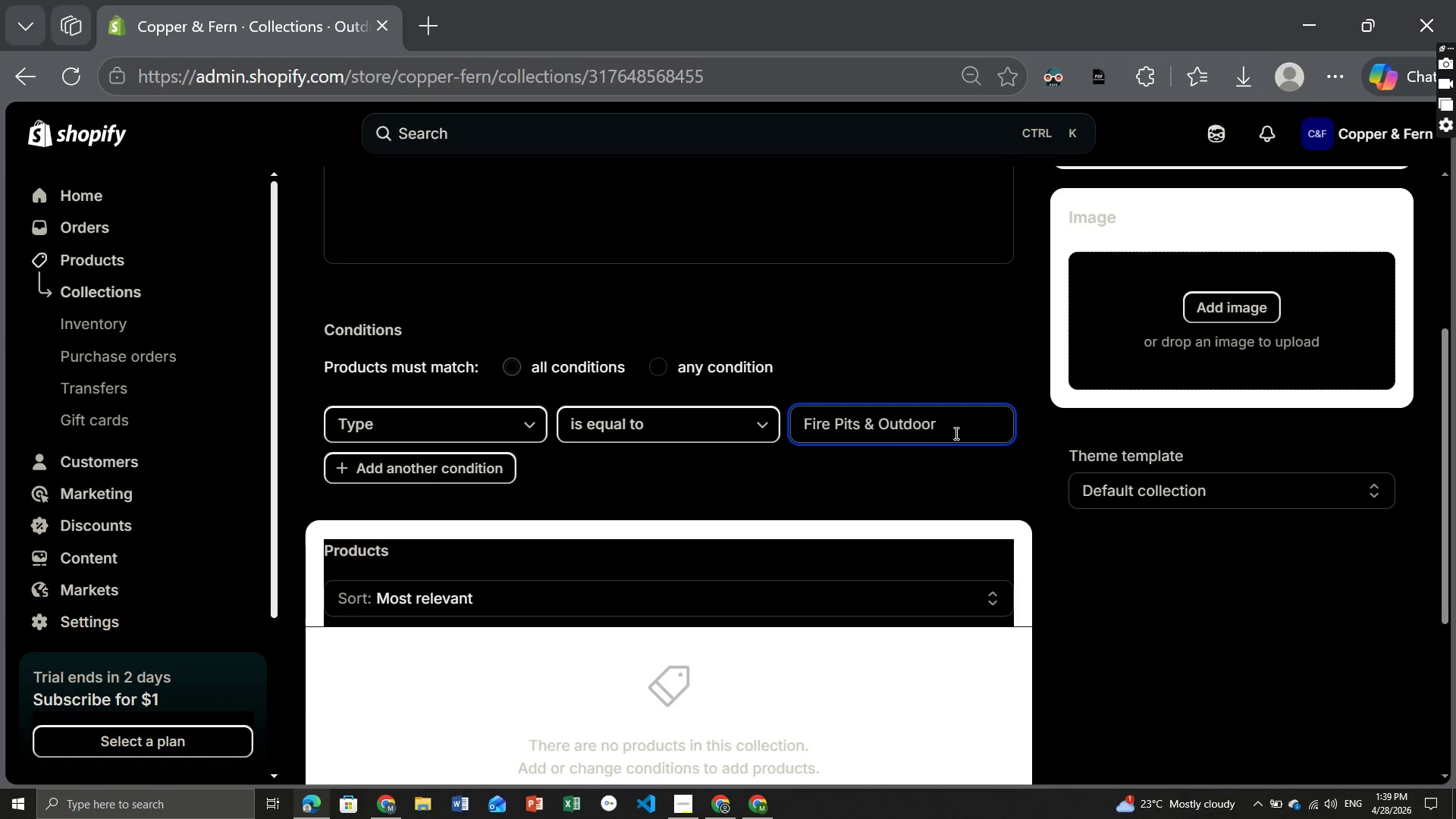 
hold_key(key=Backspace, duration=1.41)
 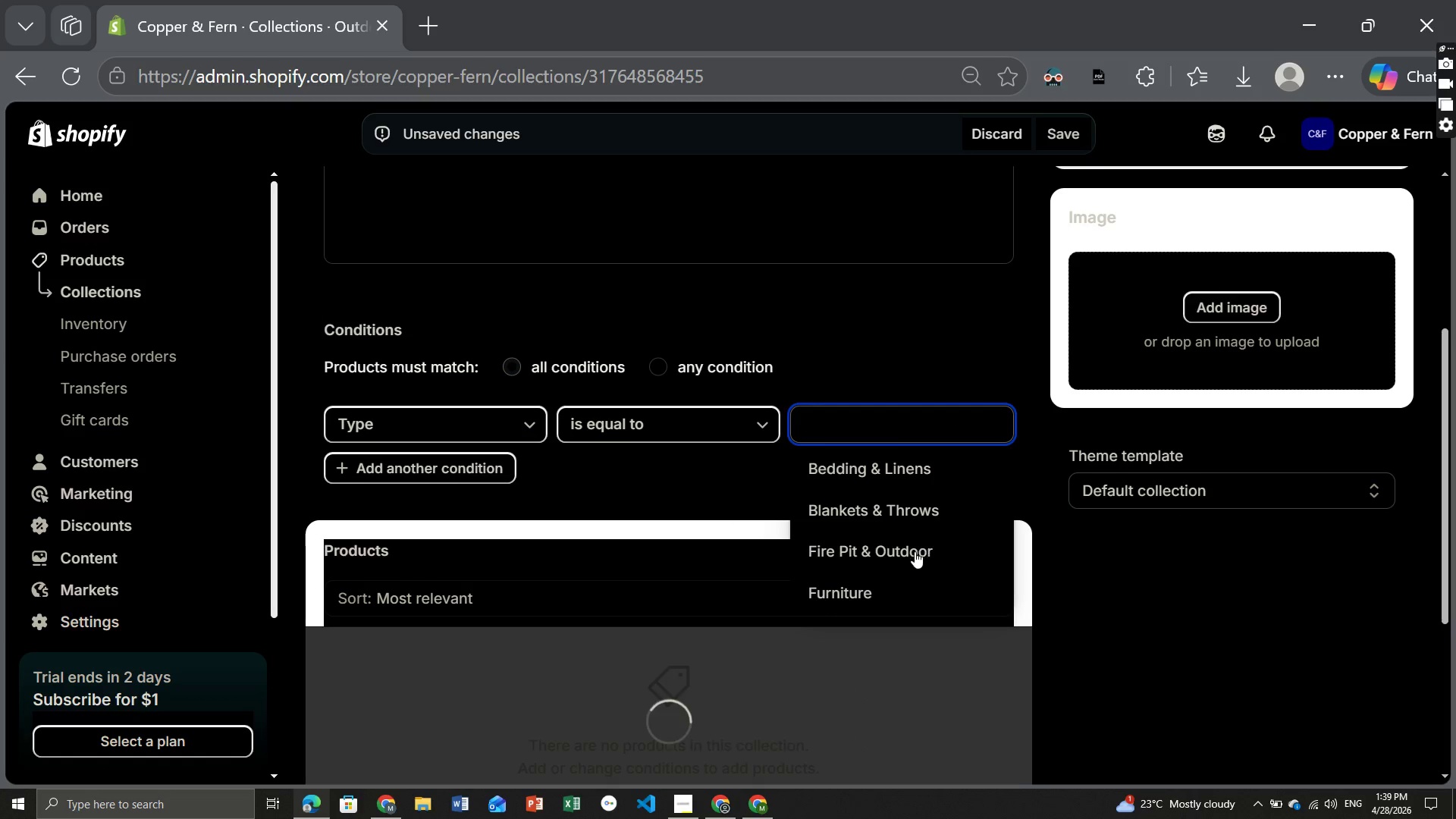 
left_click([907, 551])
 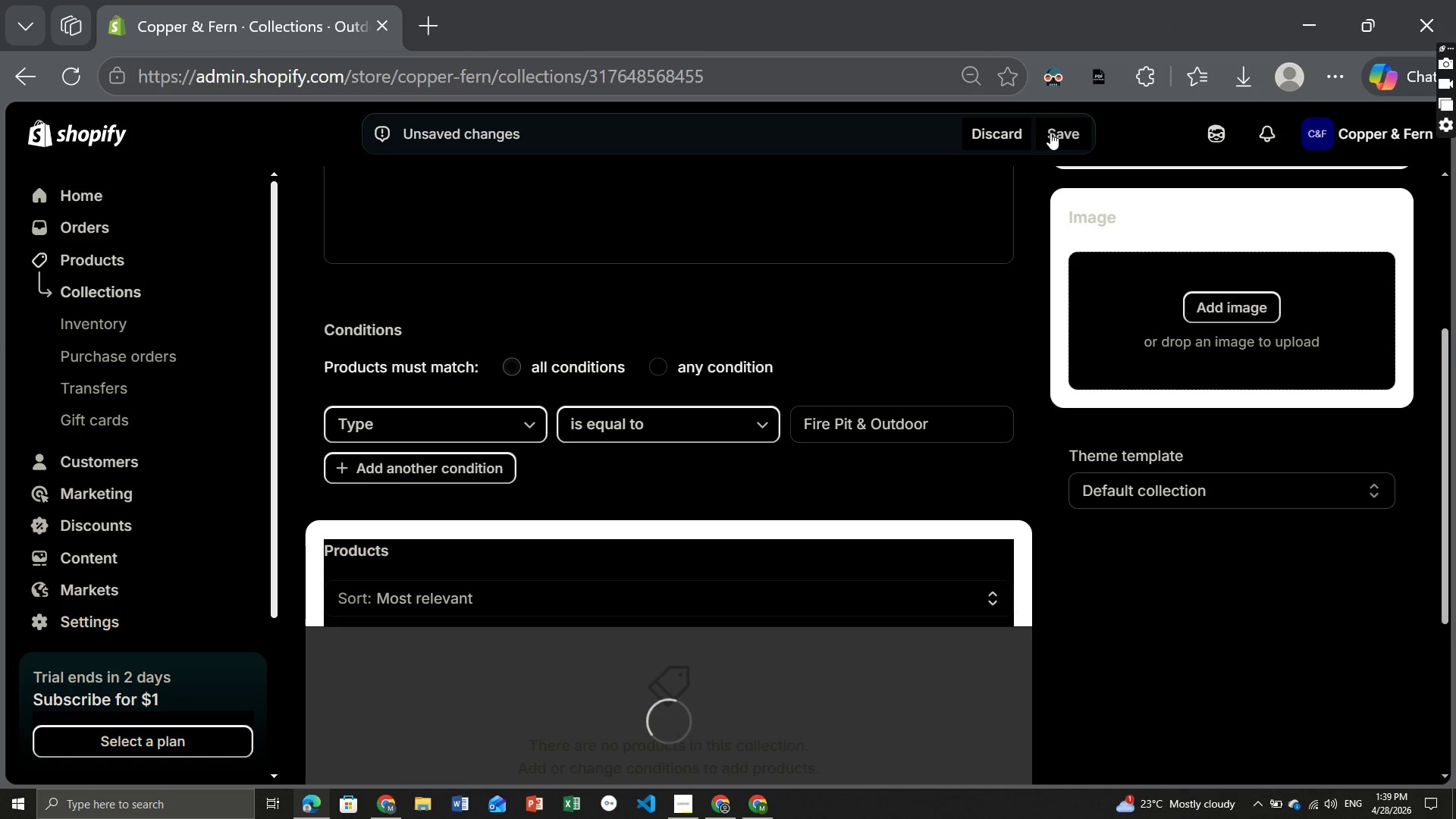 
left_click([1056, 132])
 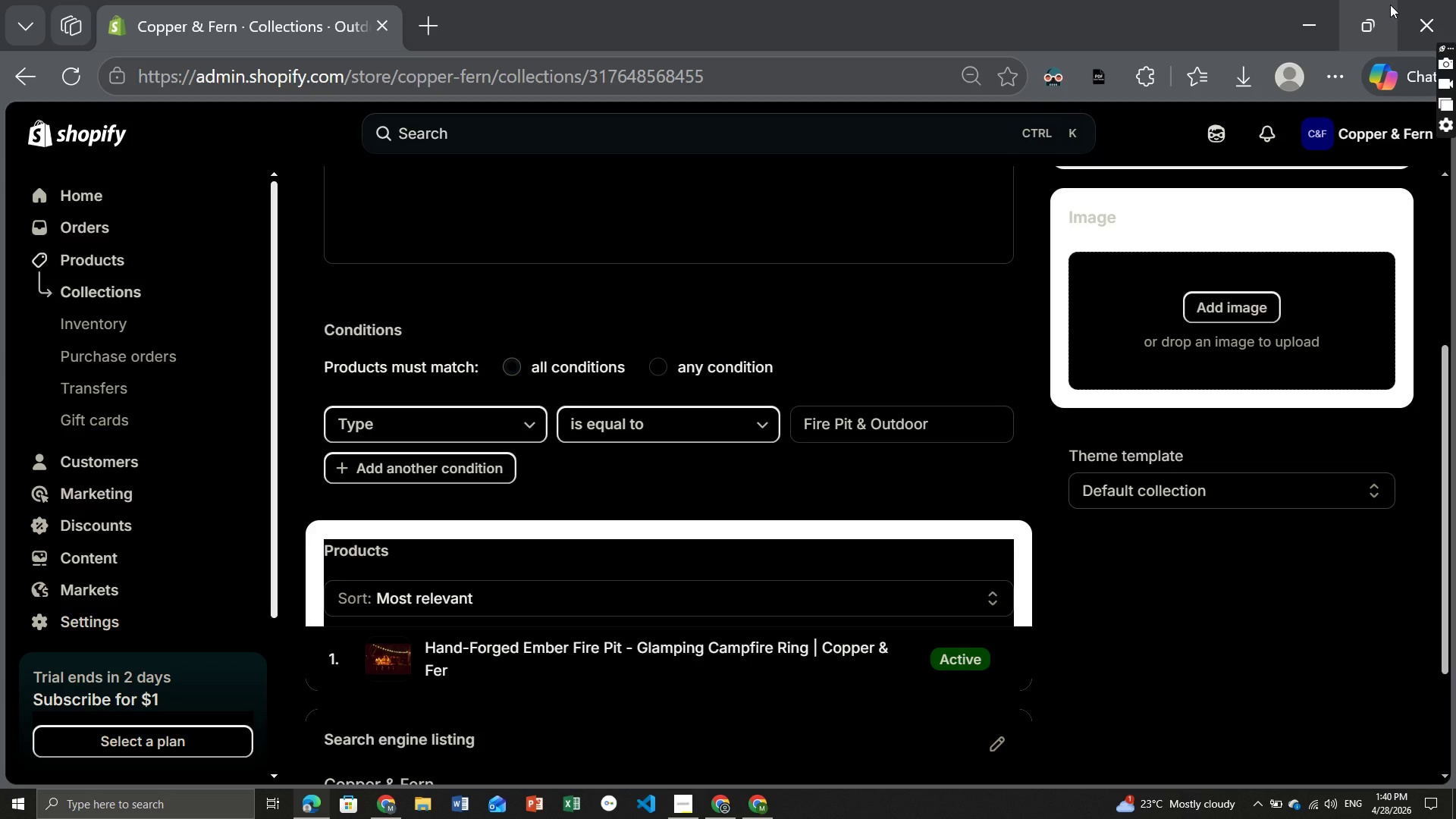 
wait(66.92)
 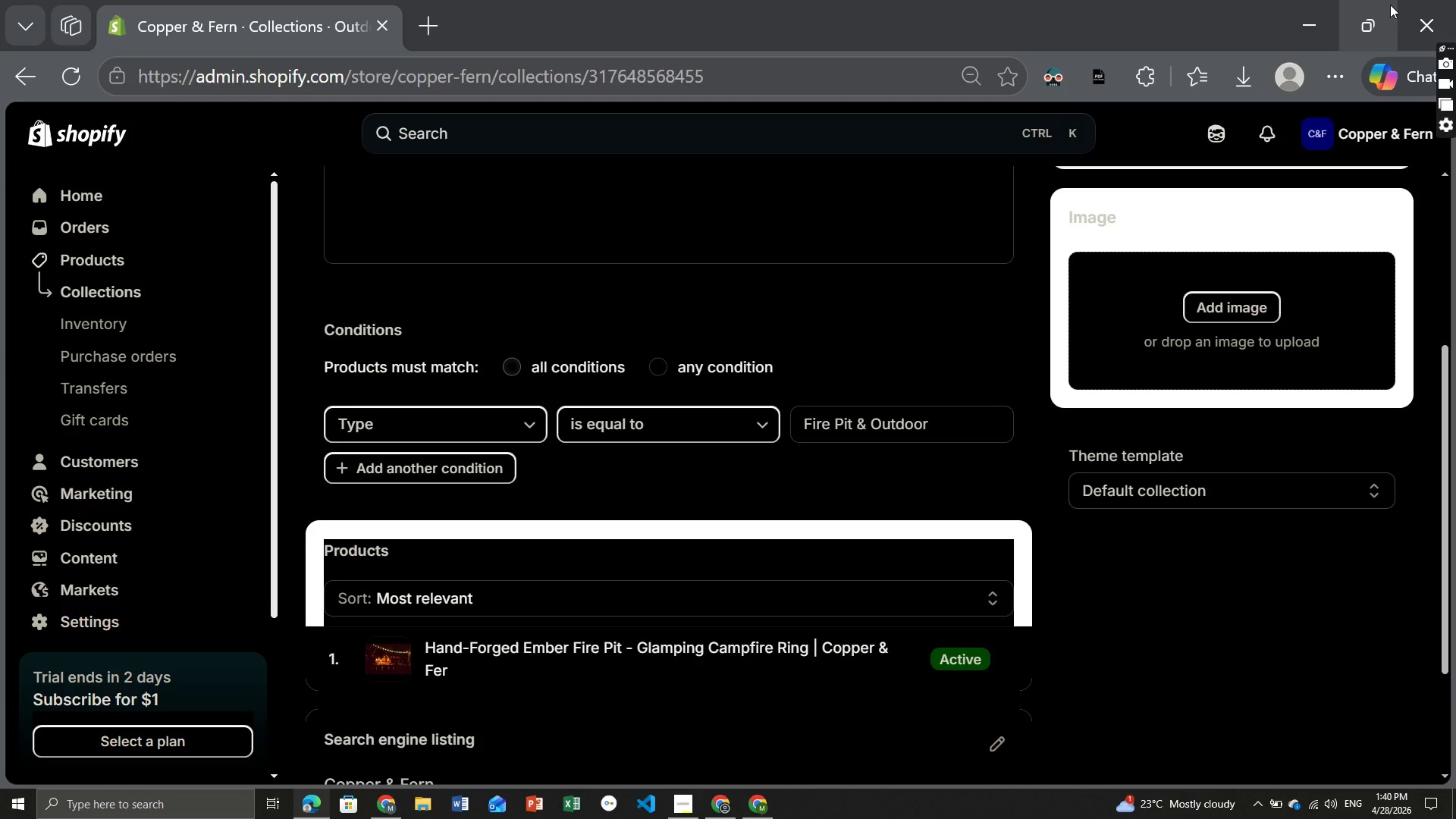 
left_click([103, 256])
 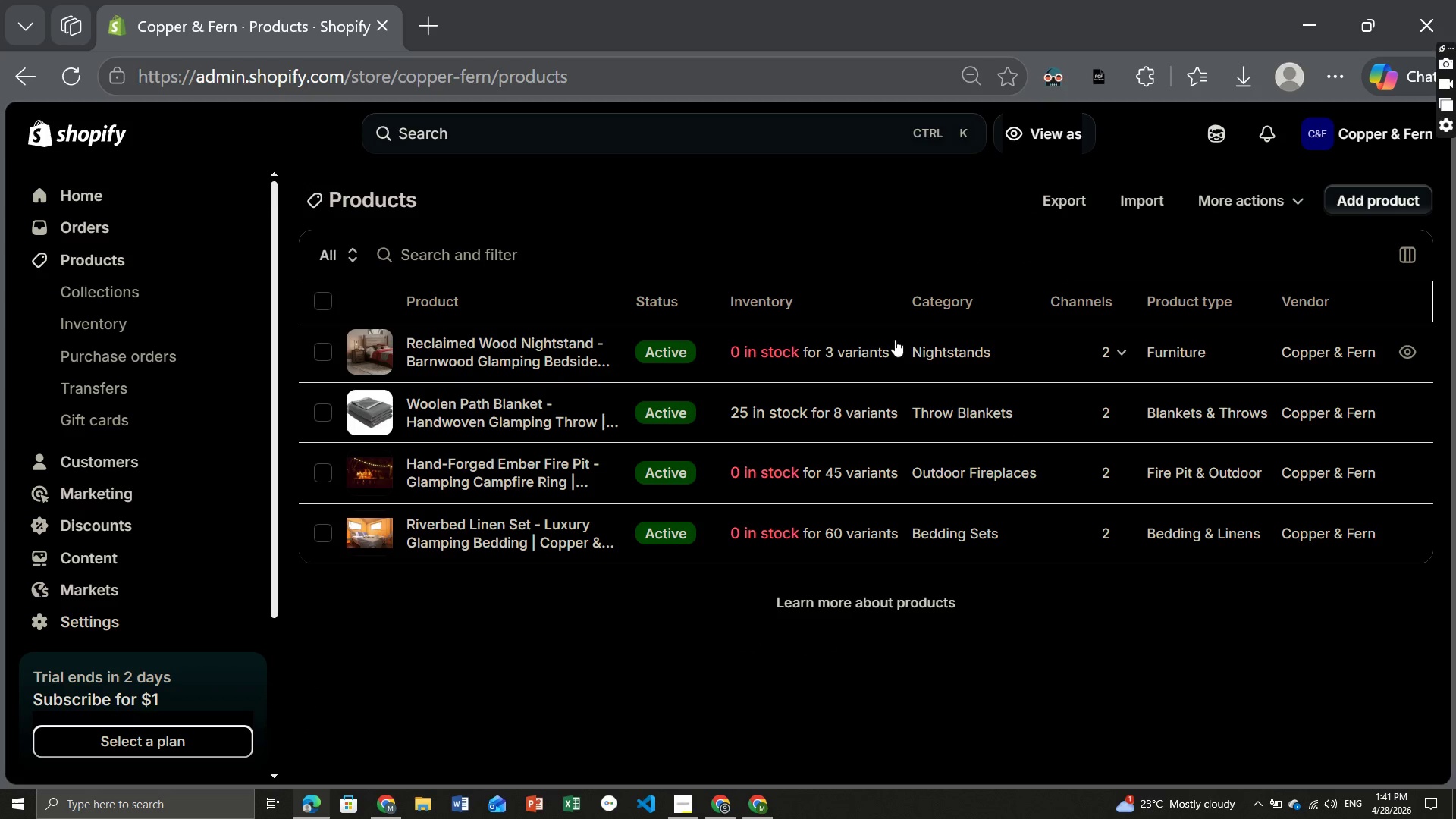 
wait(5.5)
 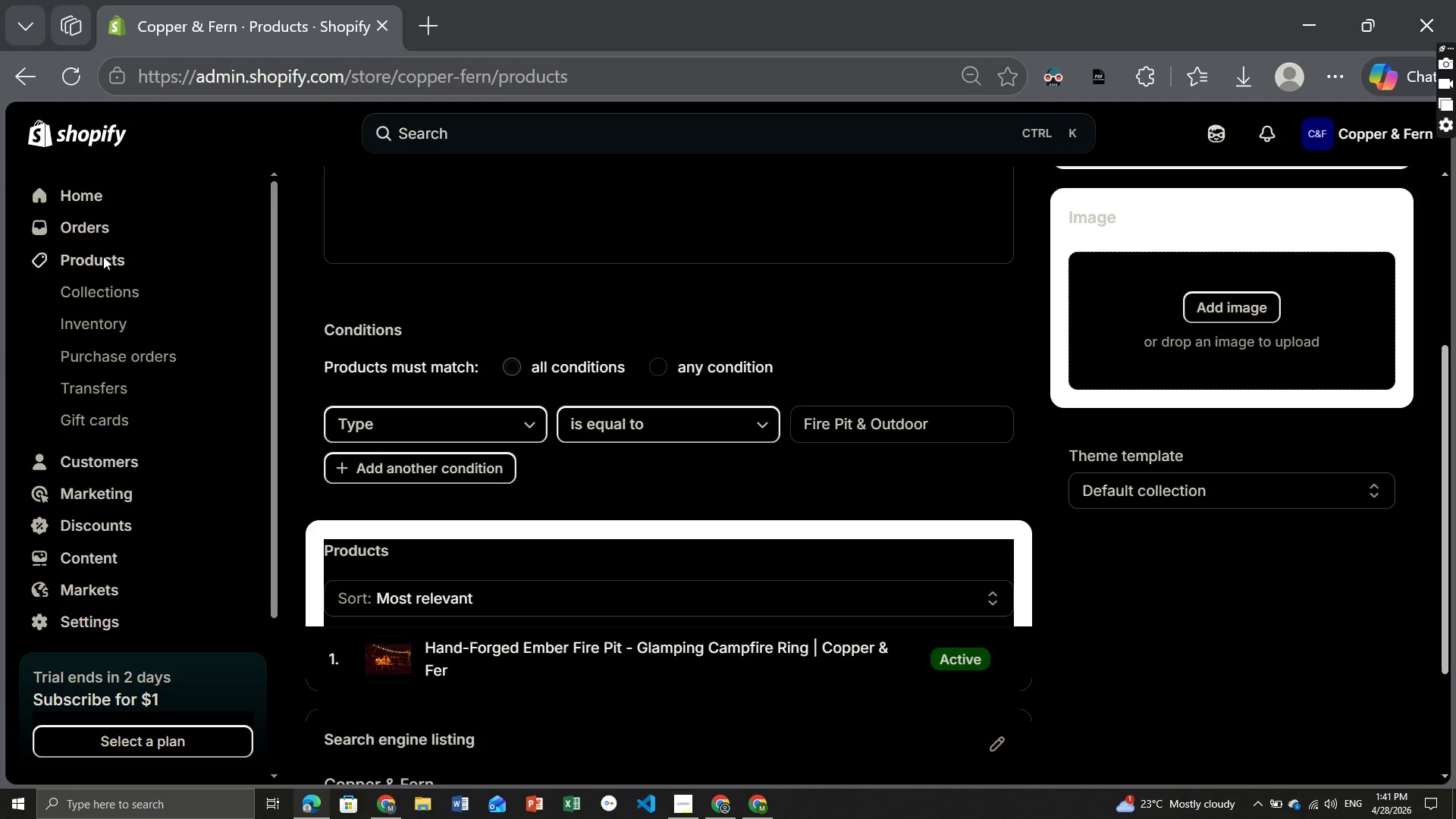 
left_click([1357, 191])
 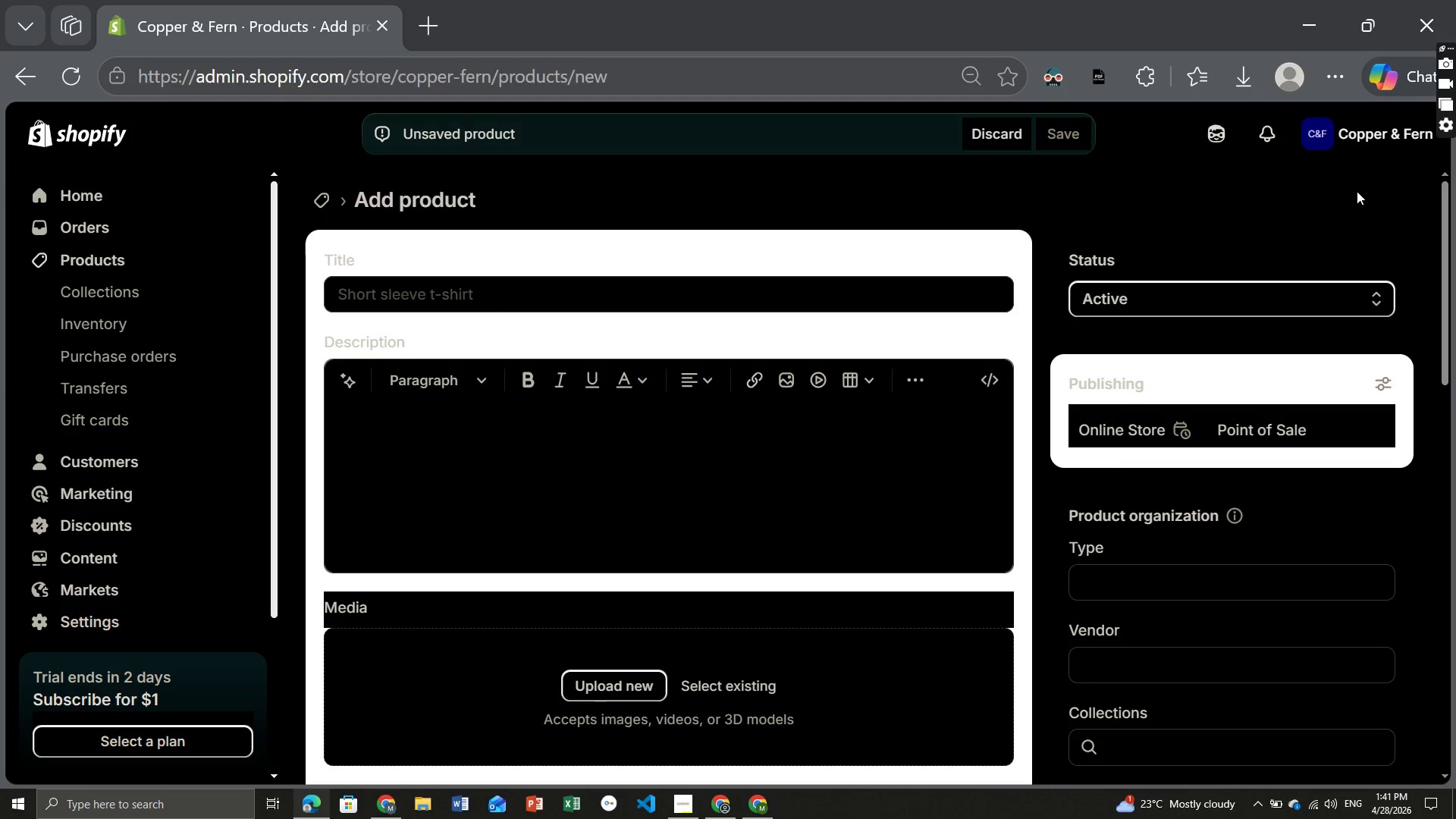 
wait(7.41)
 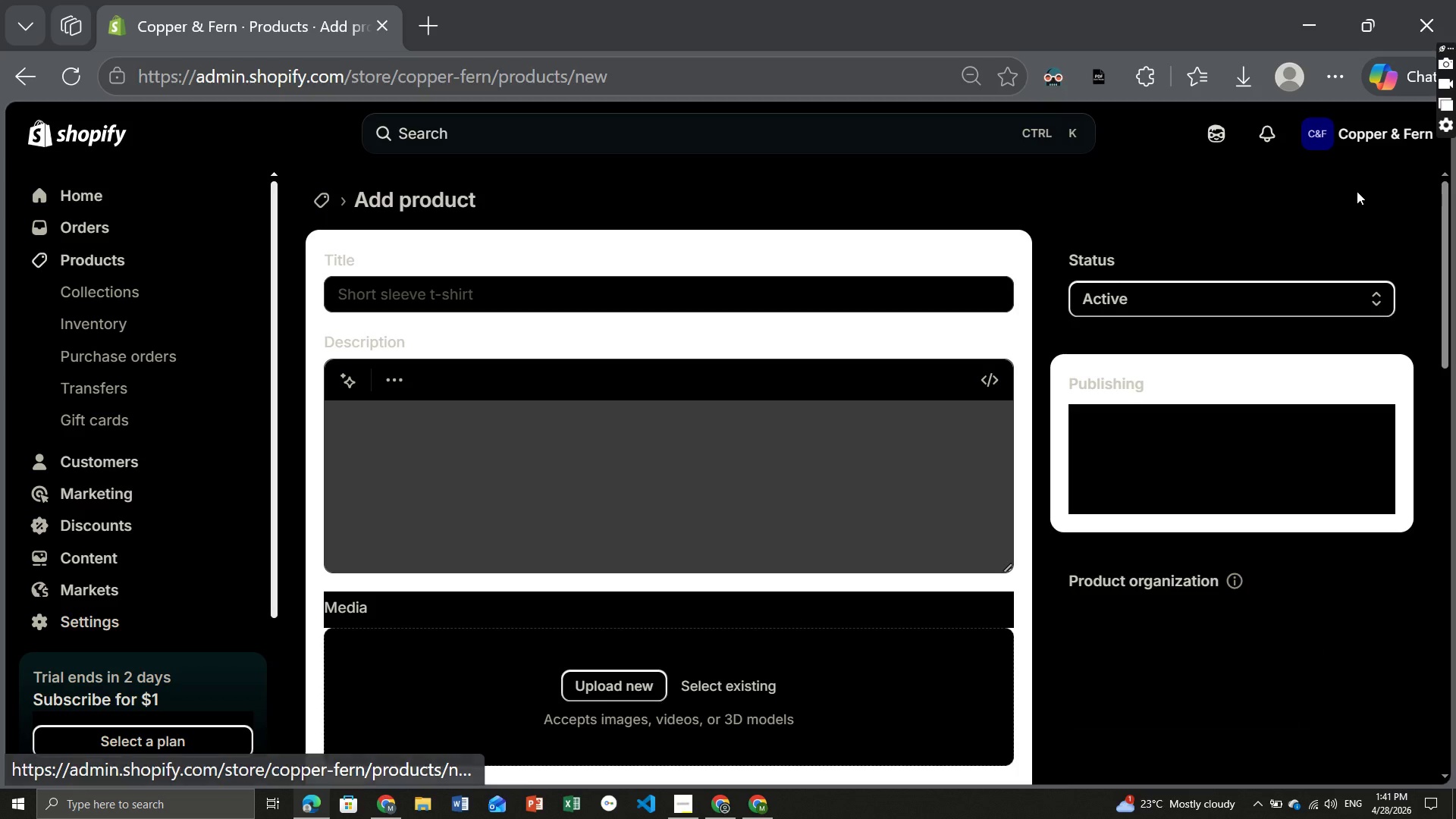 
left_click([511, 280])
 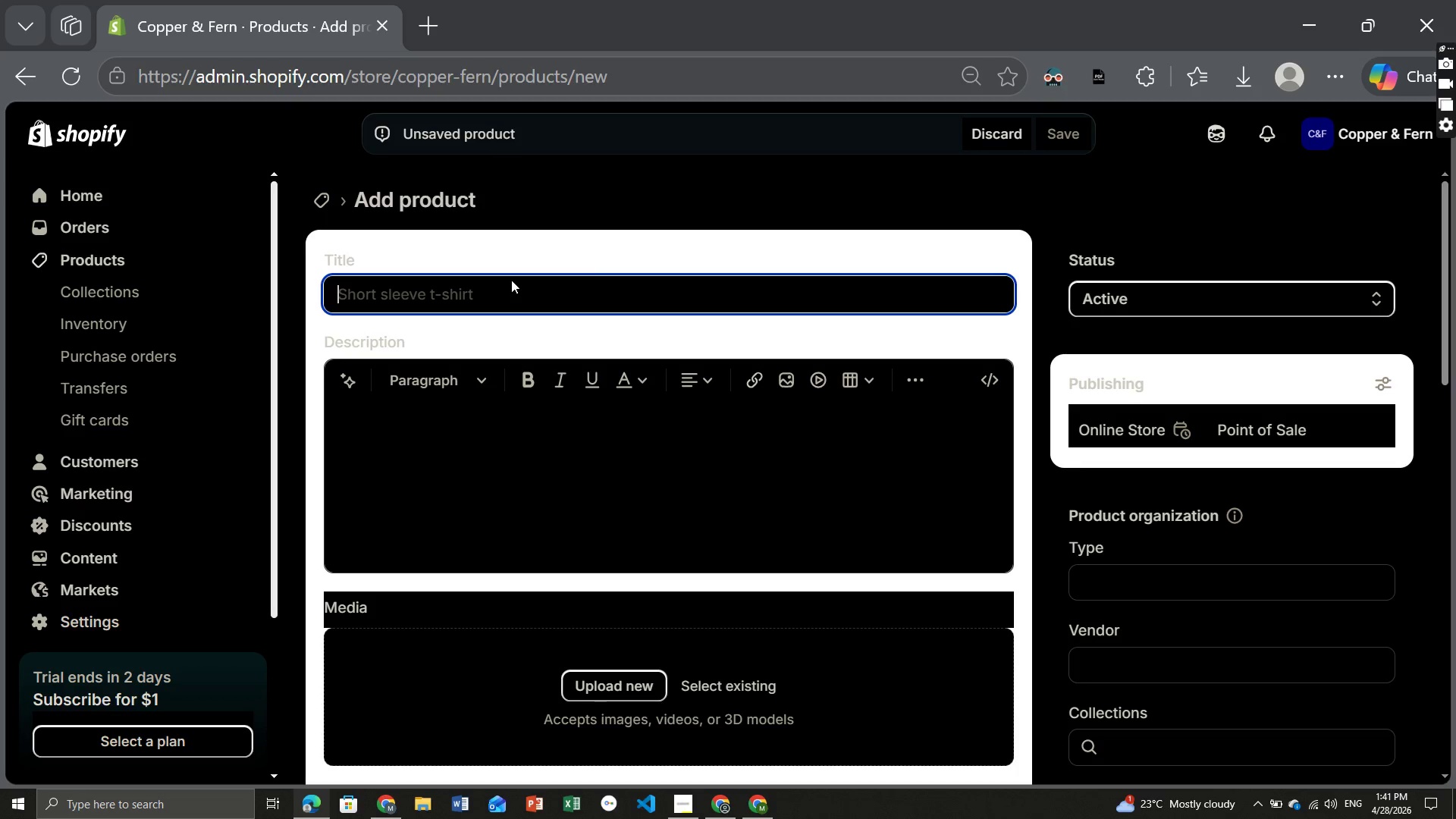 
type(Canvas Safari Cahir)
 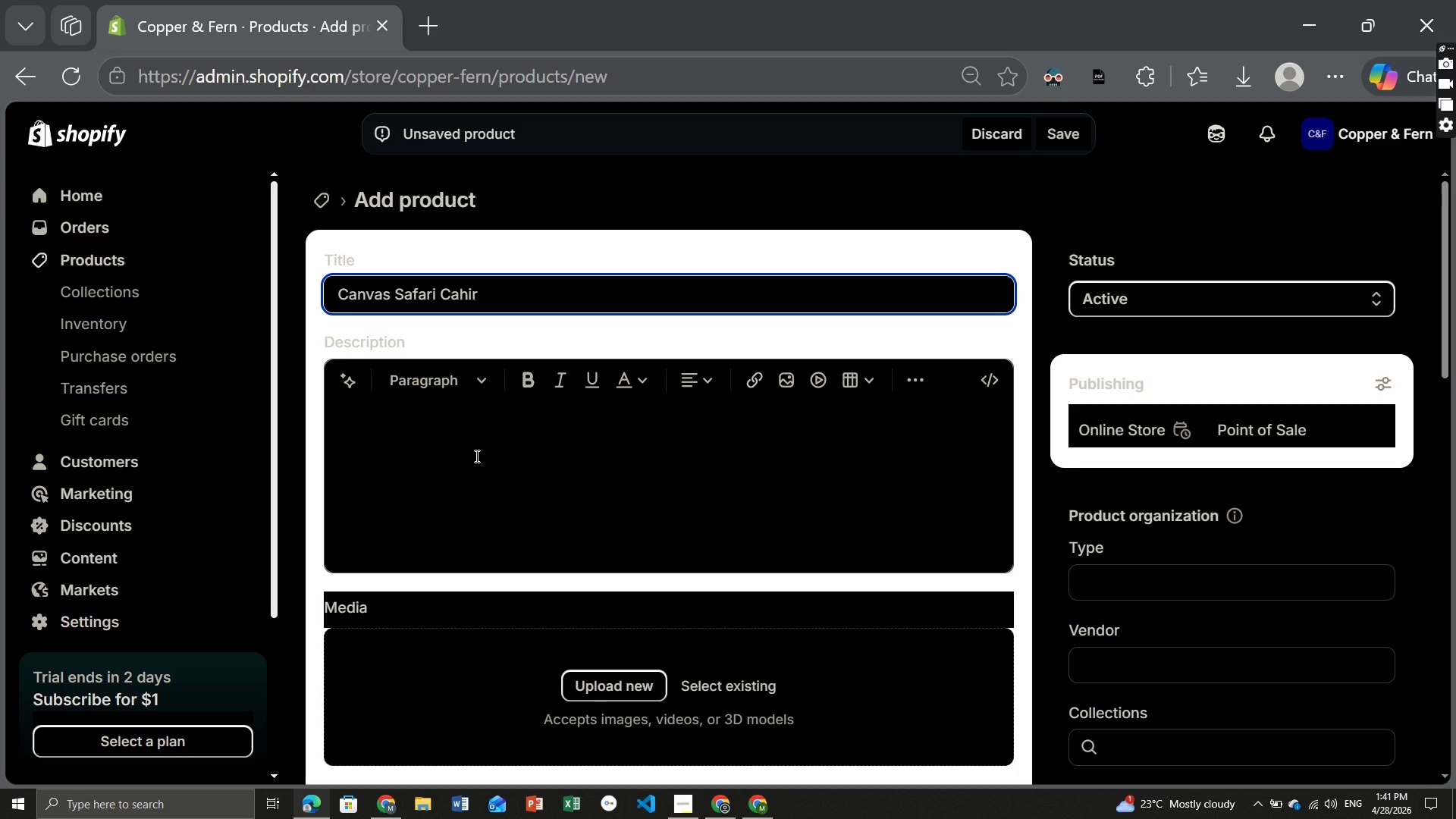 
wait(5.47)
 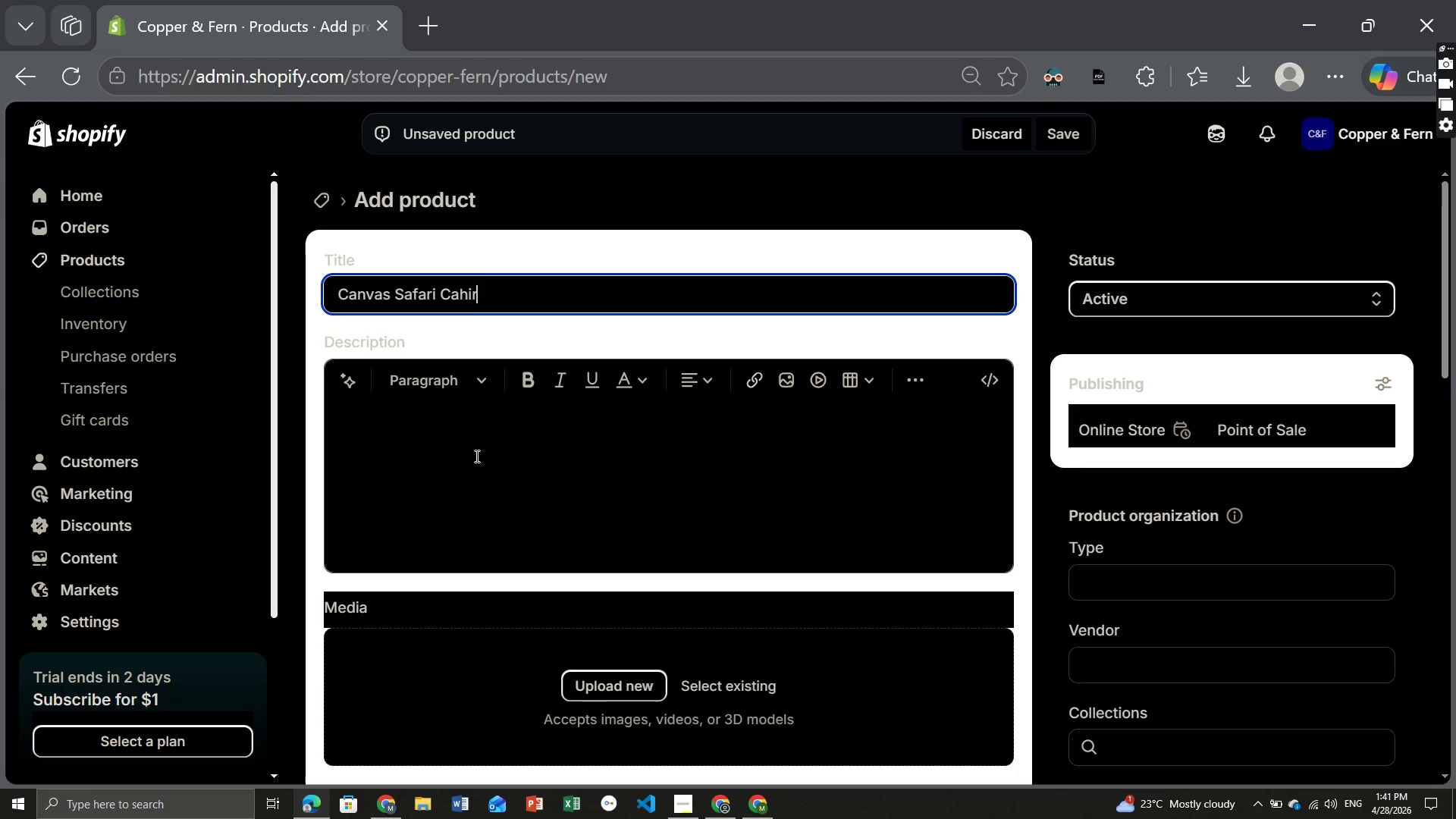 
type( -)
key(Backspace)
key(Backspace)
key(Backspace)
key(Backspace)
key(Backspace)
key(Backspace)
type(hair - Folding Glamping Camp Chair [Break] Copper &b)
key(Backspace)
type( Fern)
 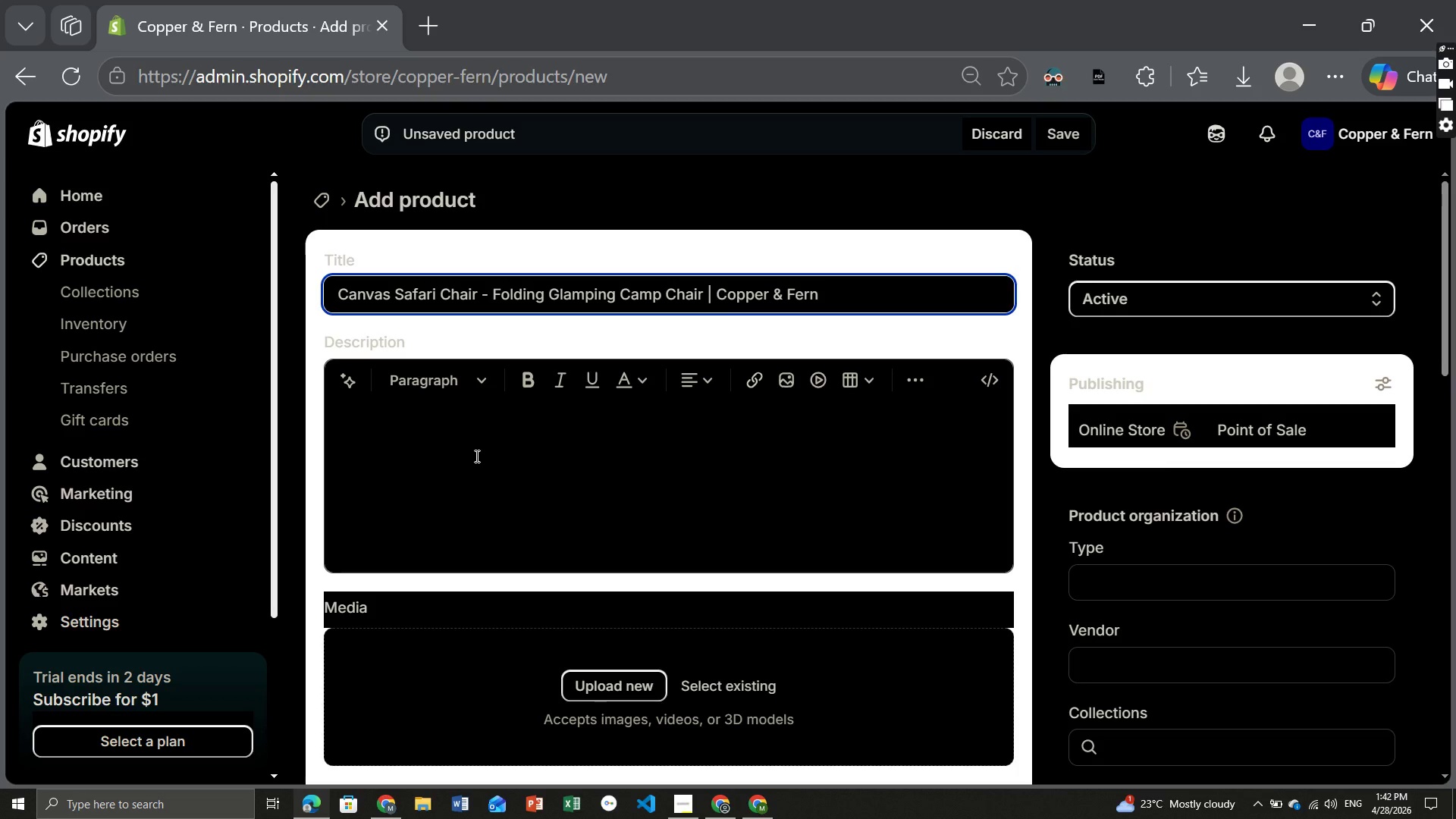 
left_click([526, 509])
 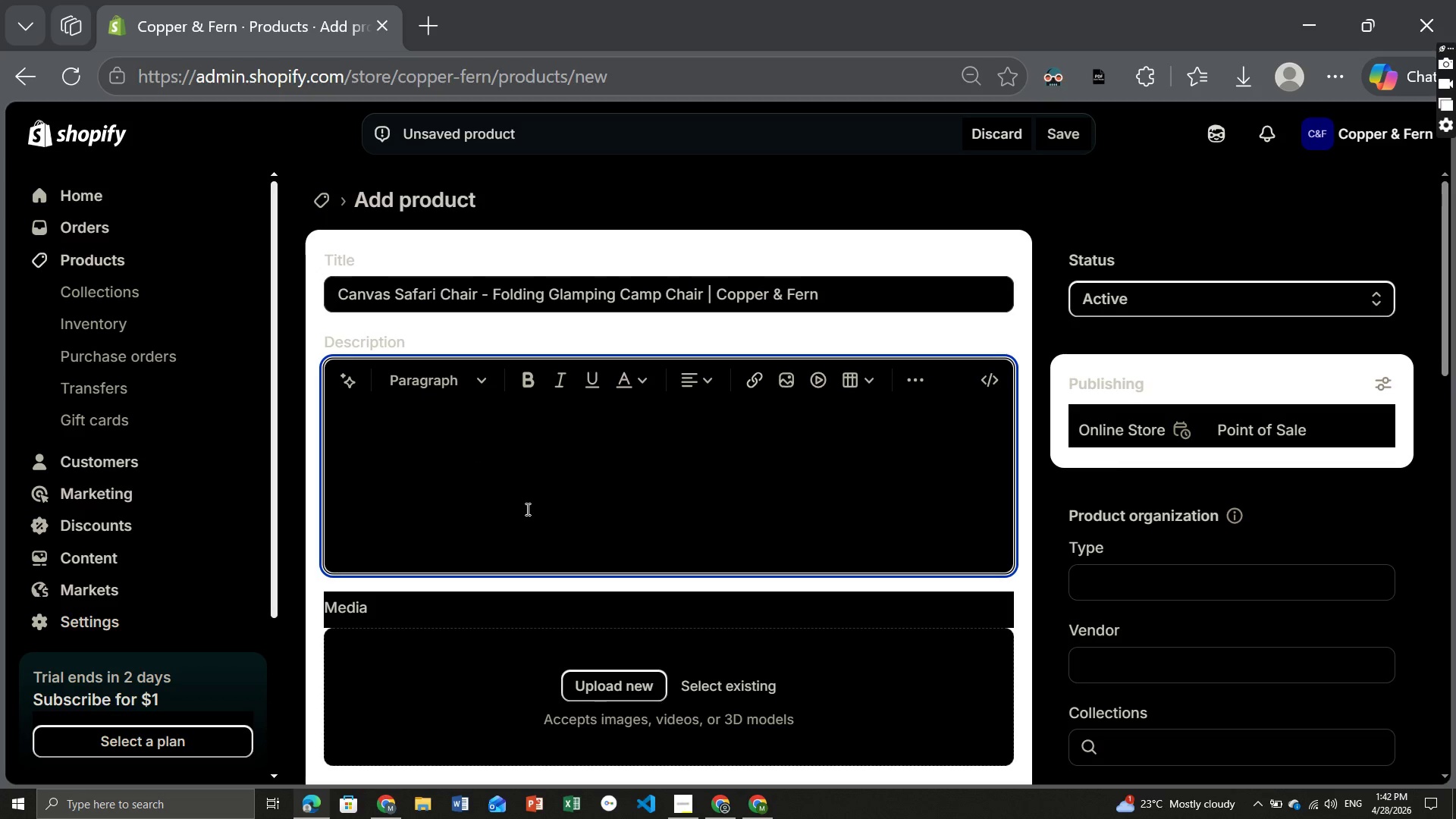 
wait(10.22)
 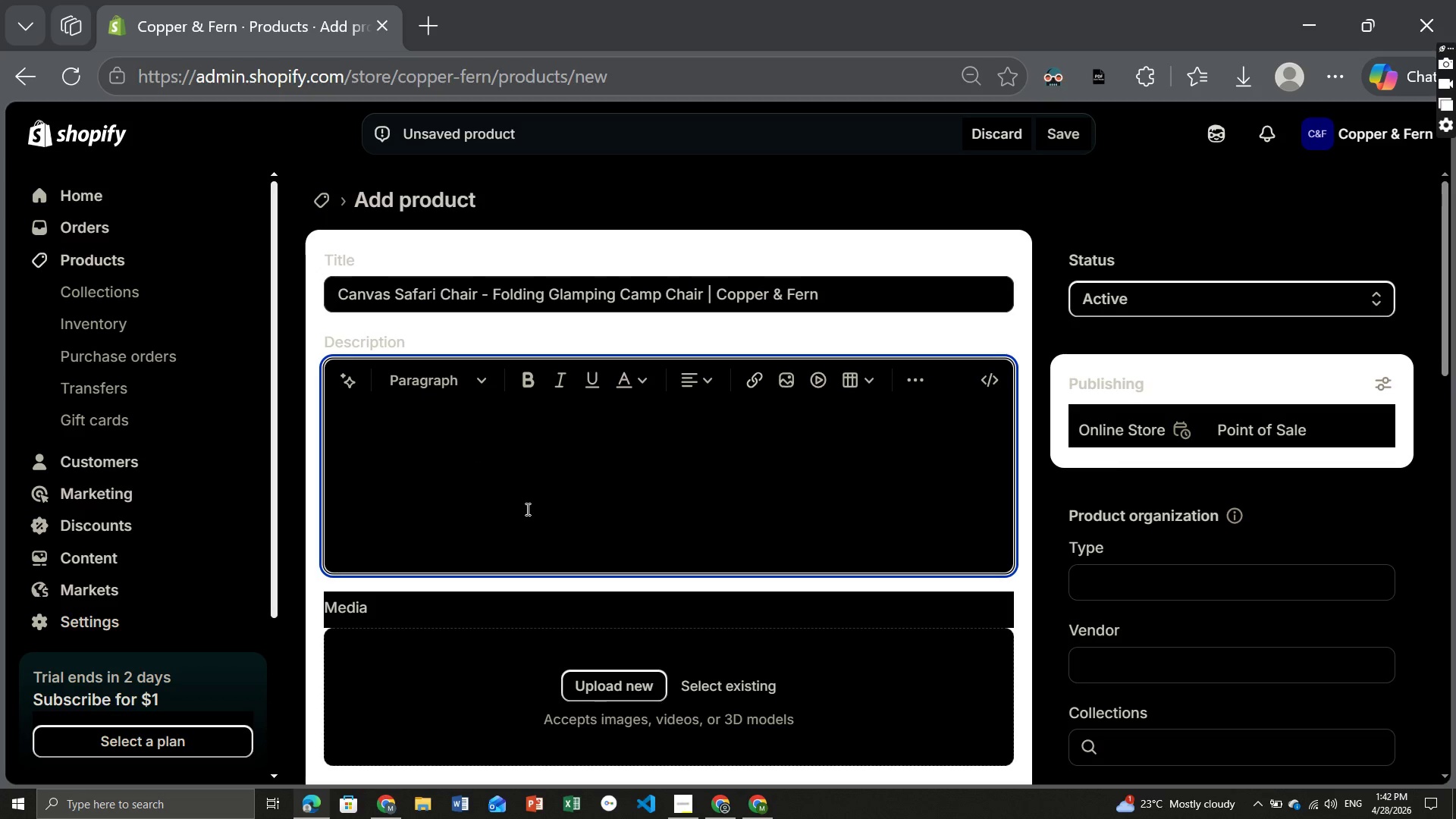 
type(The )
key(Backspace)
key(Backspace)
key(Backspace)
key(Backspace)
 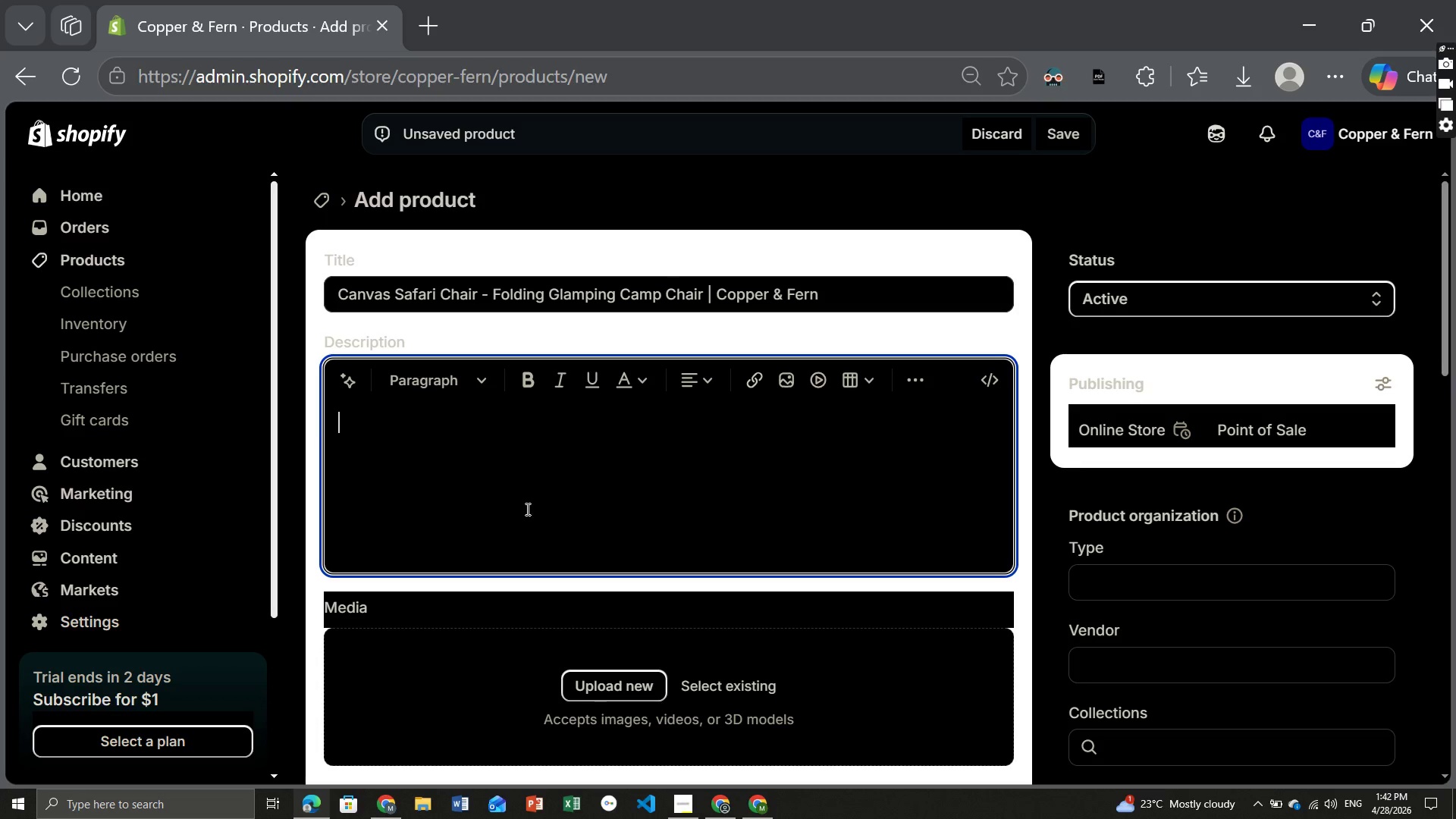 
hold_key(key=ShiftLeft, duration=0.8)
 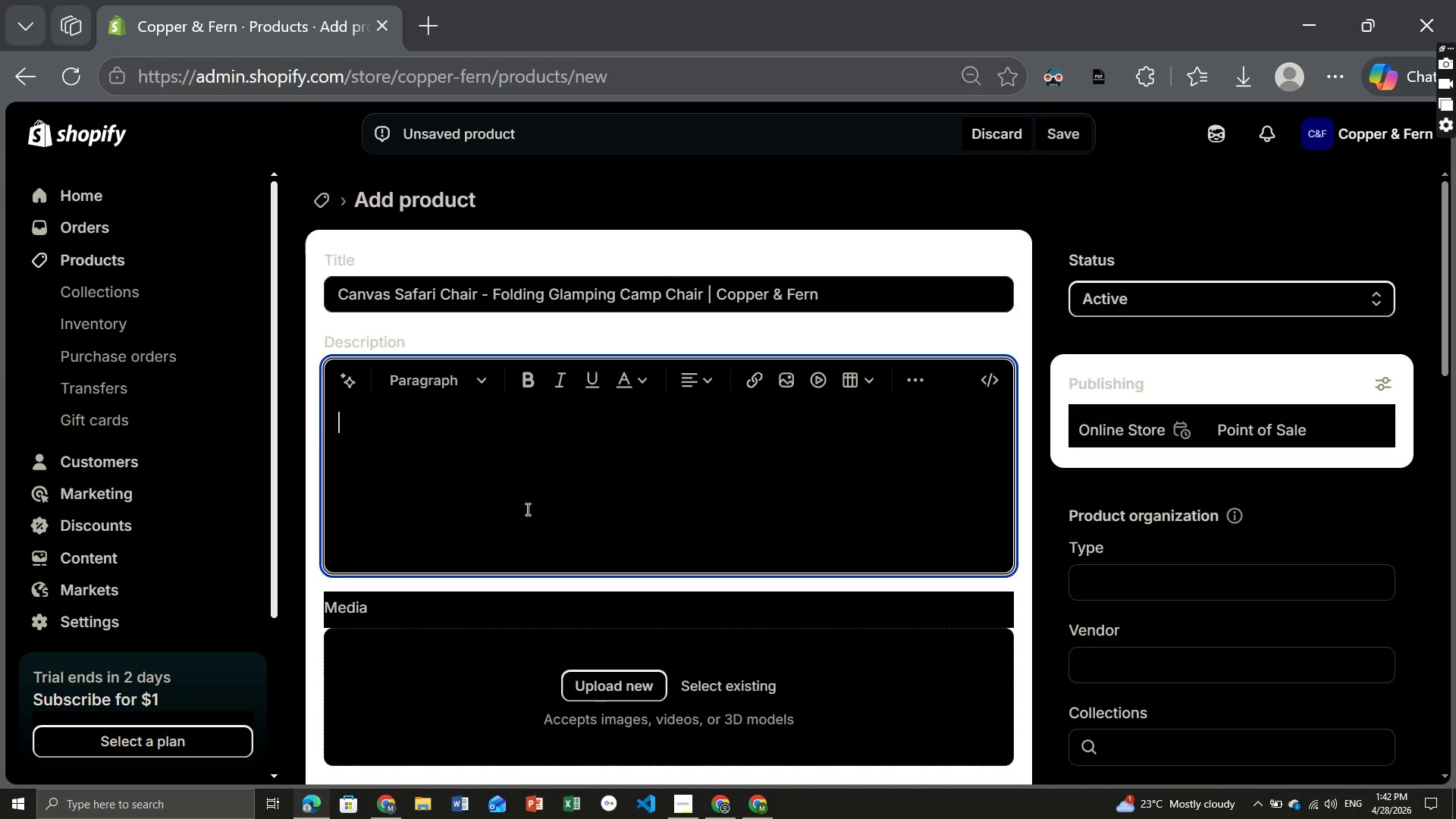 
key(Control+ControlLeft)
 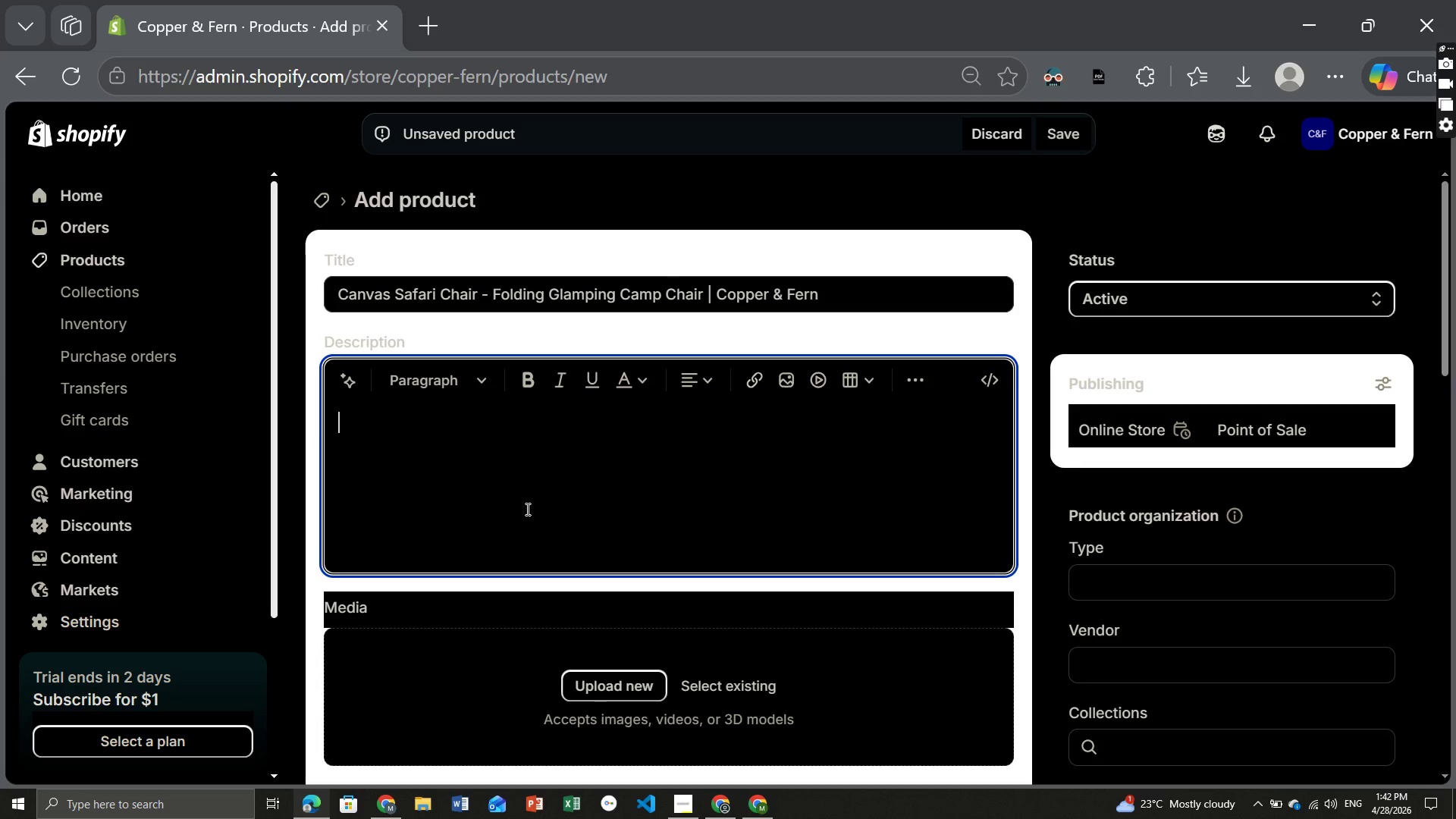 
key(Control+I)
 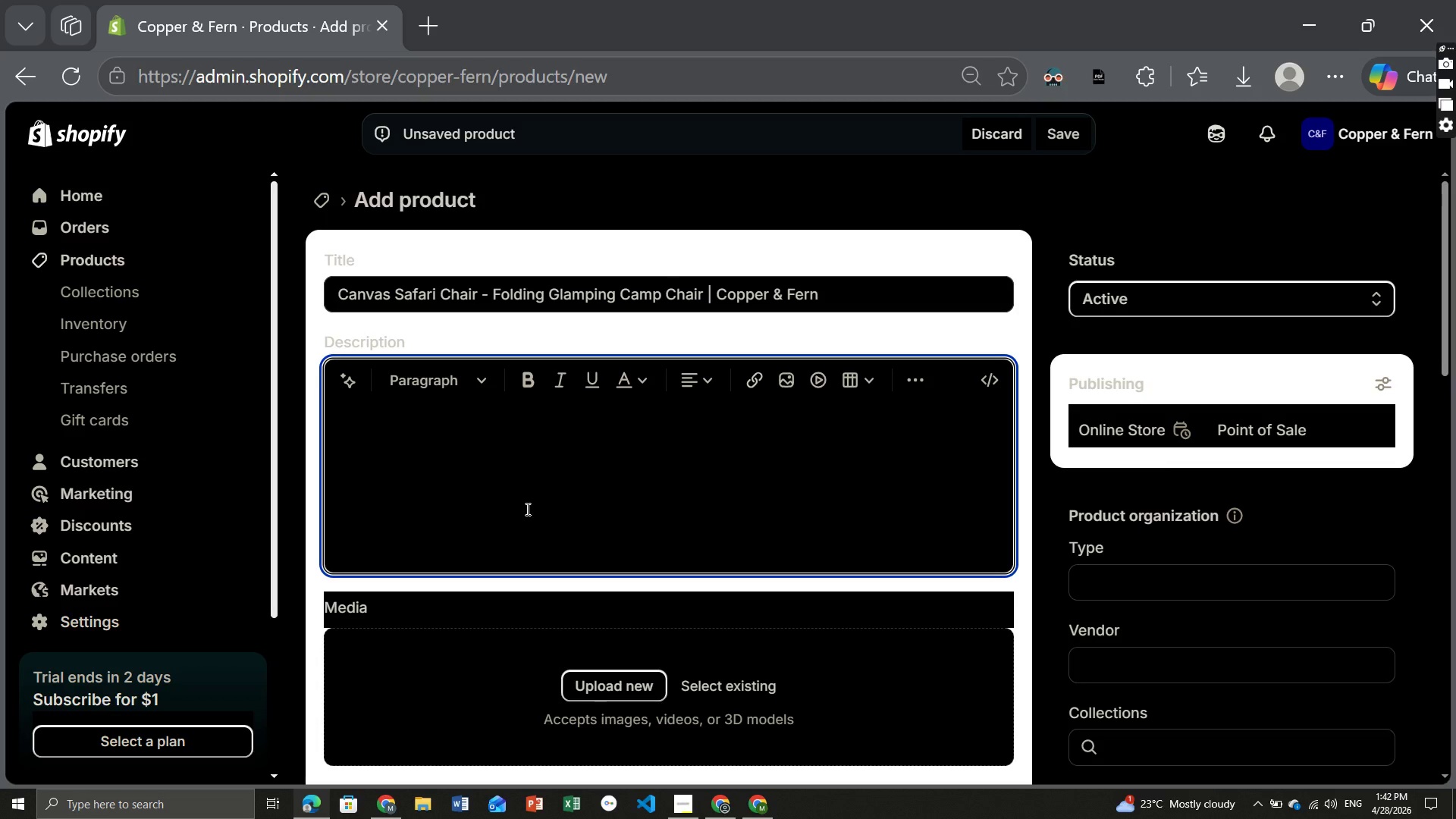 
type(The ch)
 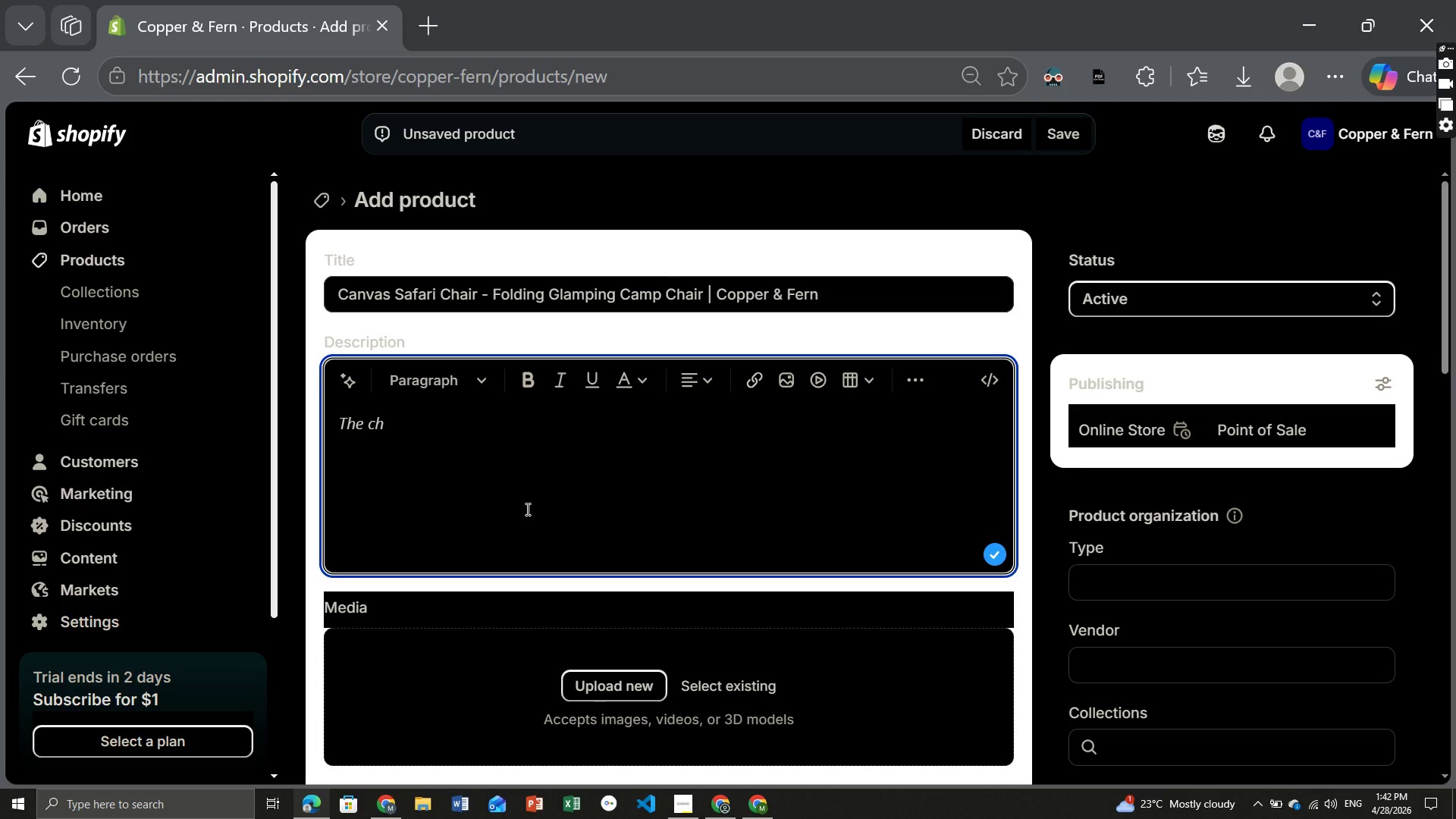 
wait(5.31)
 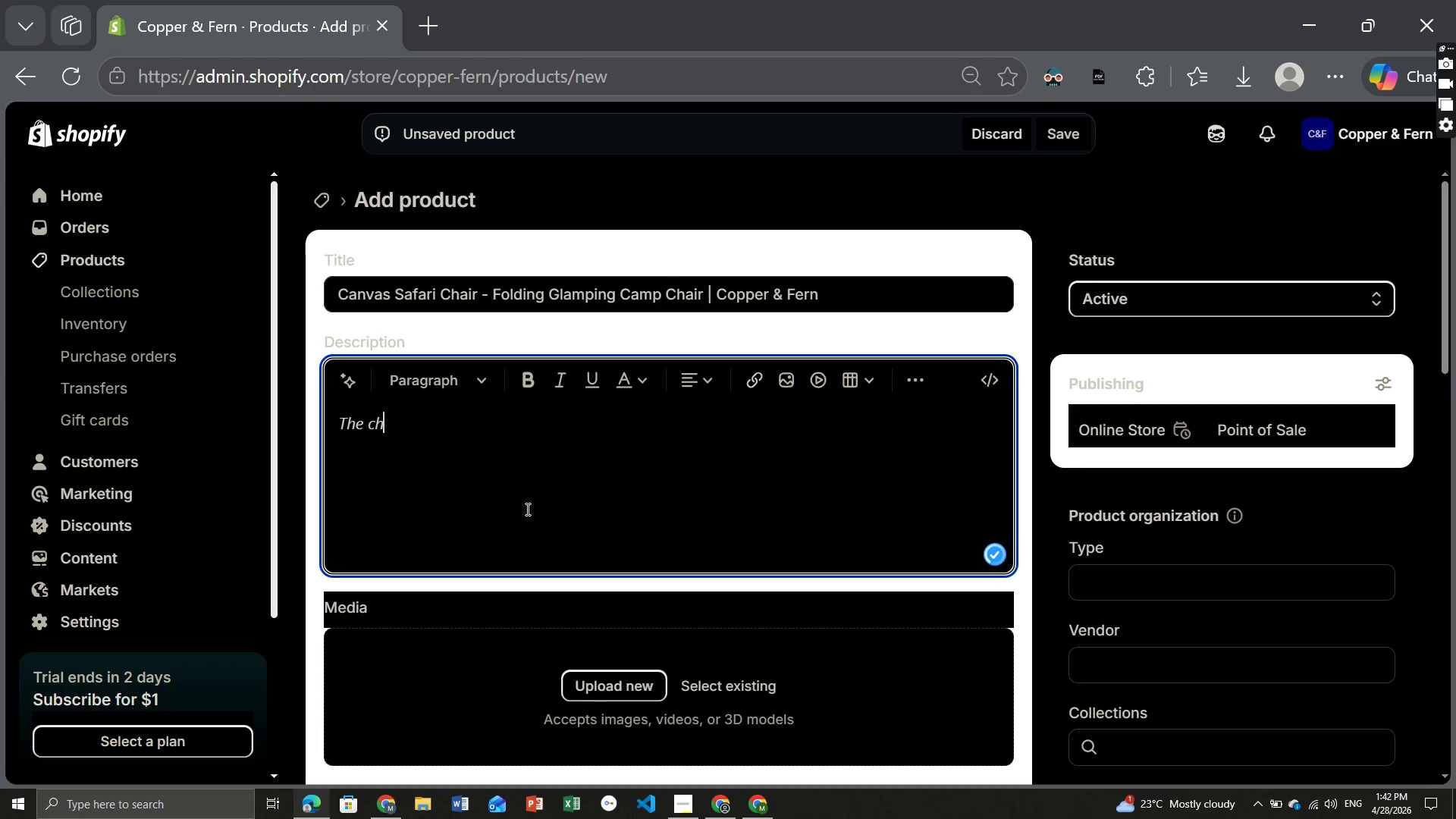 
type(air you'll fight your part)
 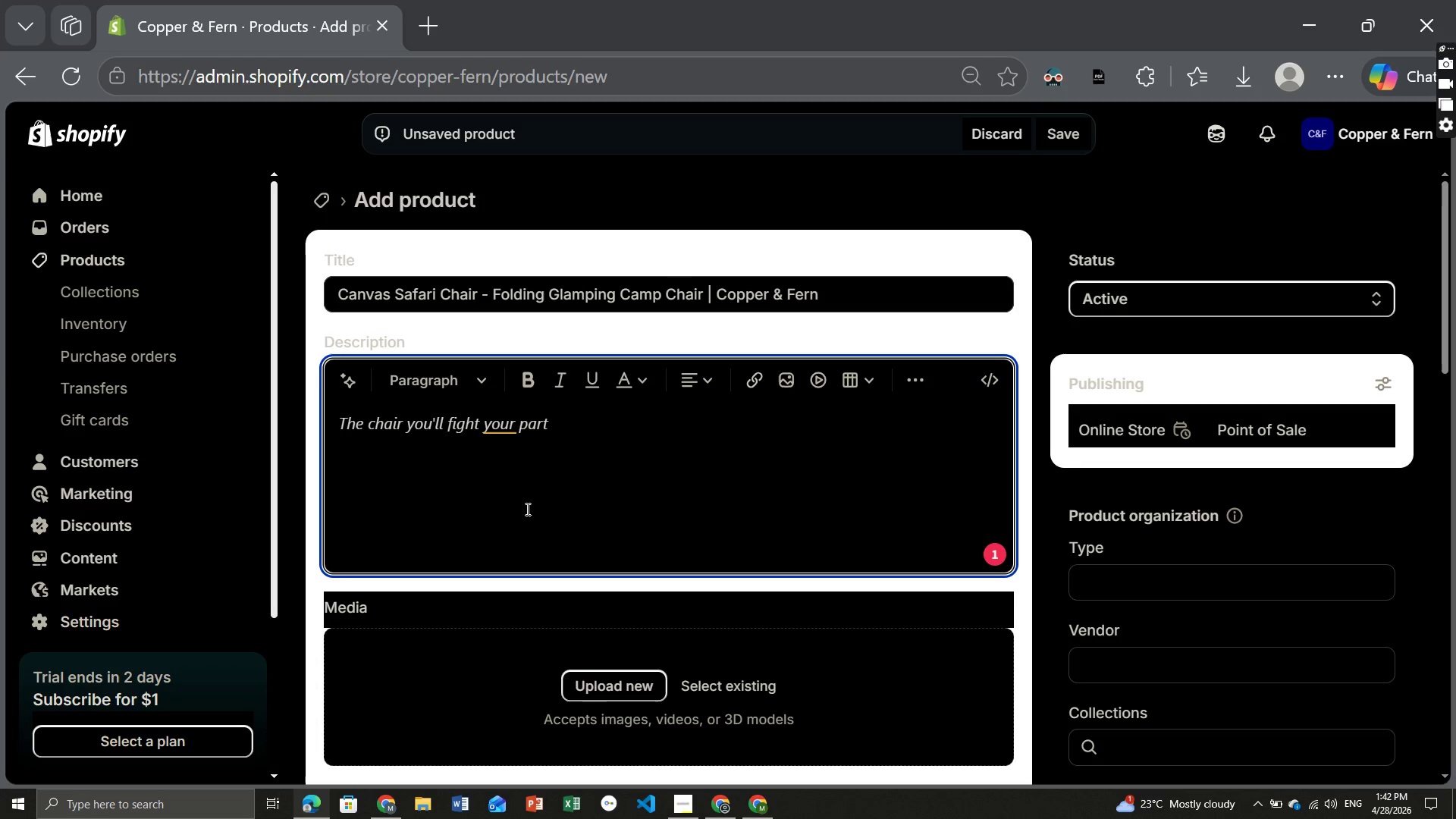 
type(ner for )
key(Backspace)
type(. The )
 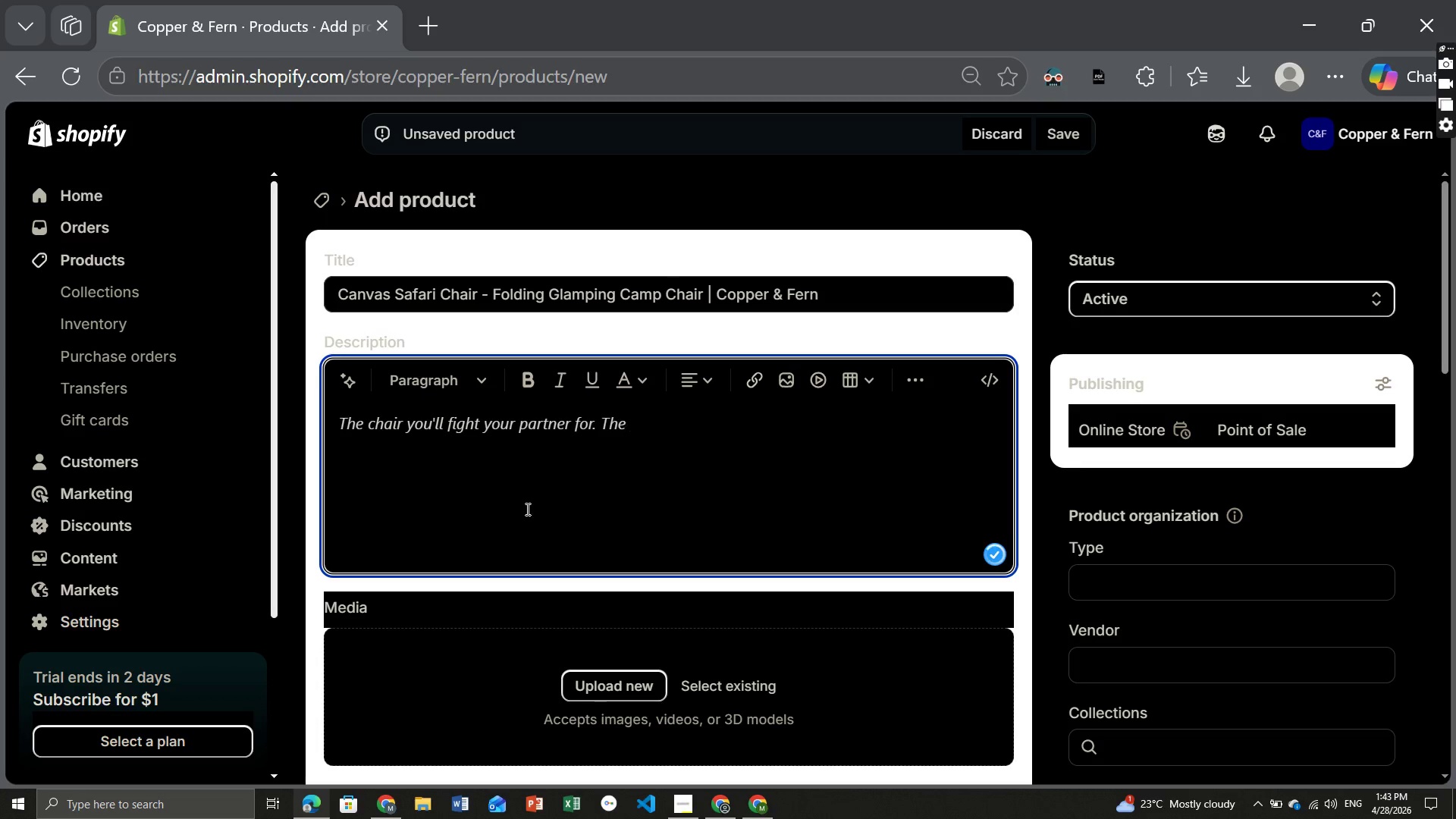 
type(one that has the best view of the fire, the perfect recline angle and exactrly one armrest becu)
 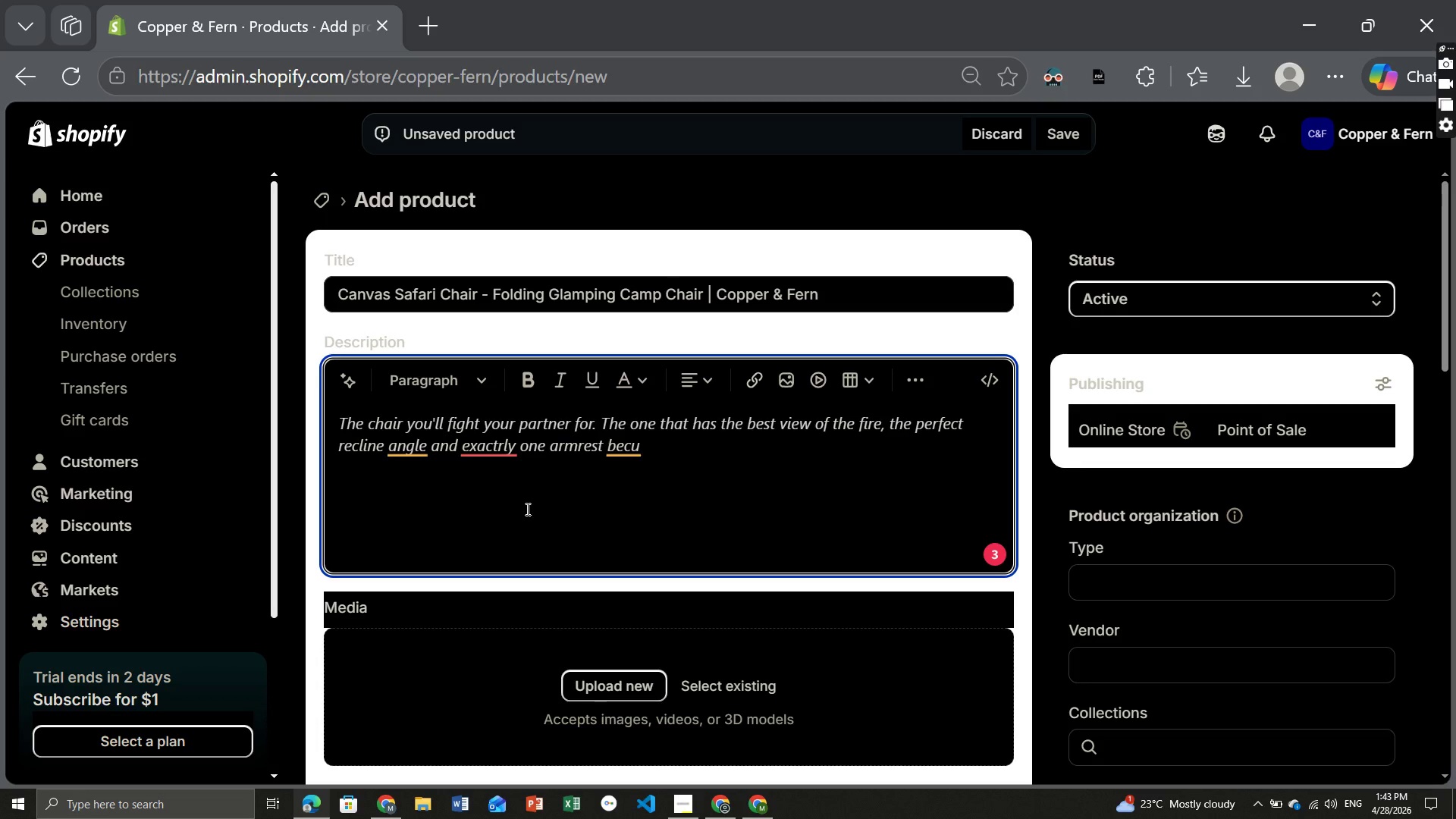 
key(Backspace)
type(ause the other side is for holding your wi)
key(Backspace)
type(hiskey.)
 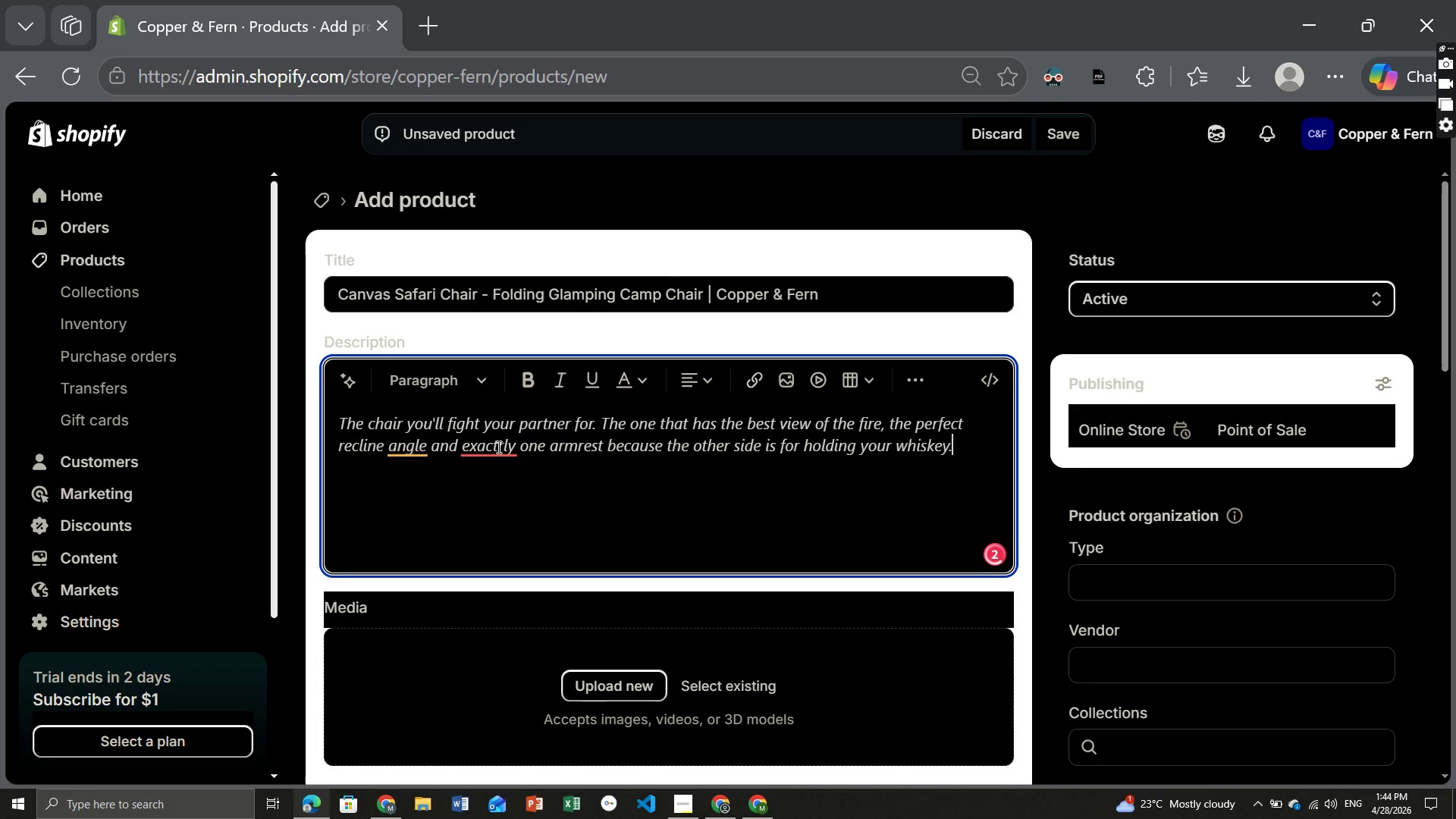 
left_click([497, 447])
 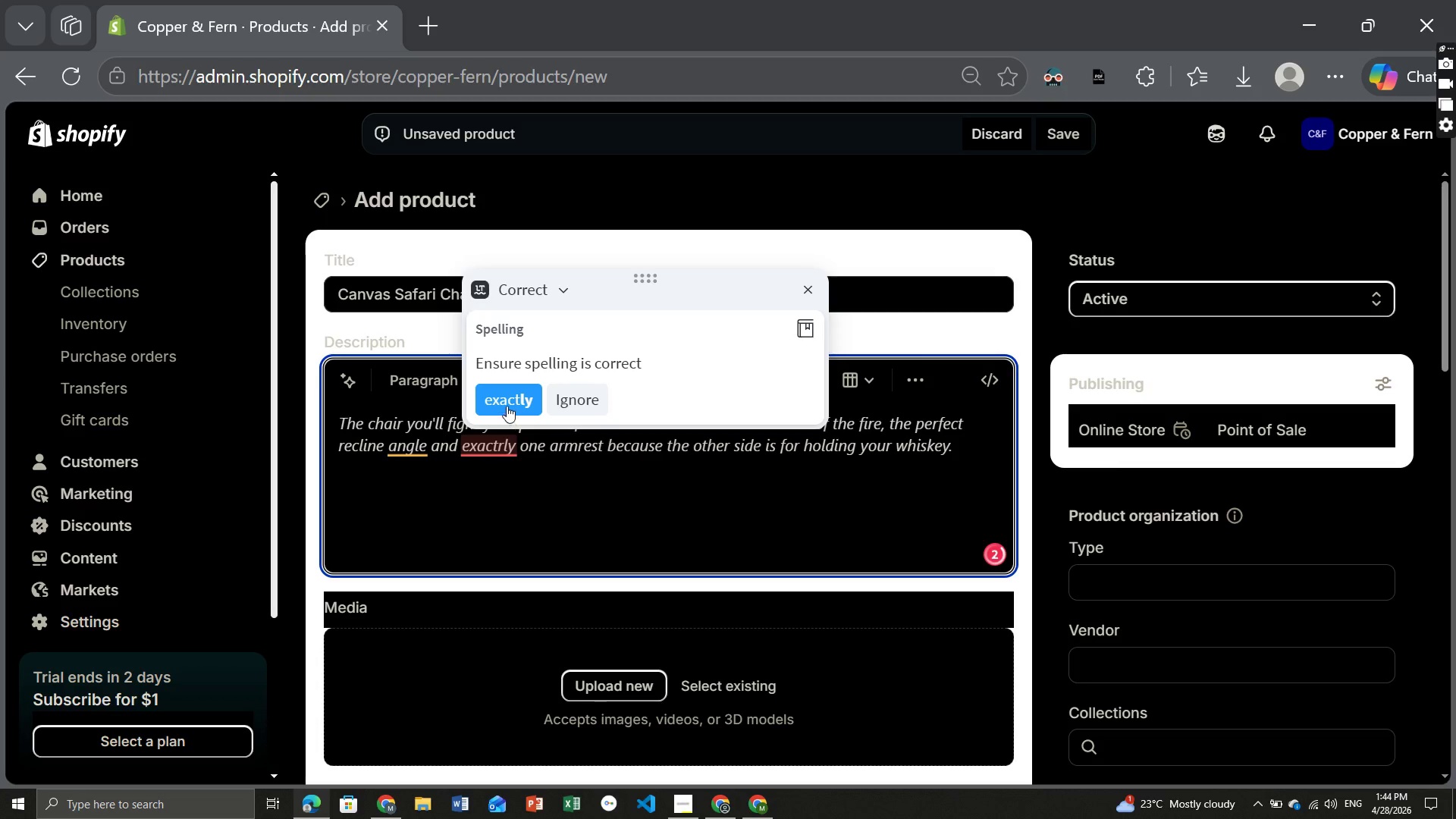 
left_click([504, 403])
 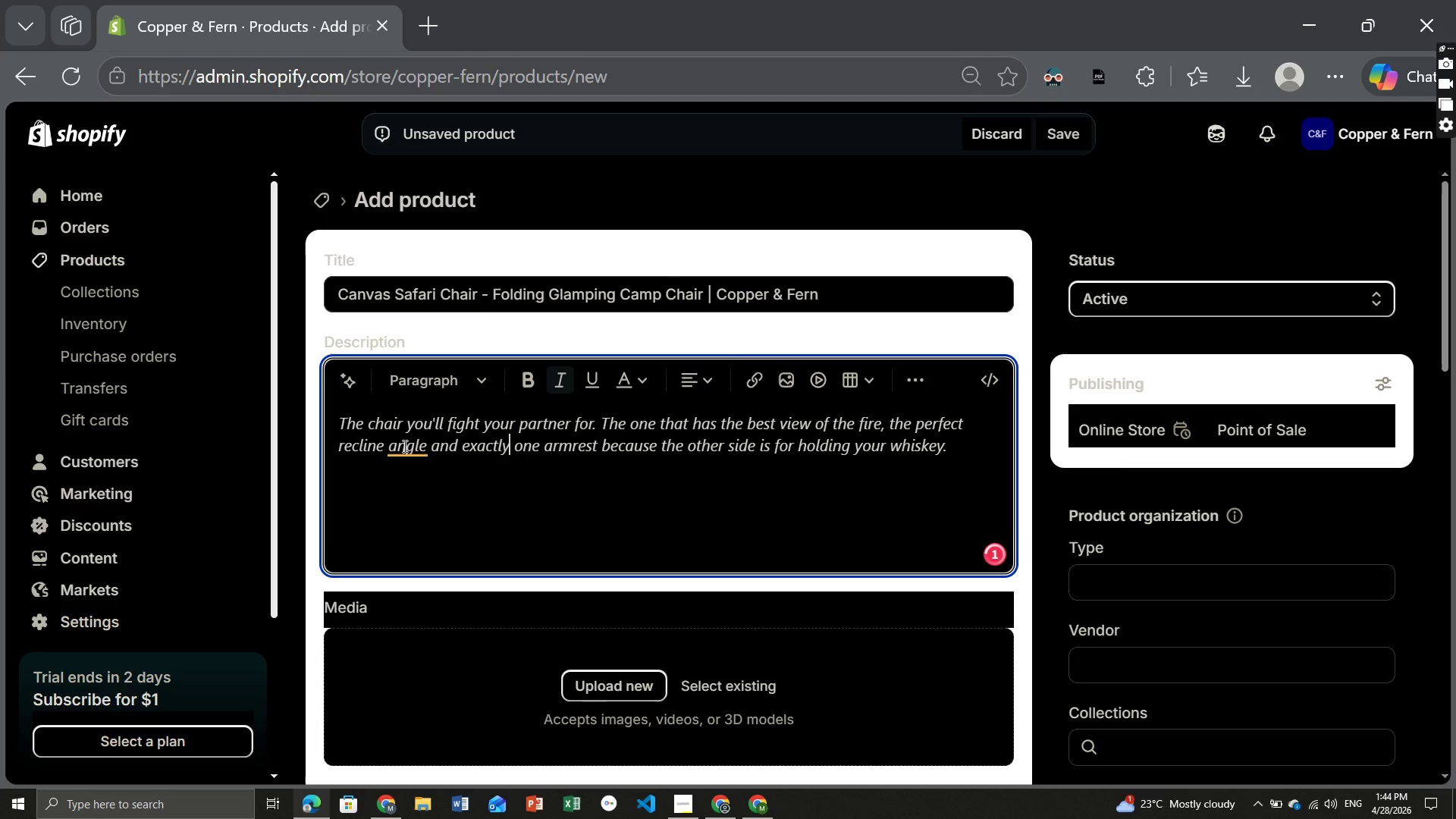 
left_click([403, 446])
 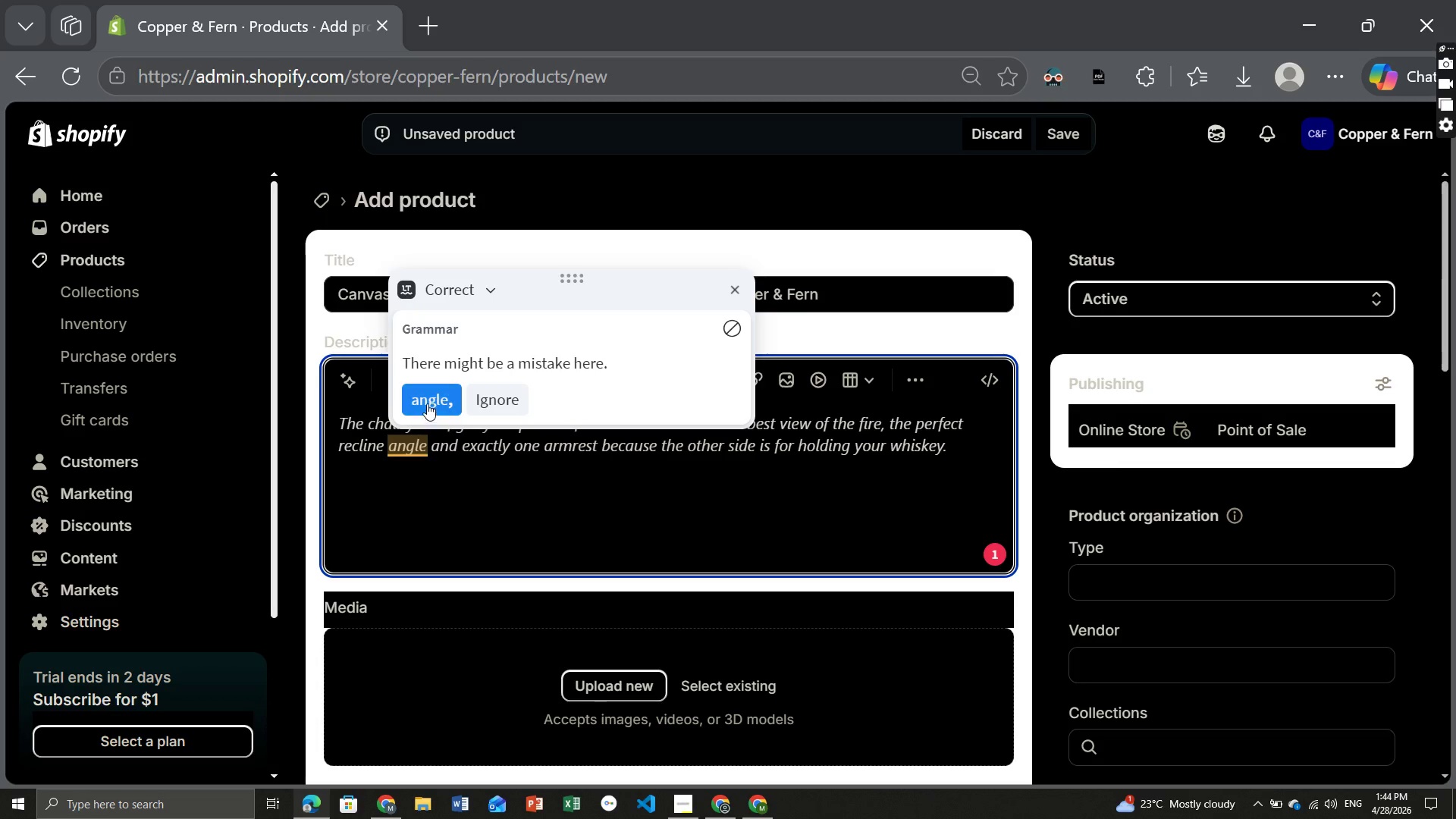 
left_click([425, 400])
 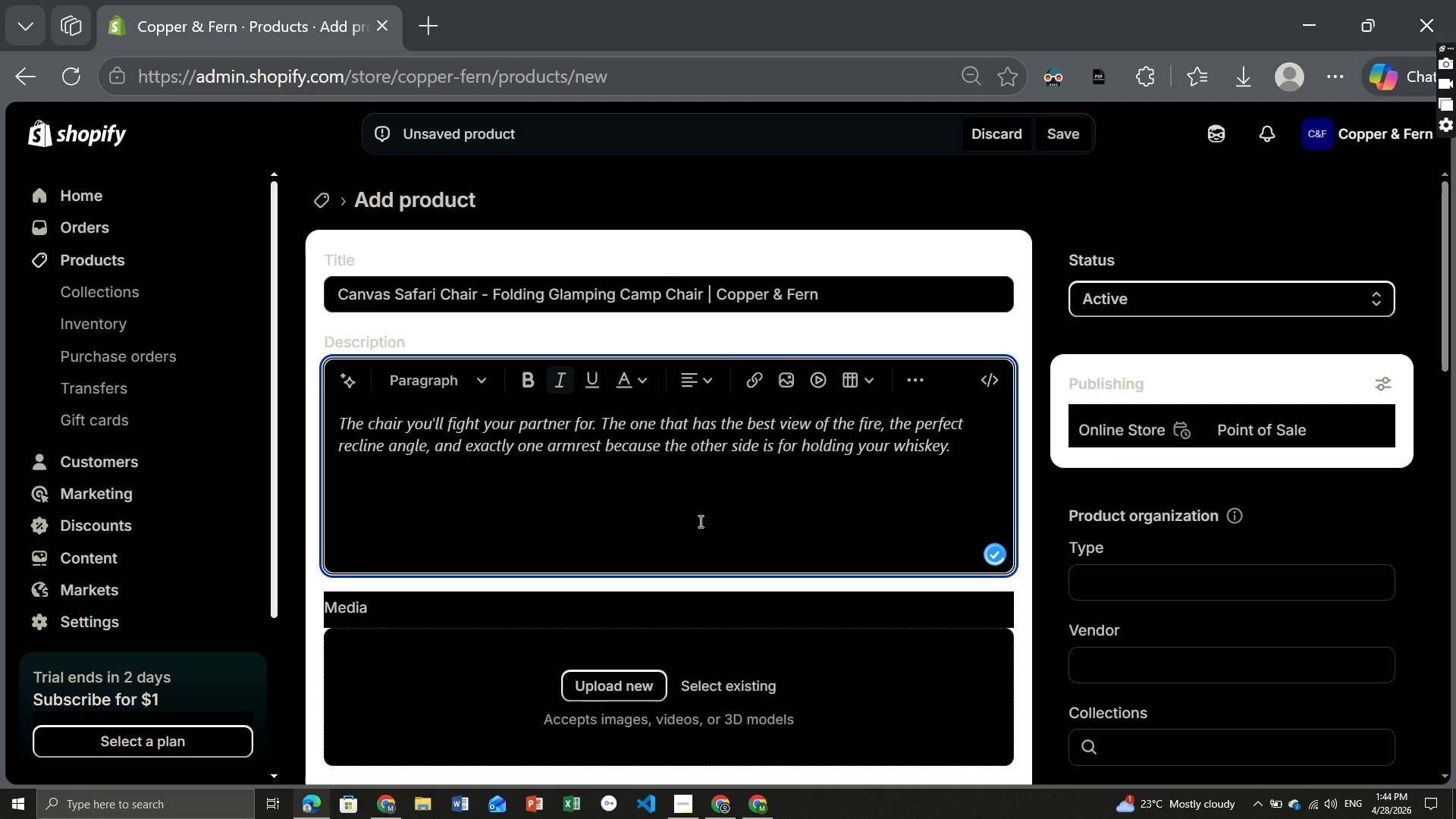 
left_click([559, 511])
 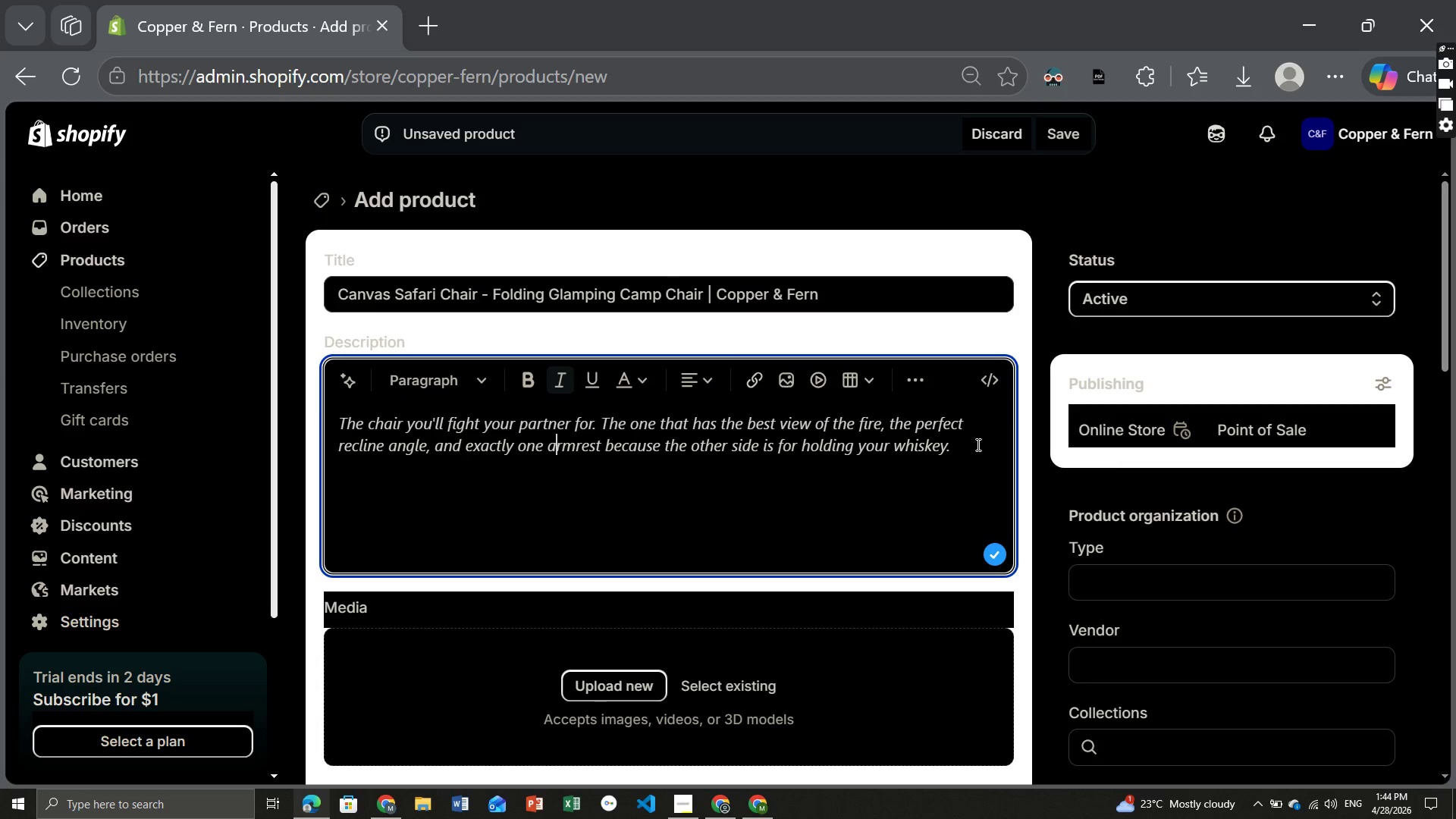 
left_click([971, 454])
 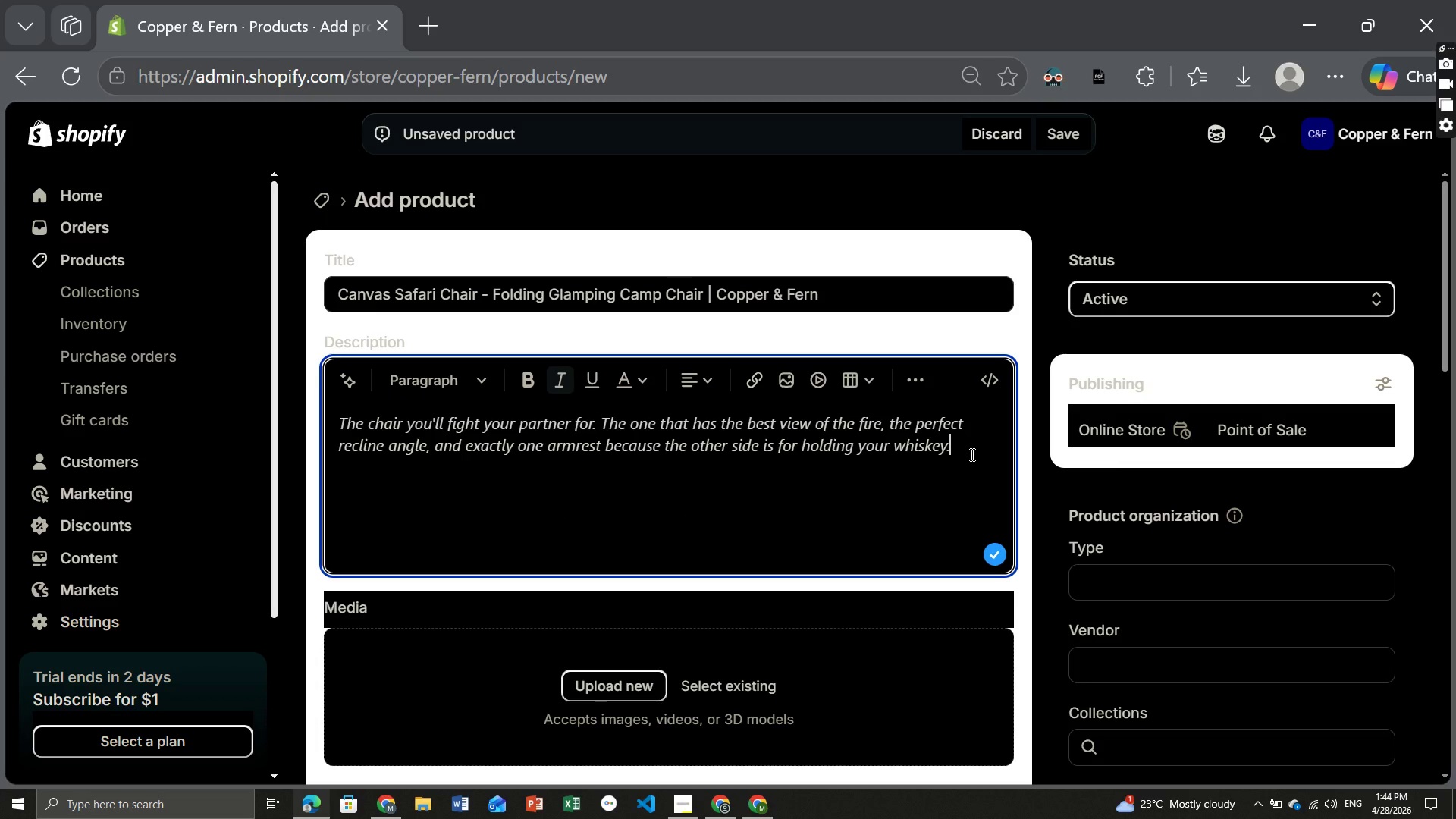 
key(Enter)
 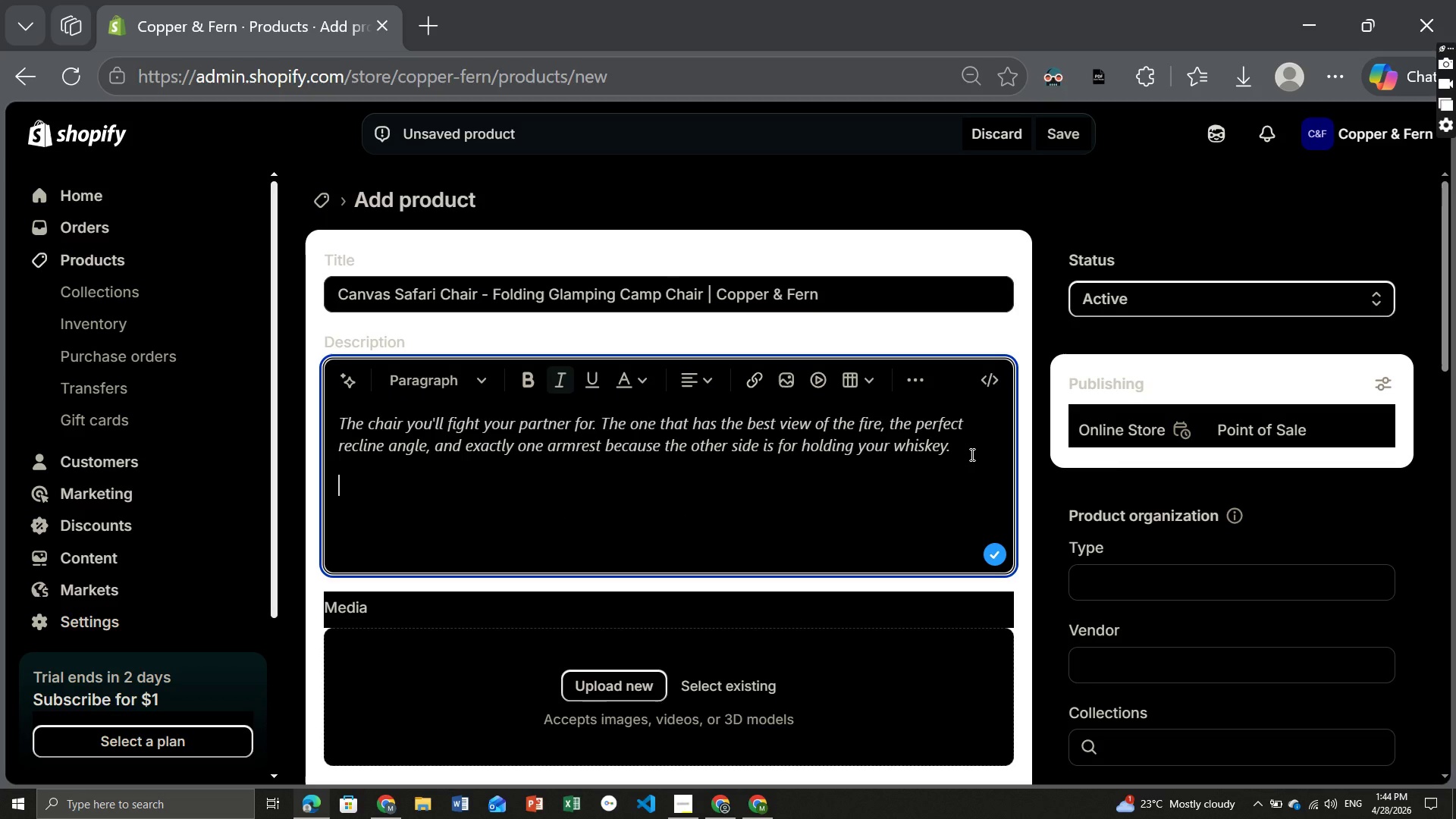 
key(Control+ControlLeft)
 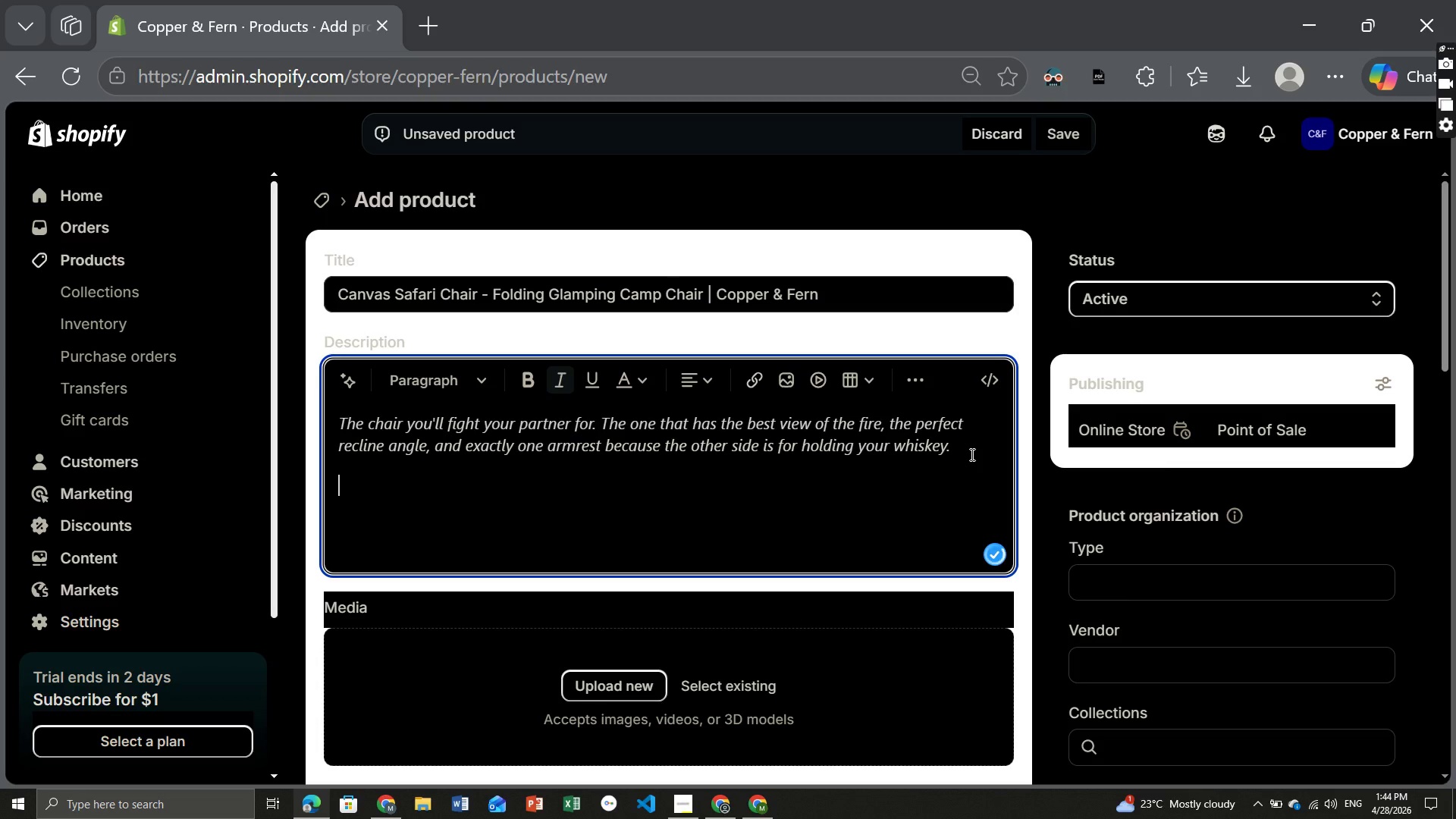 
key(Control+I)
 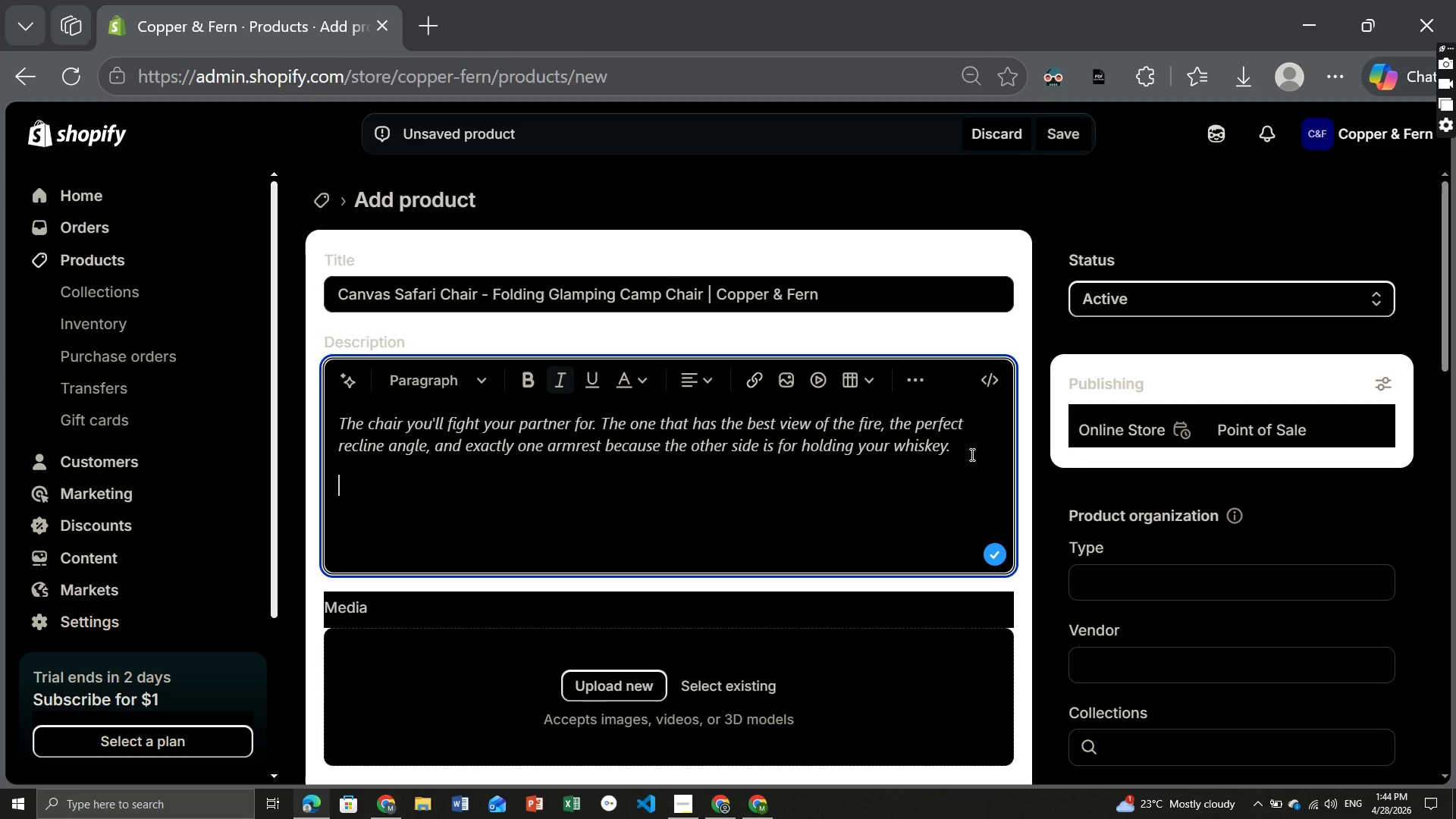 
type(This is not bag chair. The Canvas D)
key(Backspace)
type(SAFARI cHAIR IS THE THRONE OD THE CAMPSITE-THE ONE THAT'S BEEN AT EVERY cOPPER & fERN FIRE)
 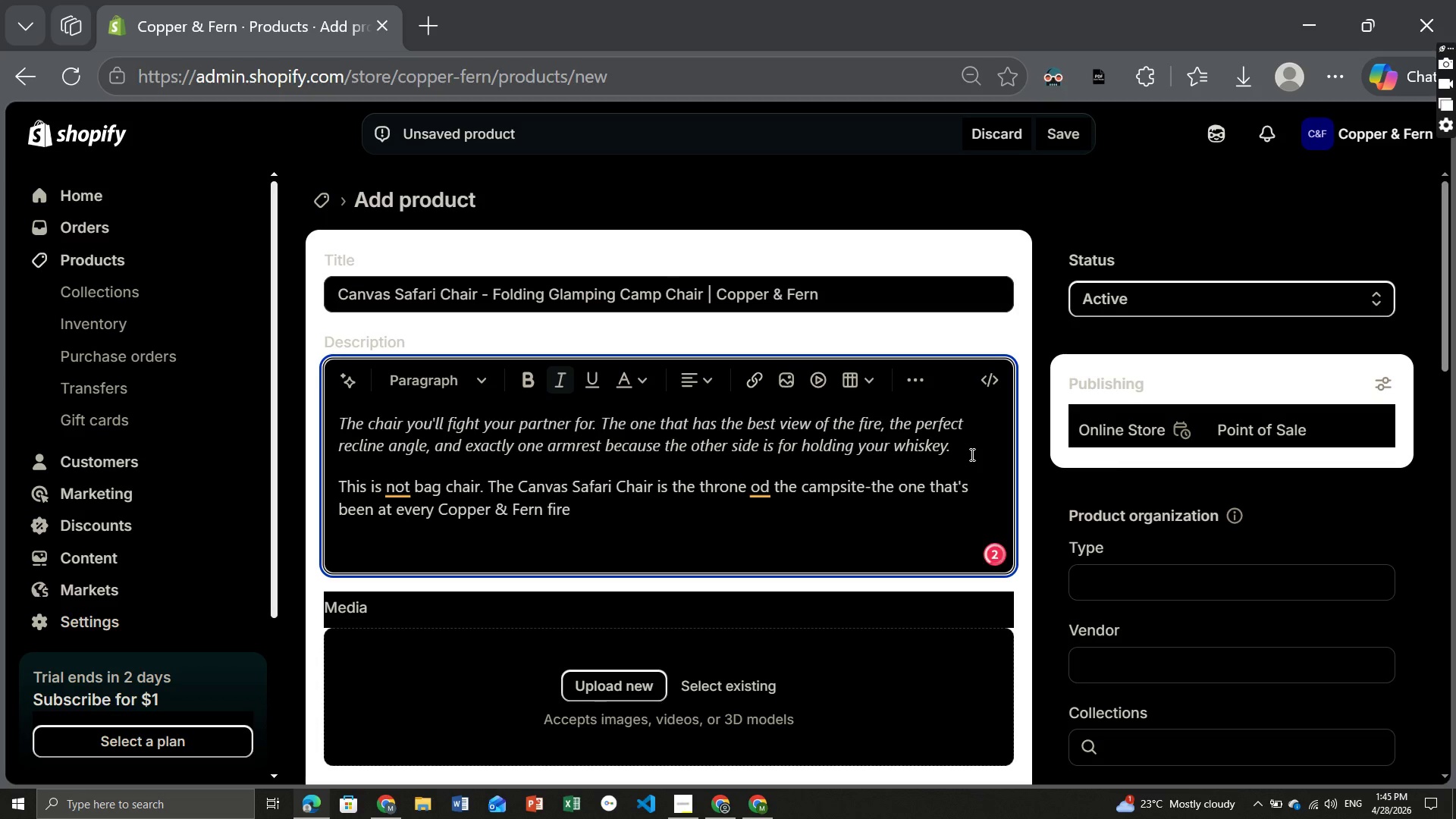 
hold_key(key=CapsLock, duration=0.36)
 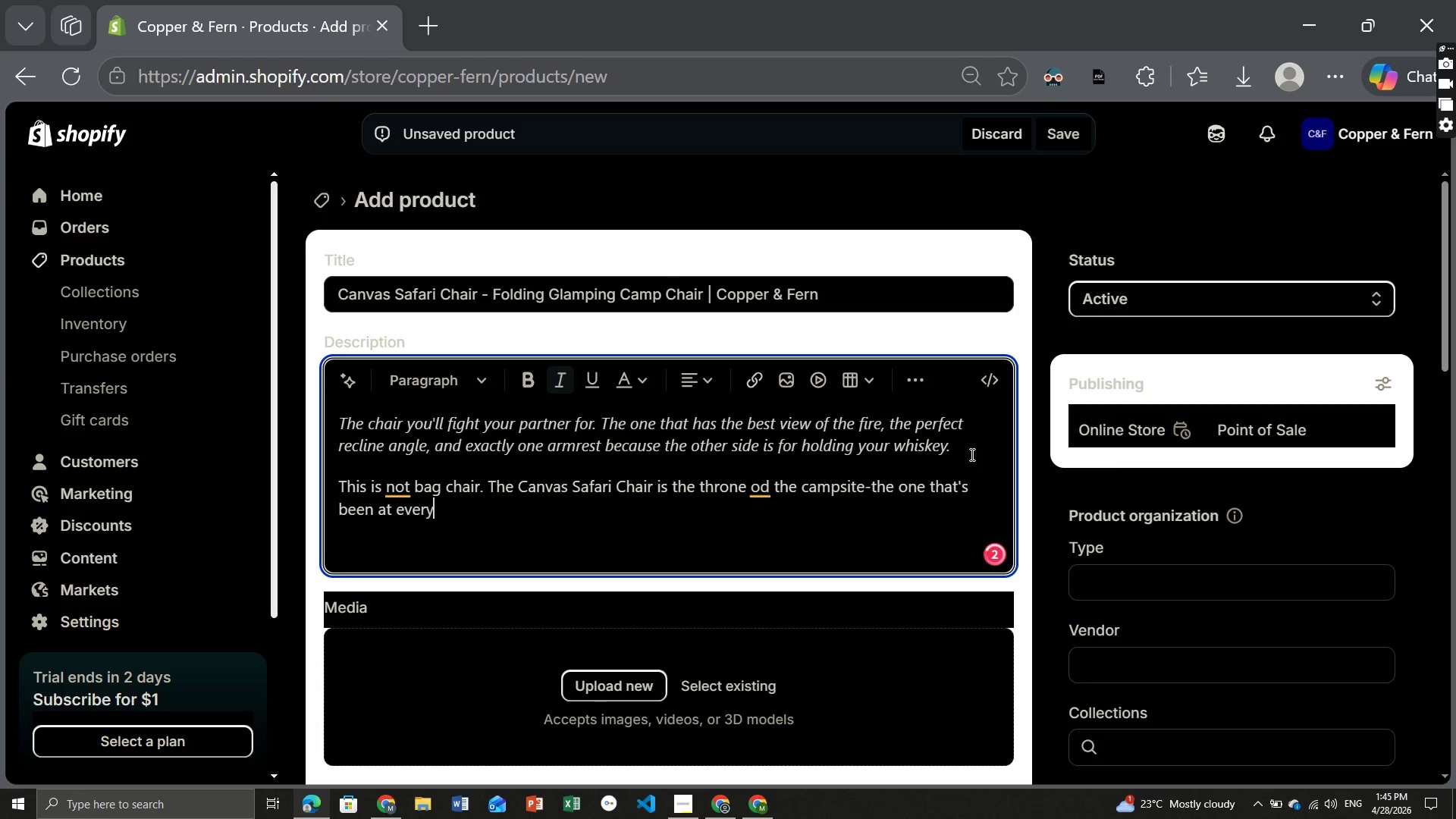 
wait(13.39)
 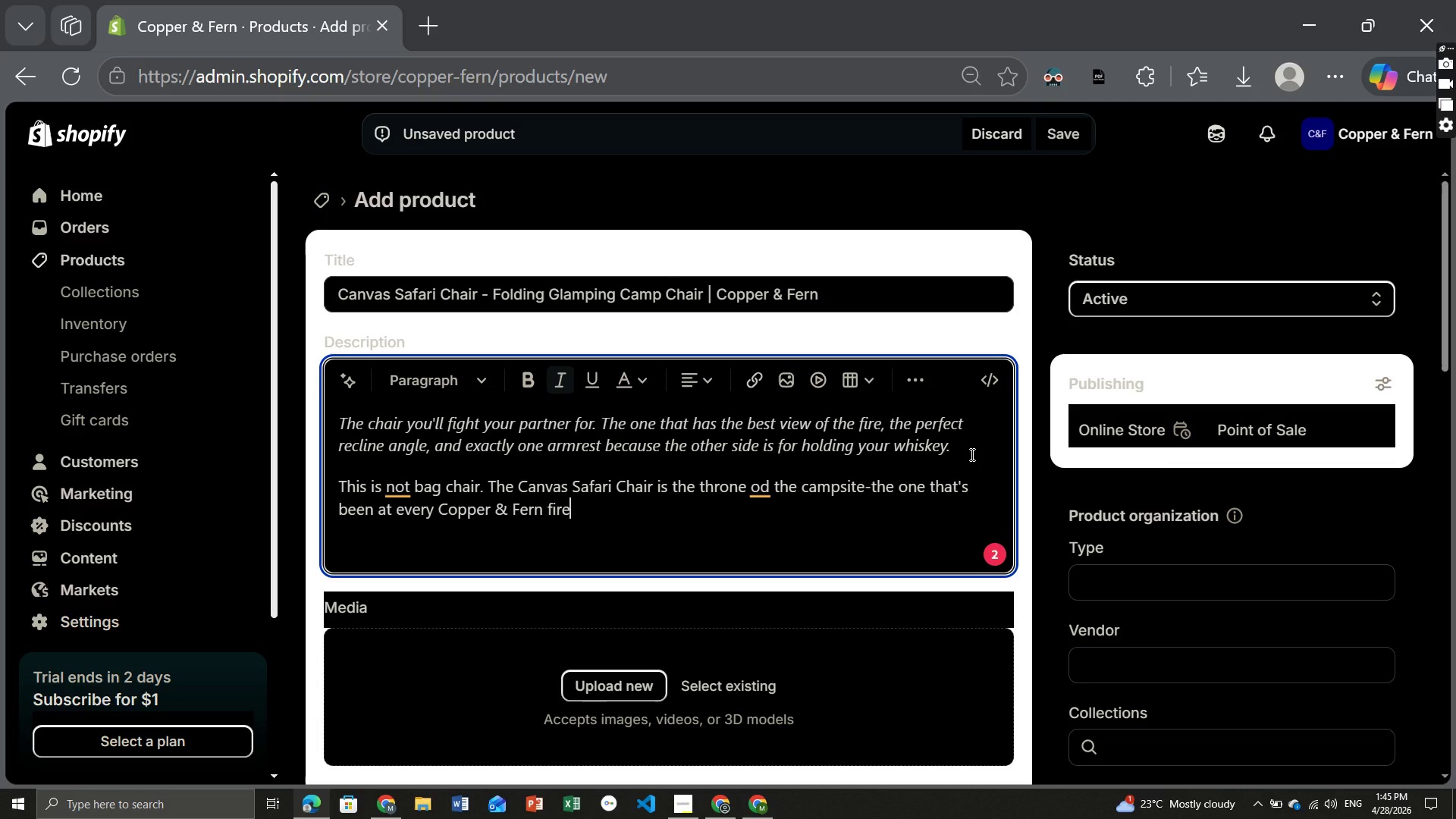 
type(ring for seven years. The frame is liln-drien)
key(Backspace)
type(d European beech)
 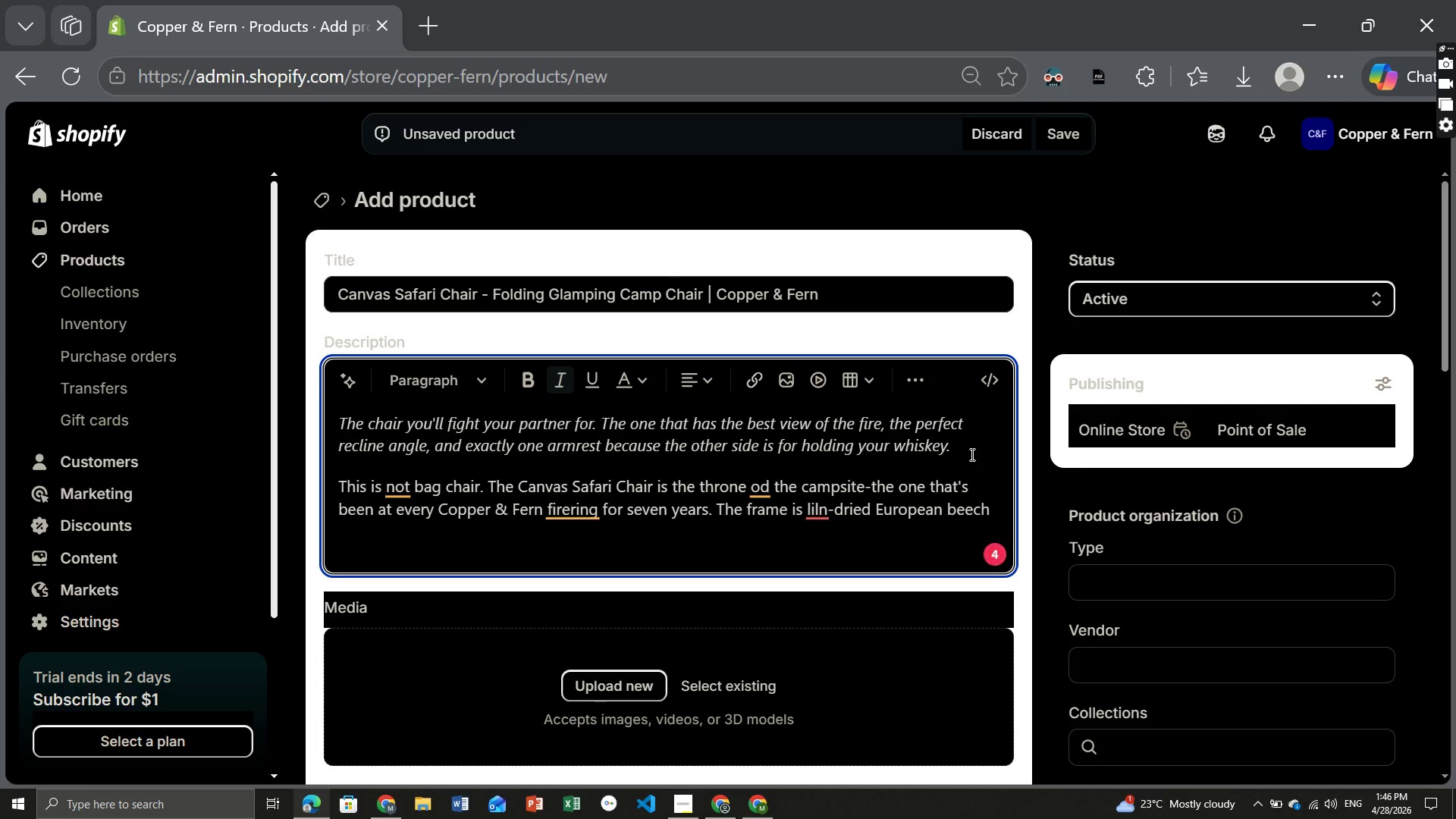 
type(, the same wooduse)
key(Backspace)
key(Backspace)
key(Backspace)
type( used for high)
 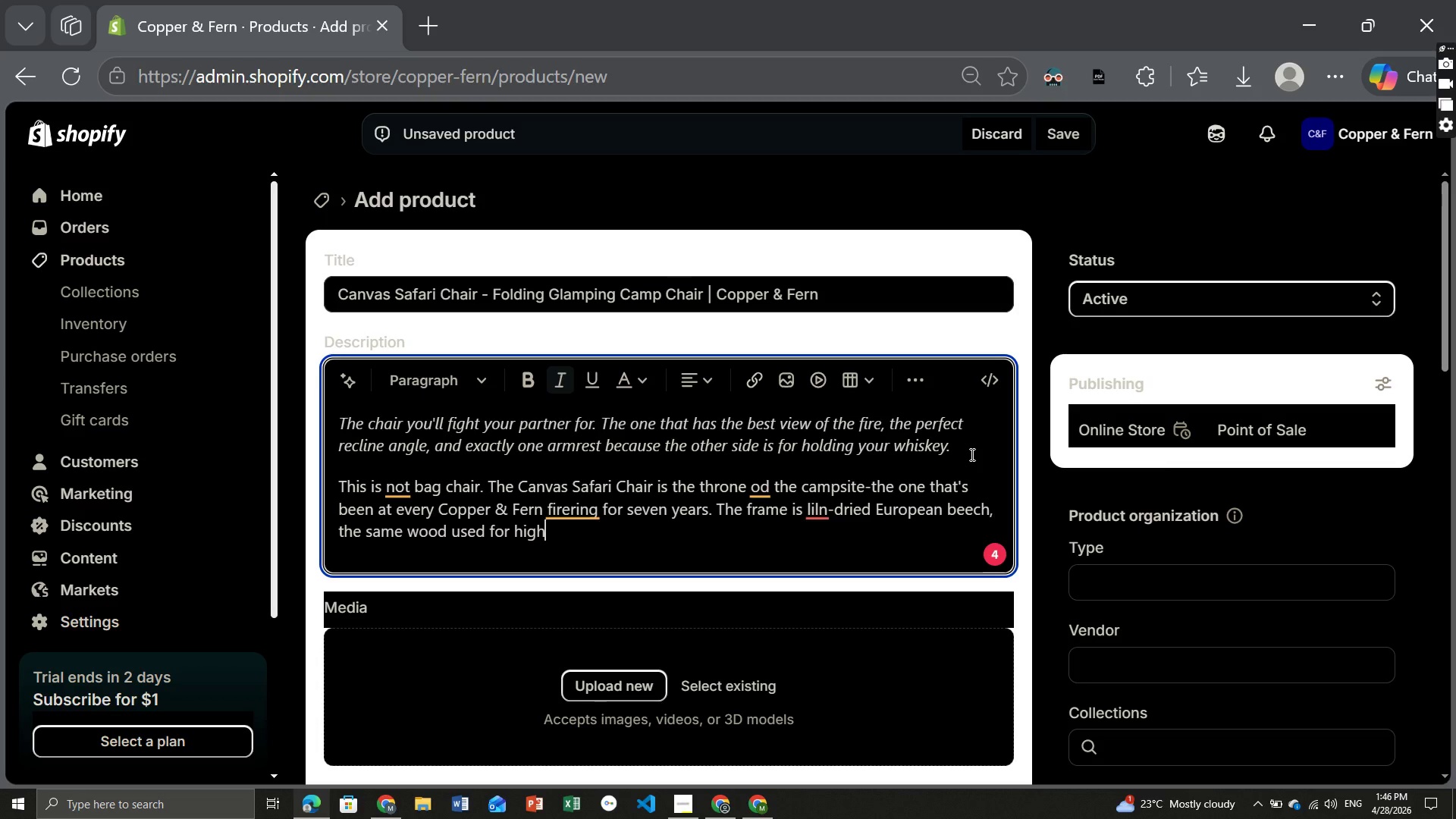 
wait(5.42)
 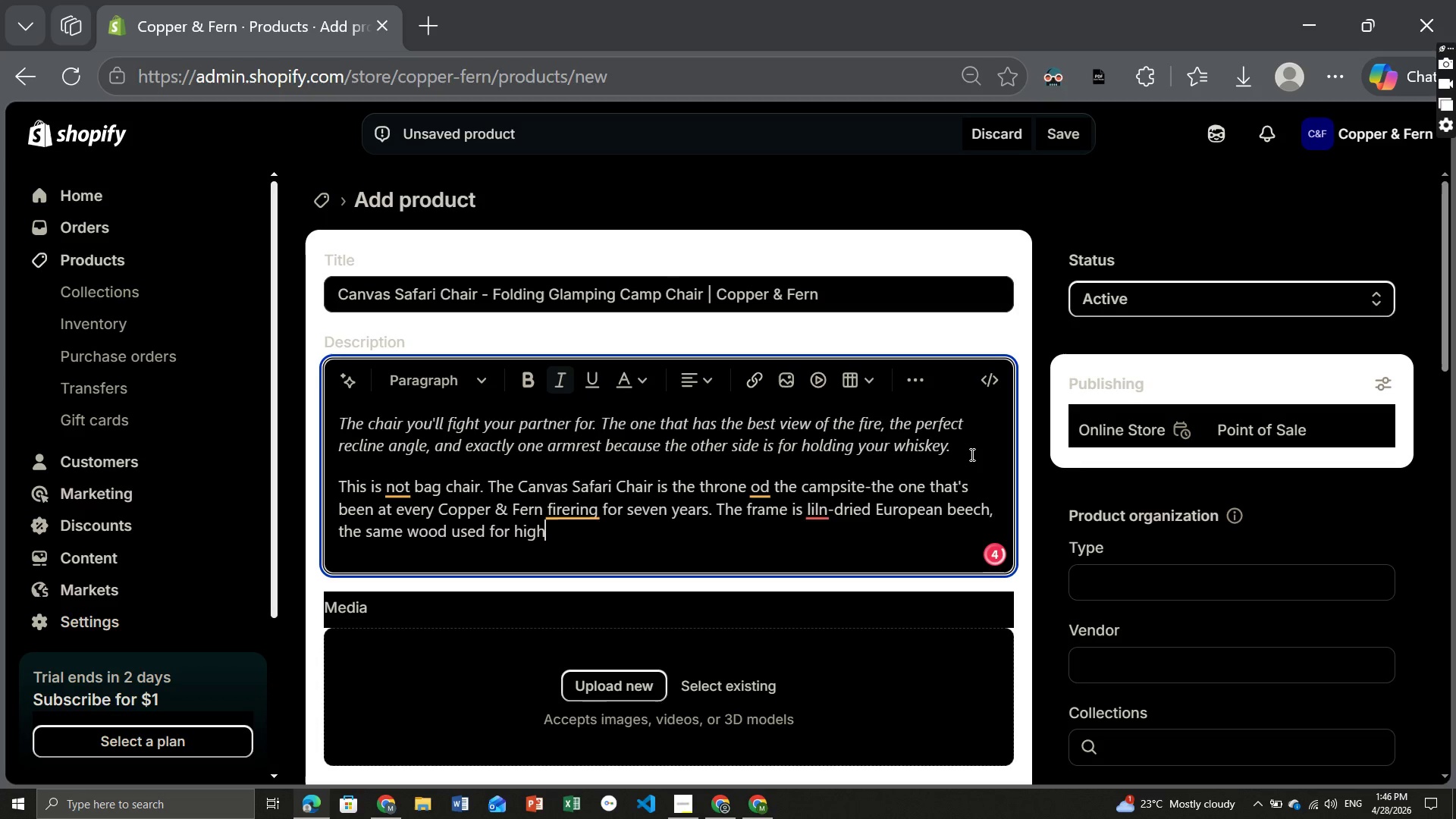 
type(-end outdoor furniture. The canvas is 24-ounce corron duck, the kind that gets softer and more comfer)
 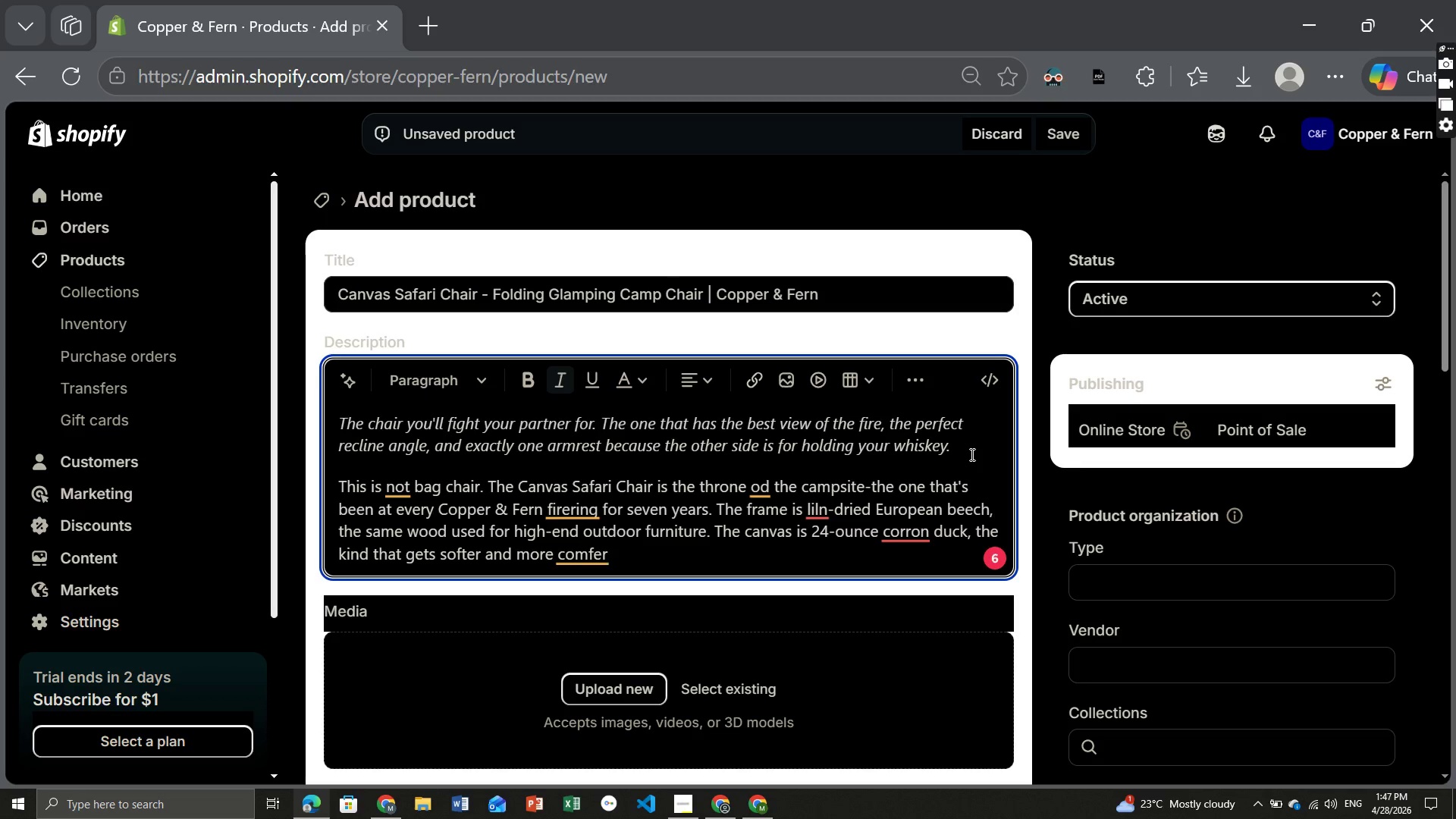 
type(tav)
key(Backspace)
type(ble every seasone)
key(Backspace)
 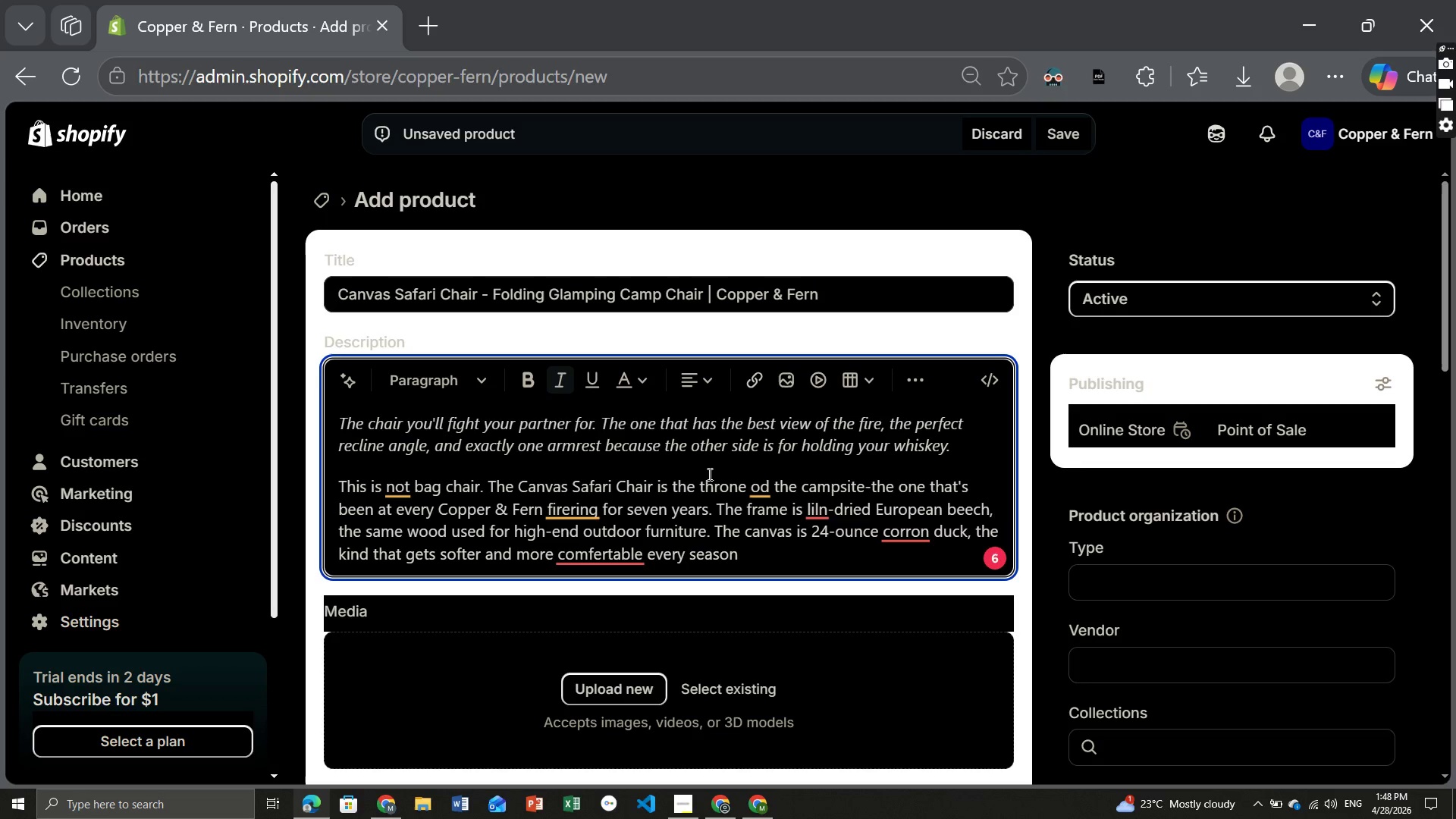 
left_click([636, 544])
 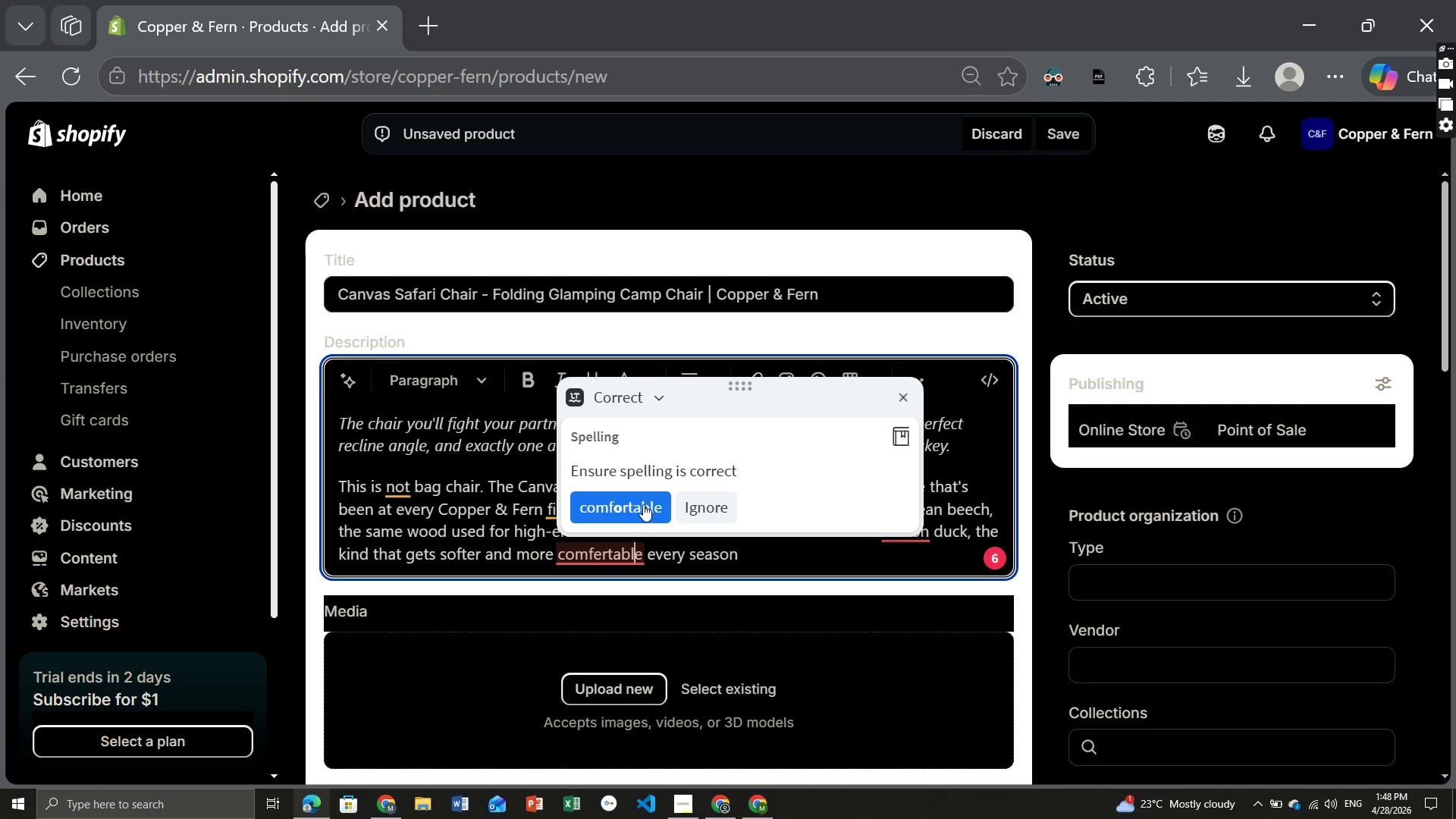 
left_click([642, 504])
 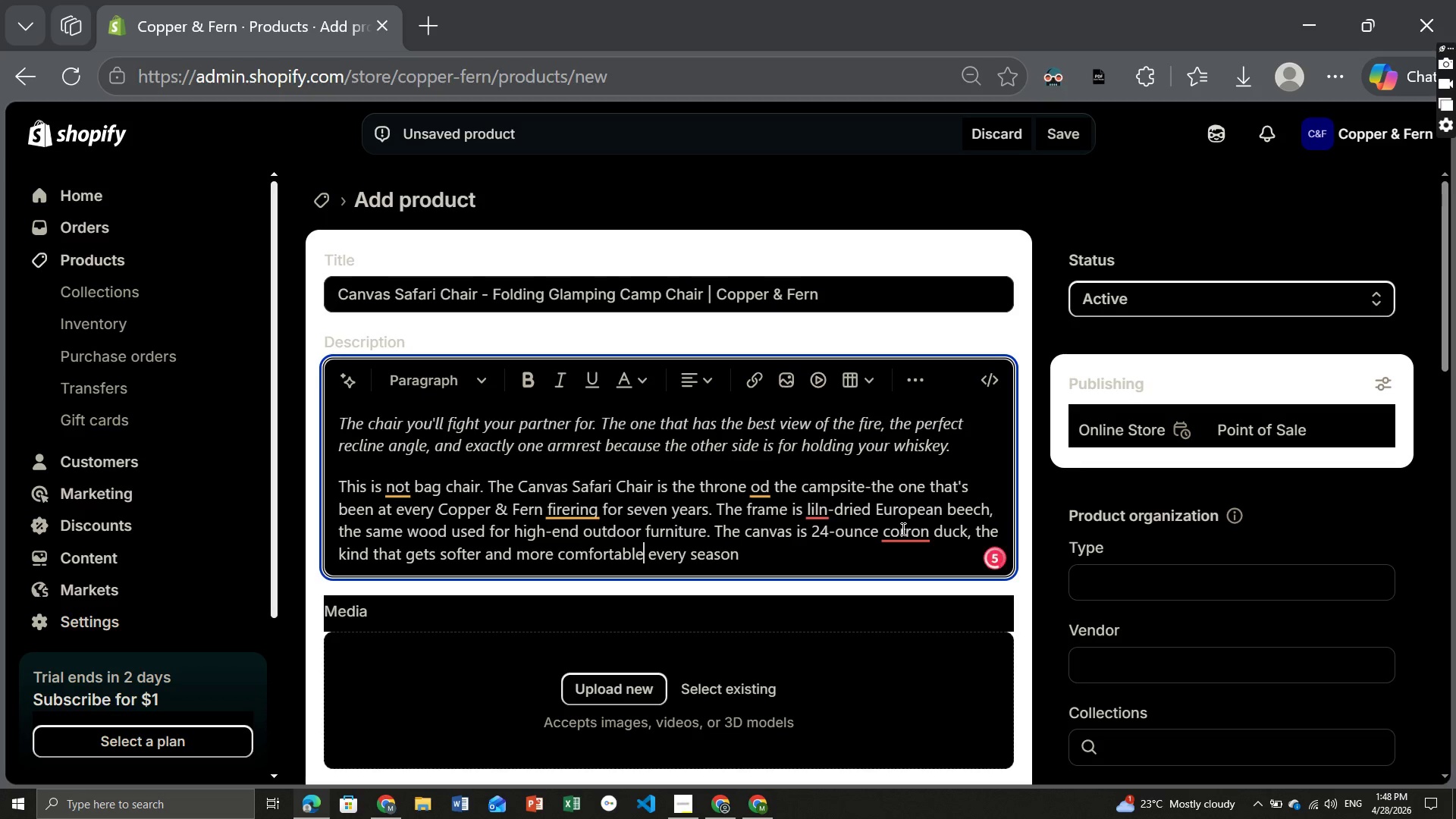 
left_click([902, 529])
 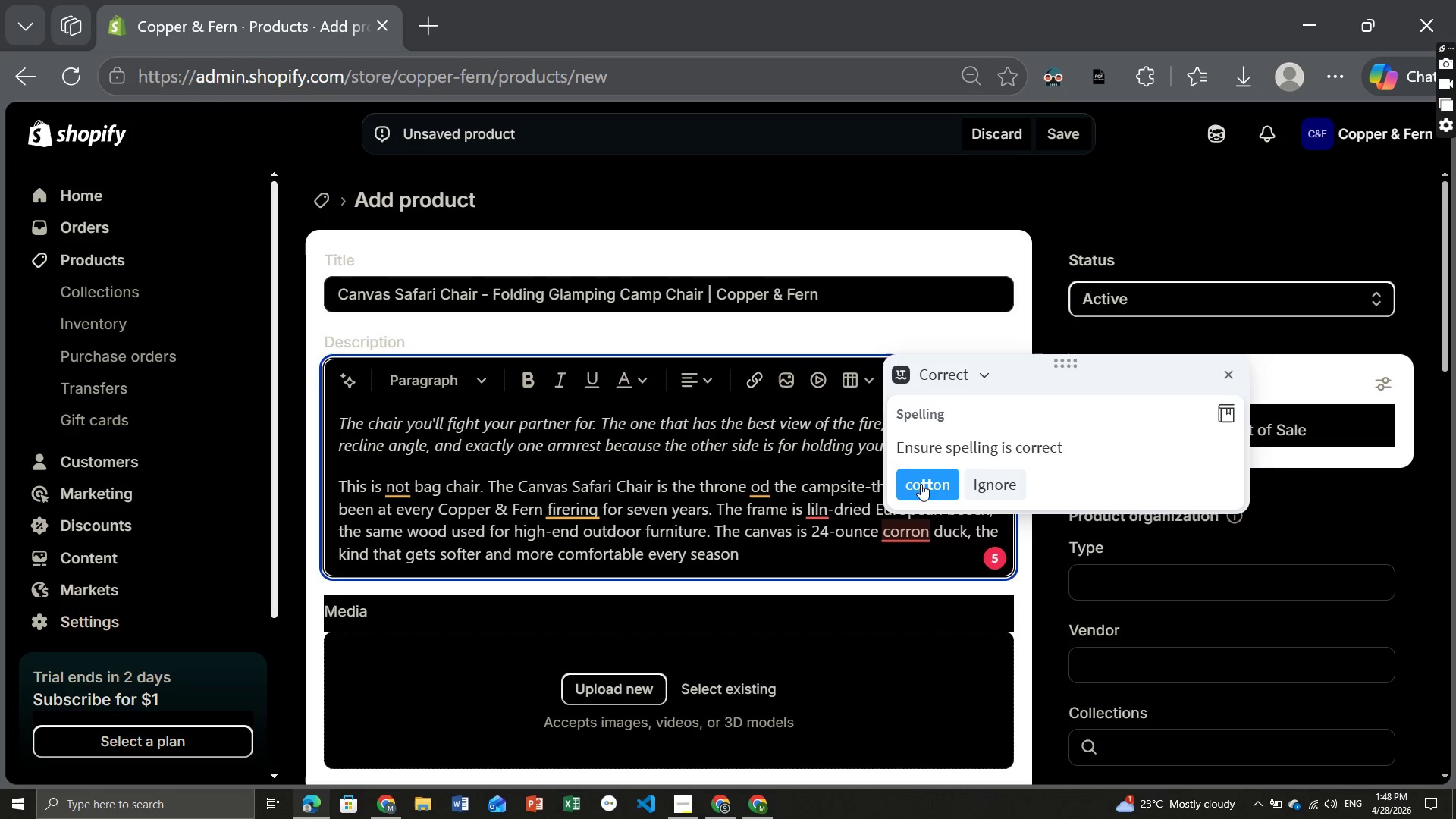 
left_click([921, 482])
 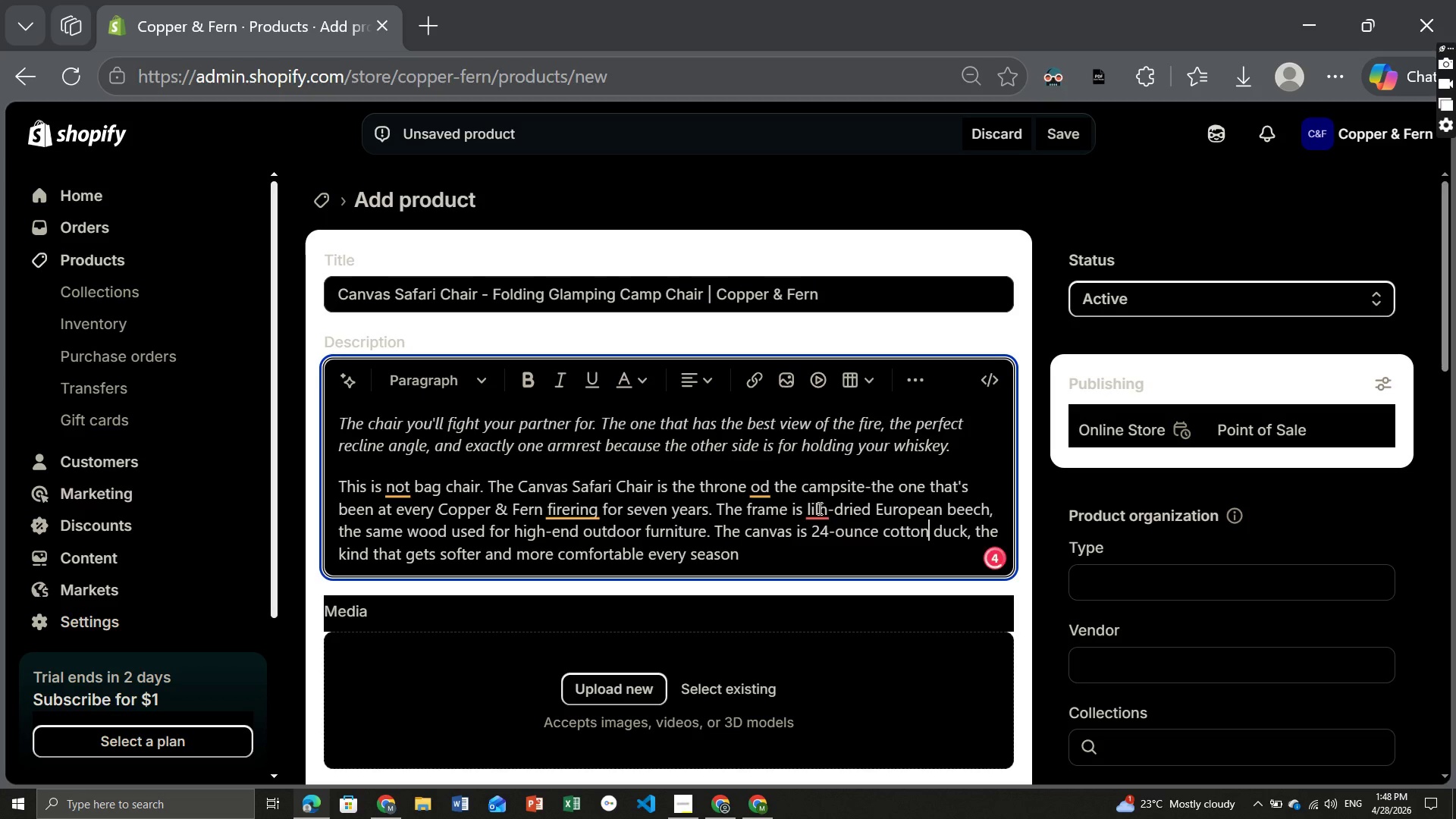 
left_click([818, 508])
 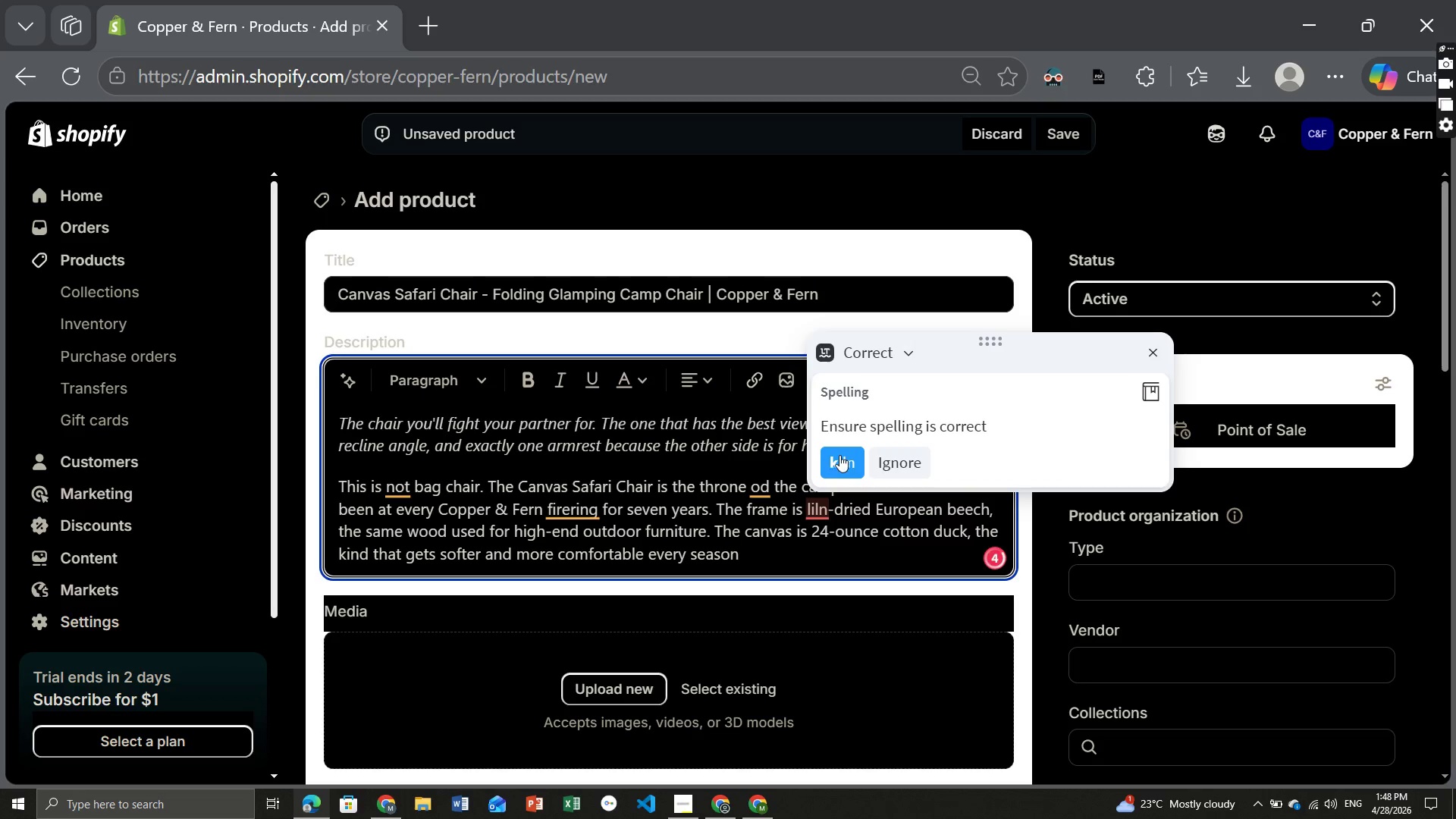 
left_click([839, 453])
 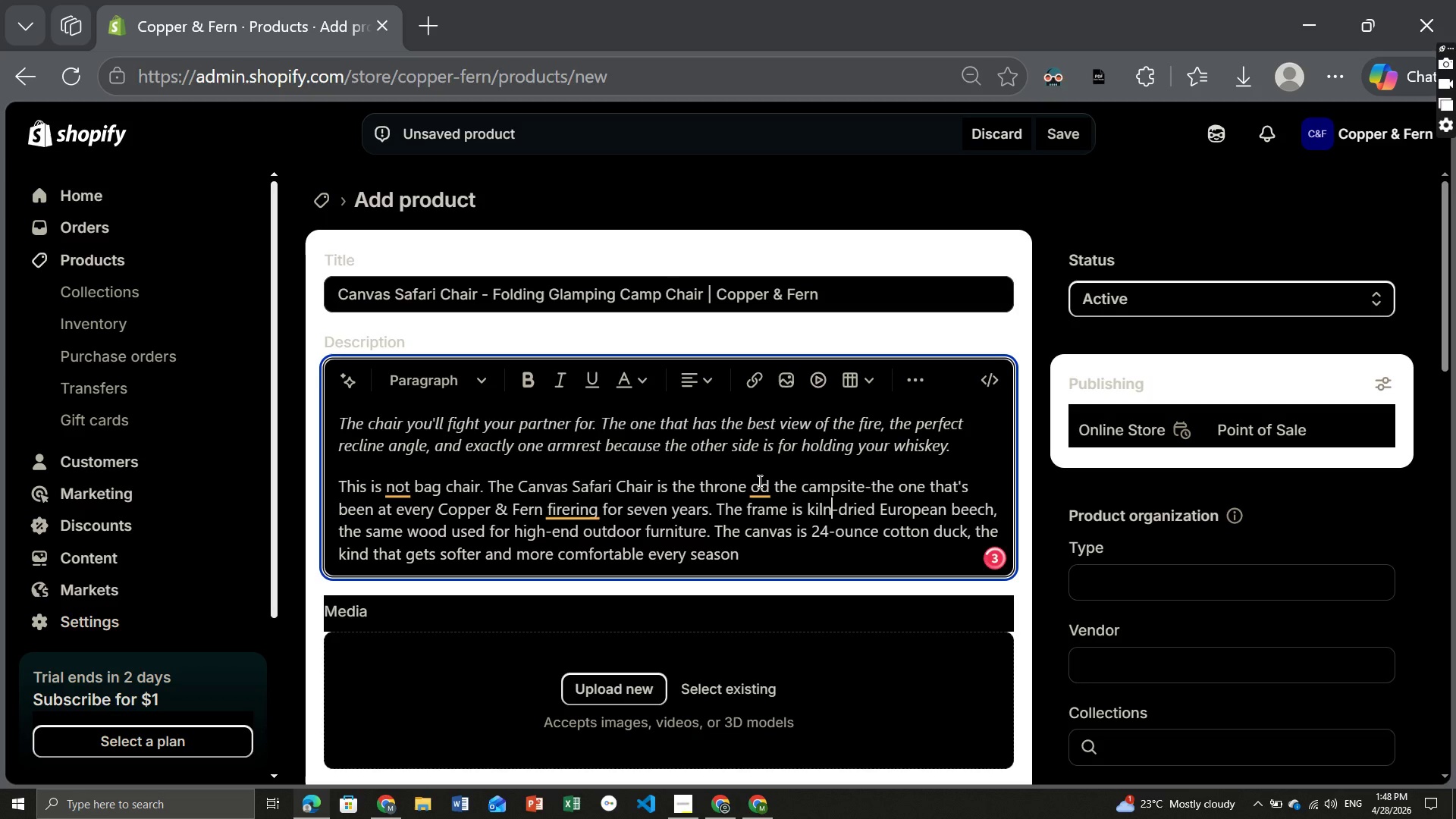 
left_click([758, 481])
 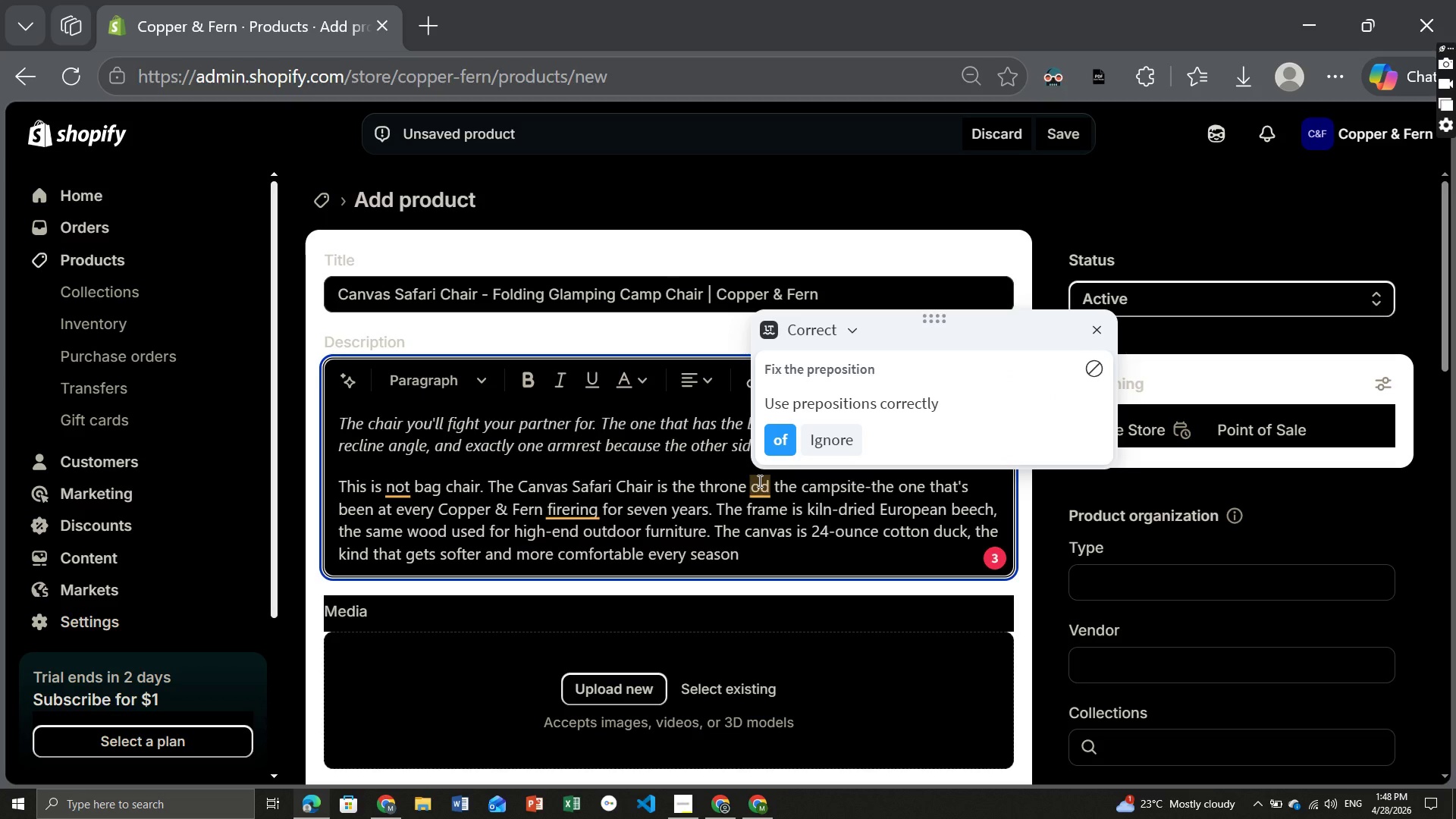 
left_click([774, 437])
 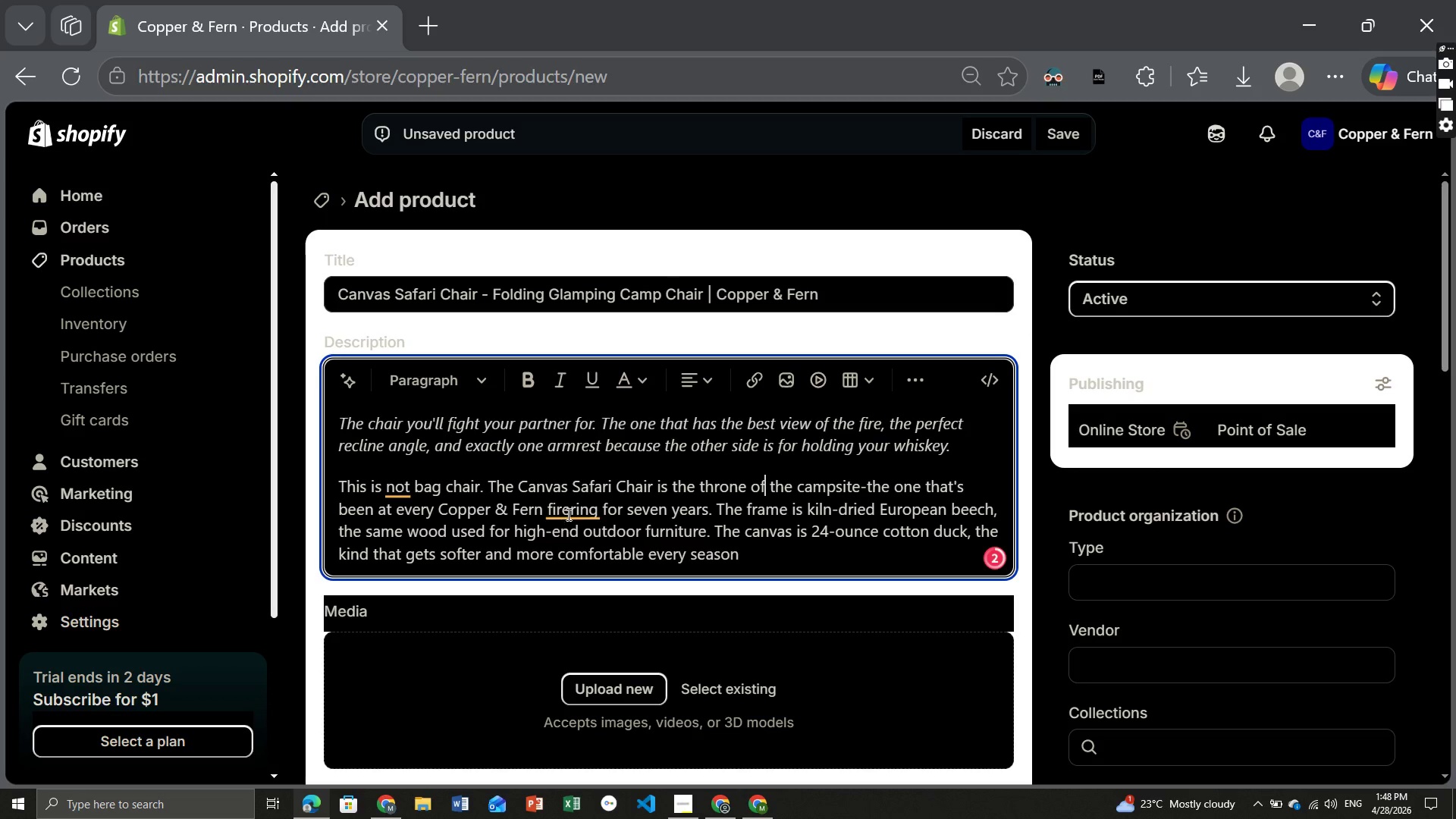 
left_click([570, 514])
 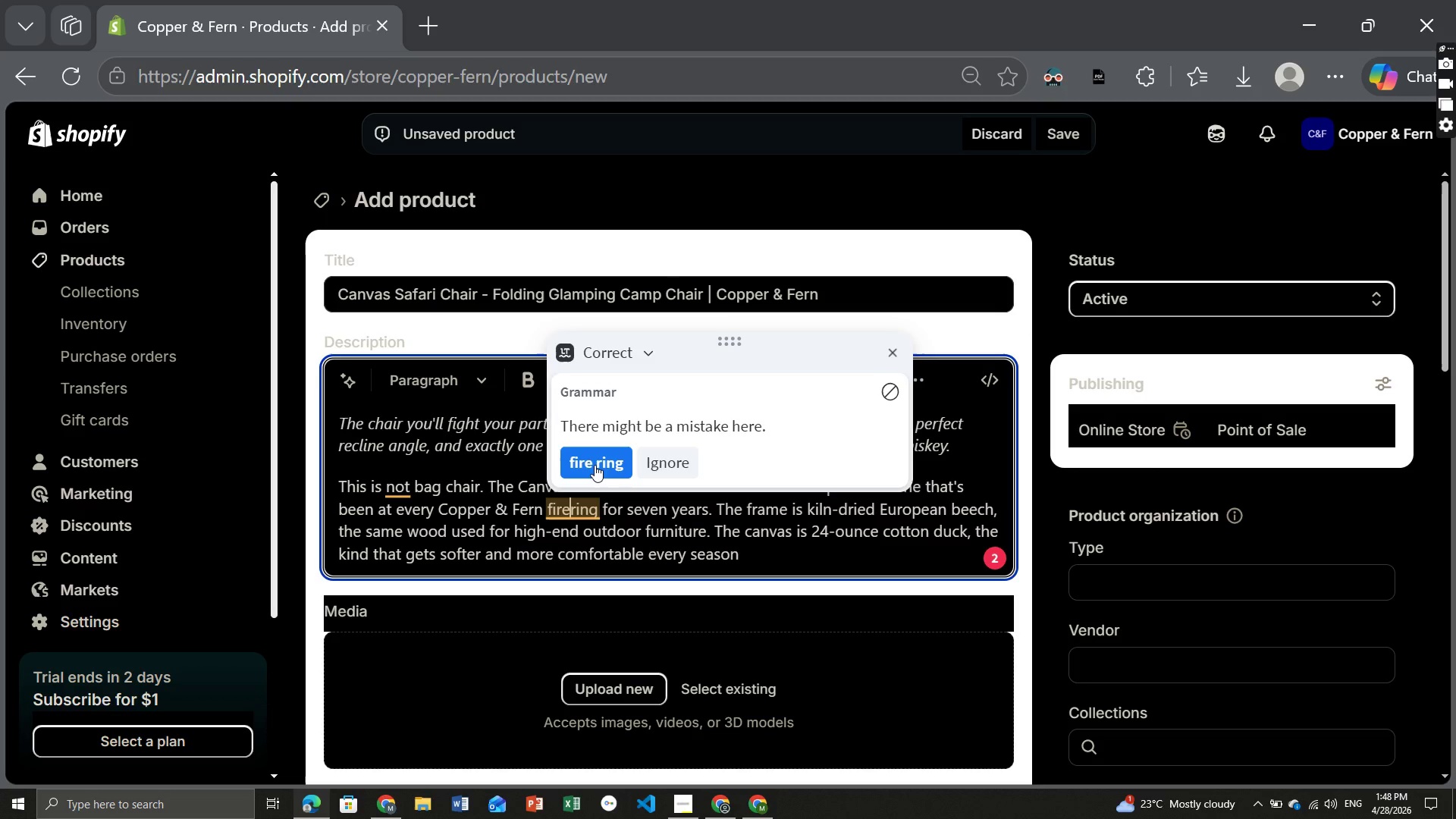 
left_click([592, 463])
 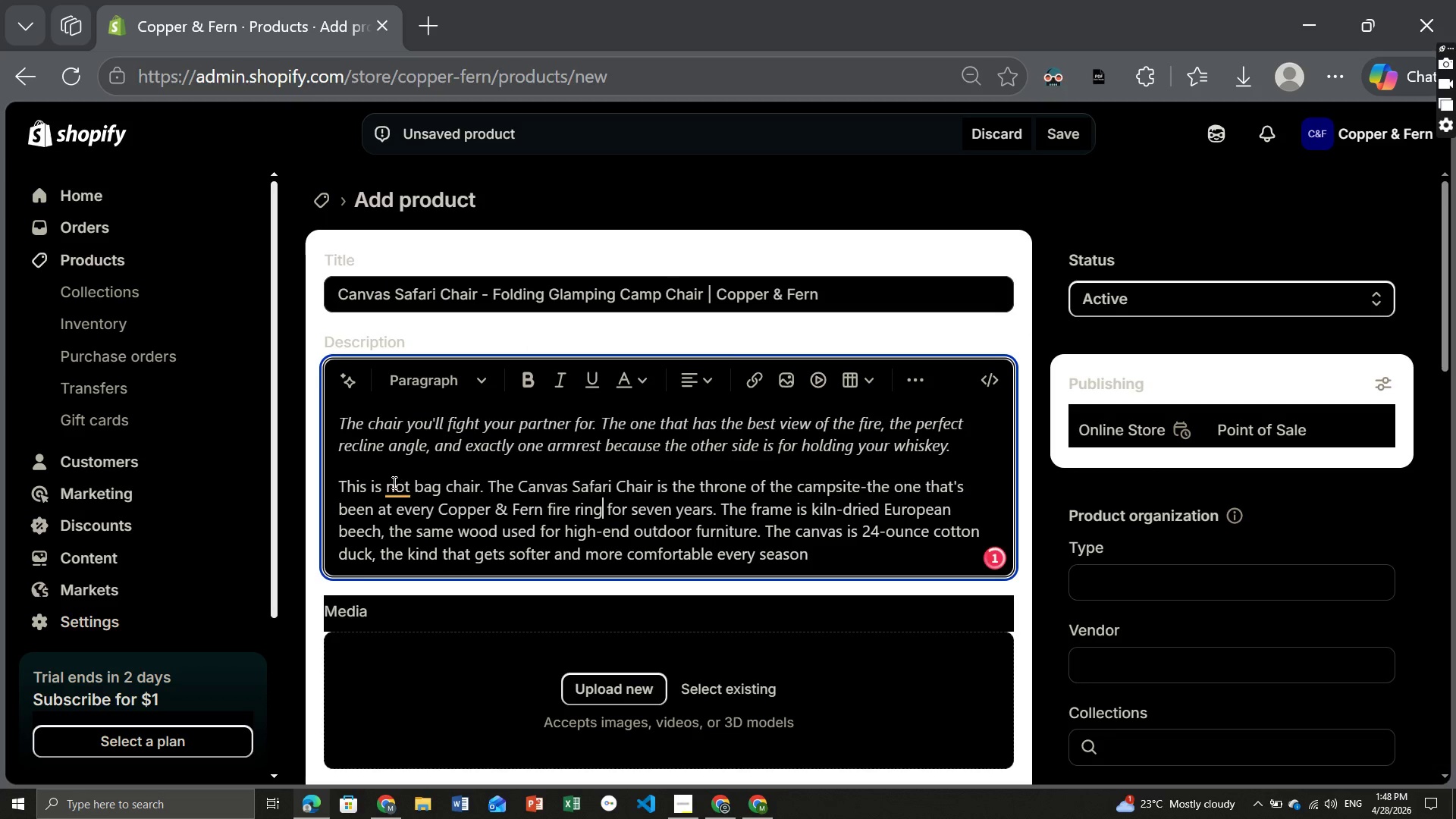 
left_click([391, 482])
 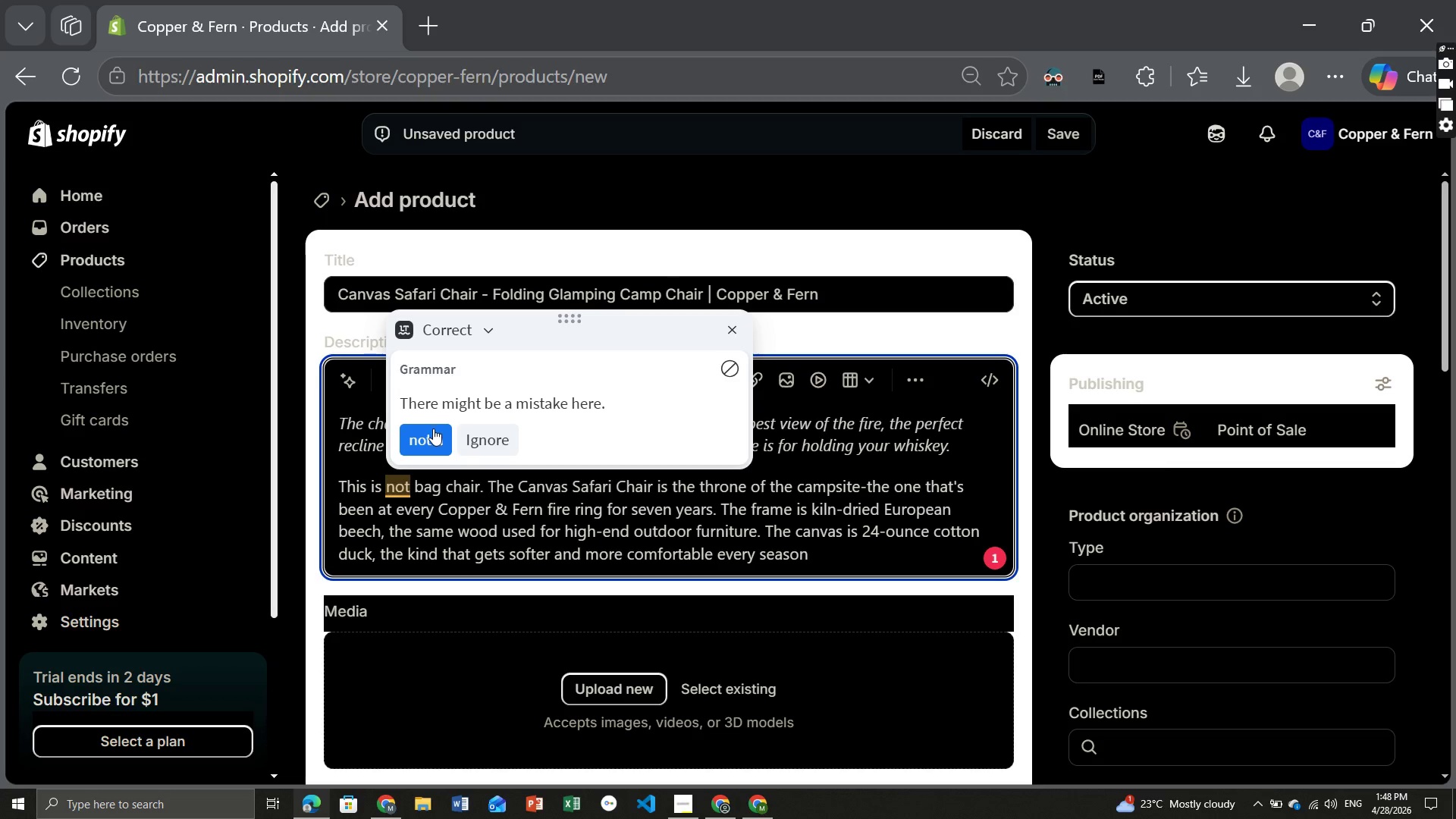 
left_click([433, 428])
 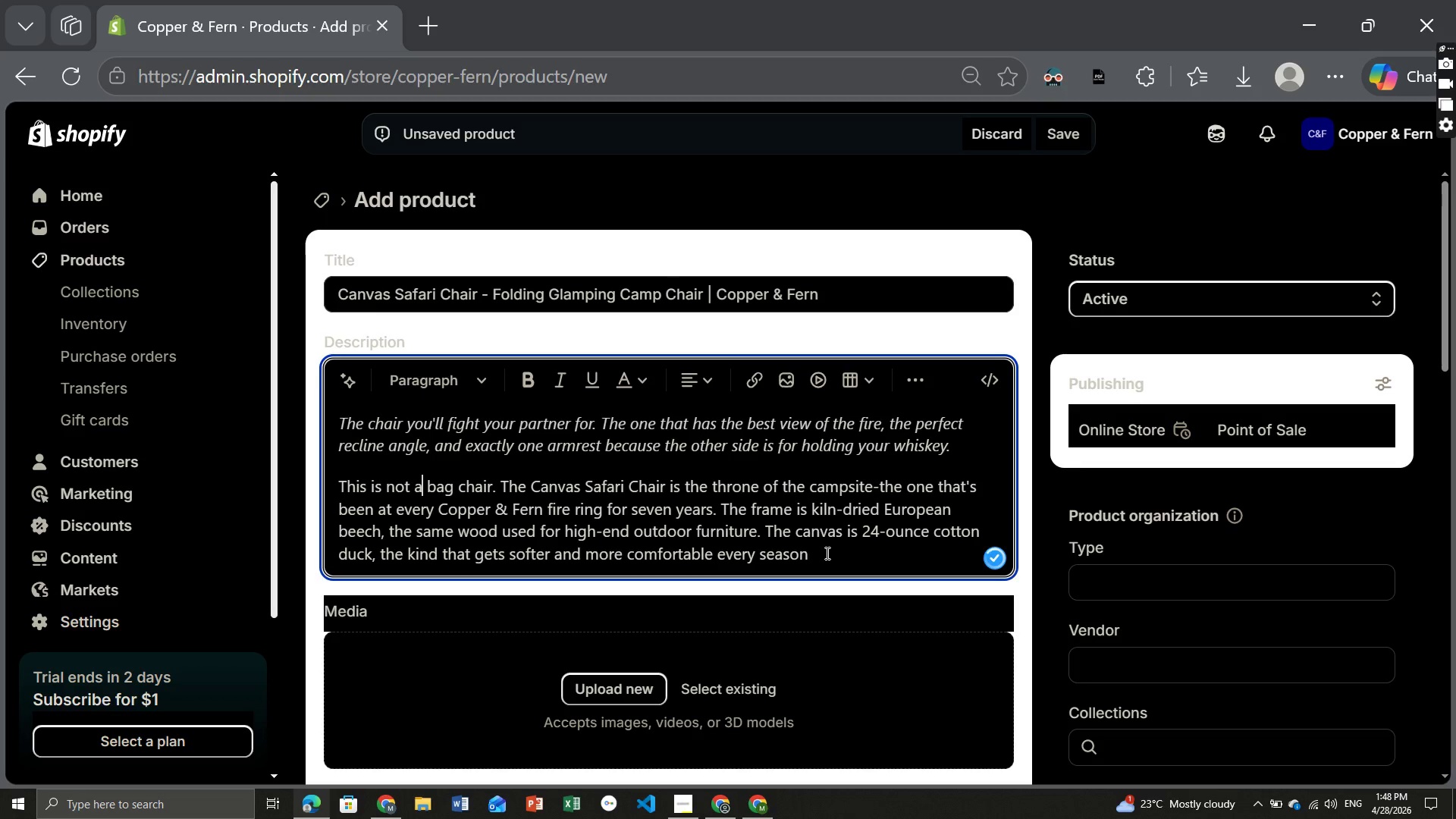 
left_click([836, 553])
 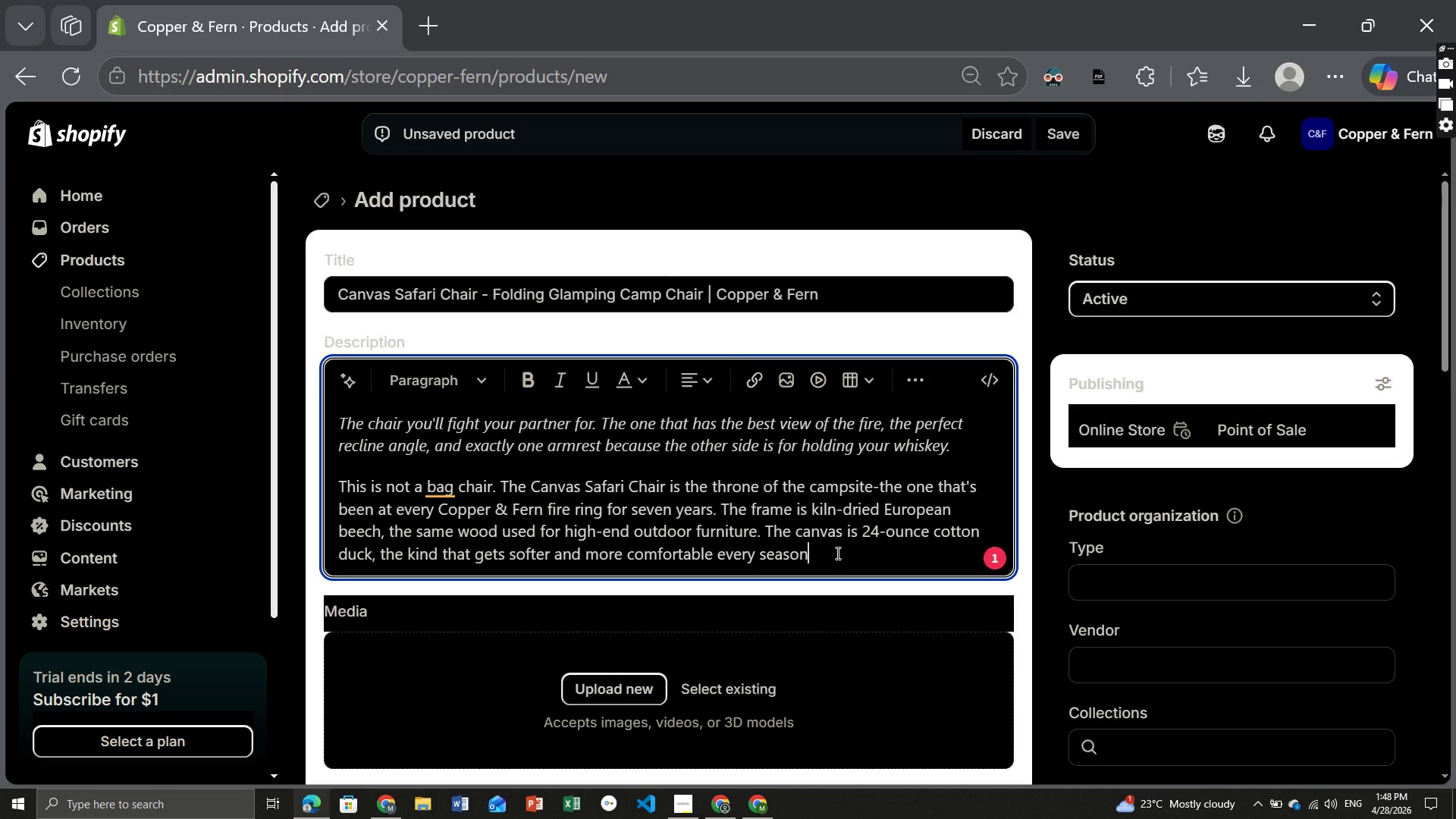 
key(Period)
 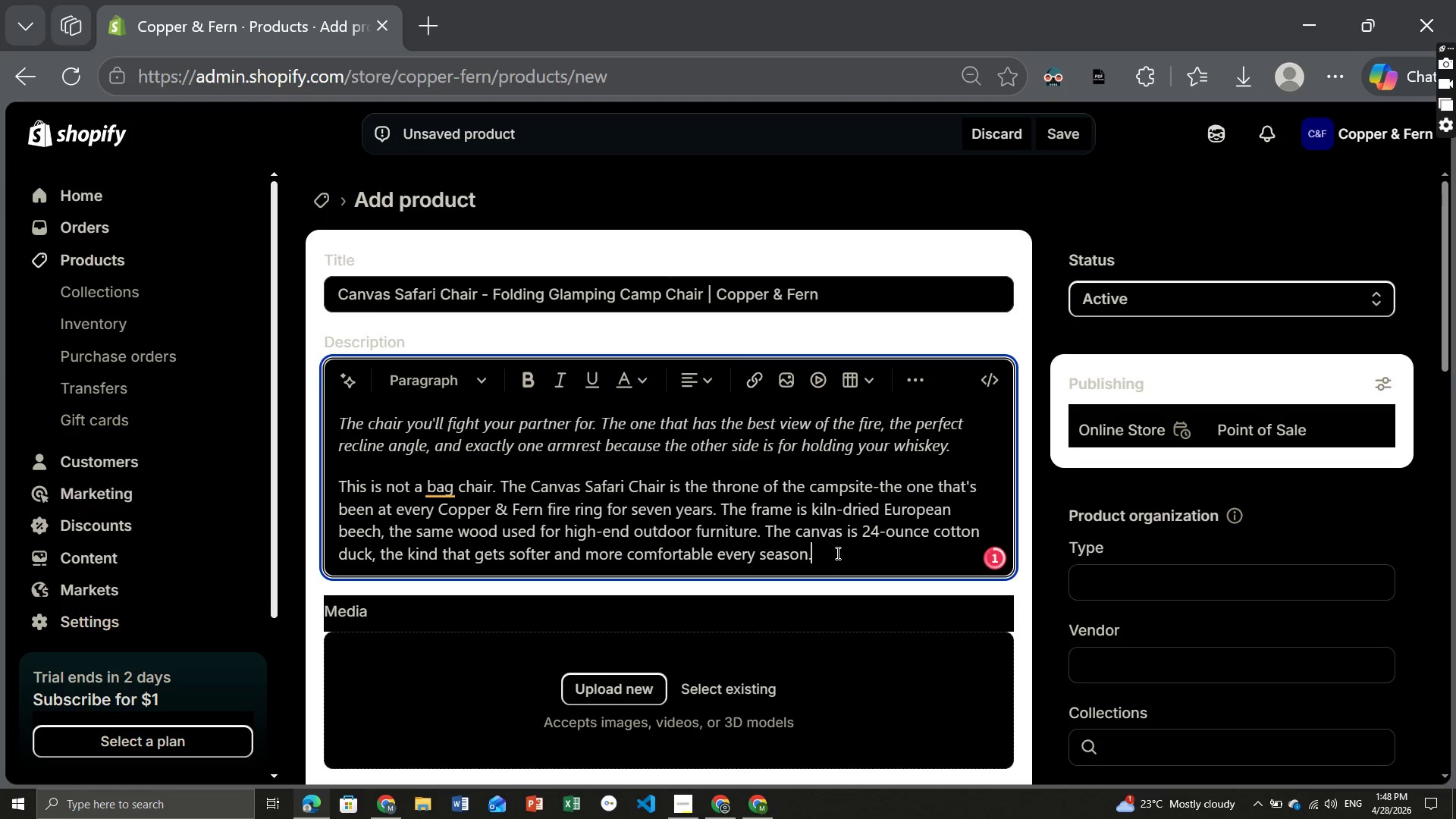 
key(Enter)
 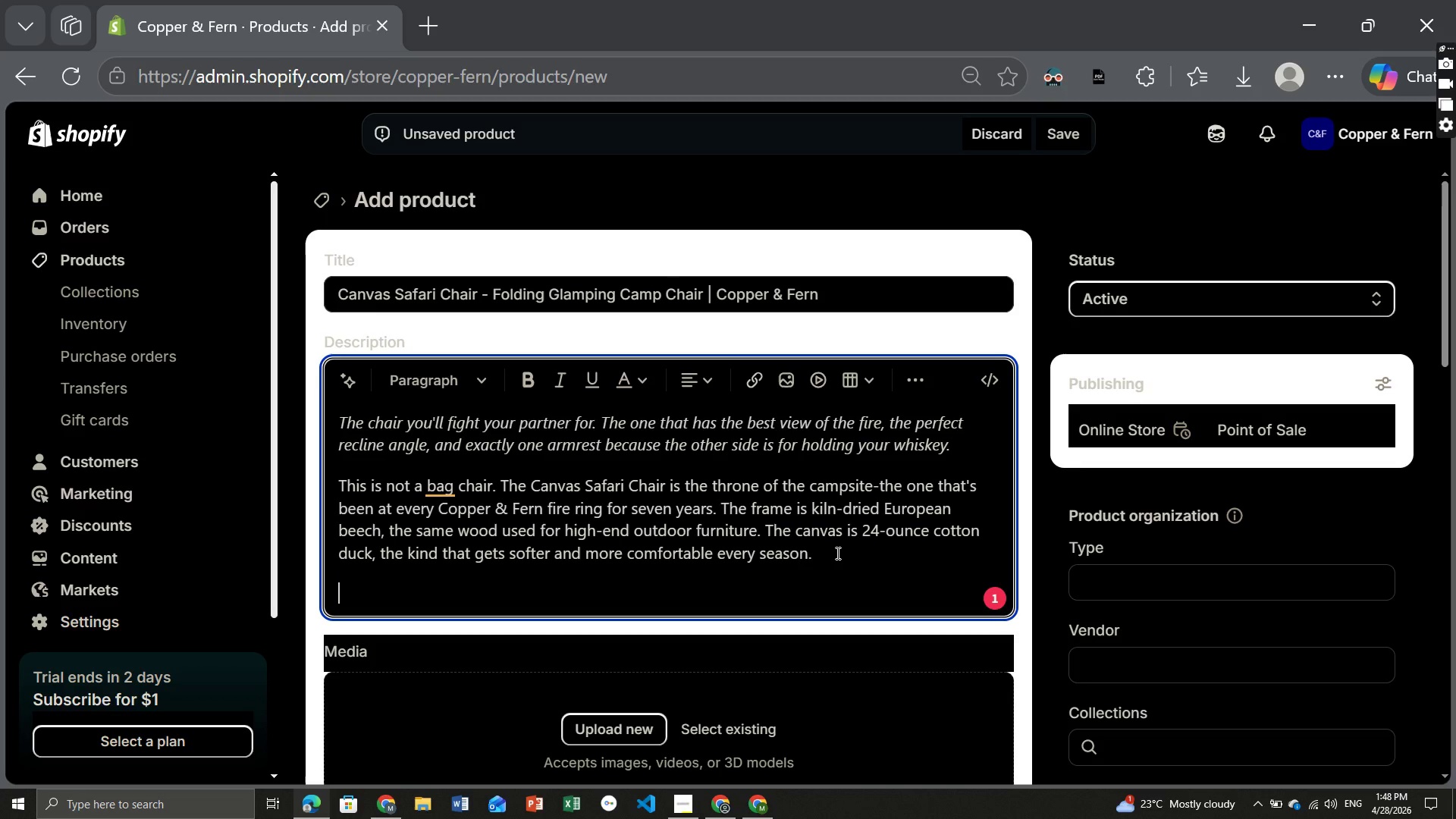 
wait(7.44)
 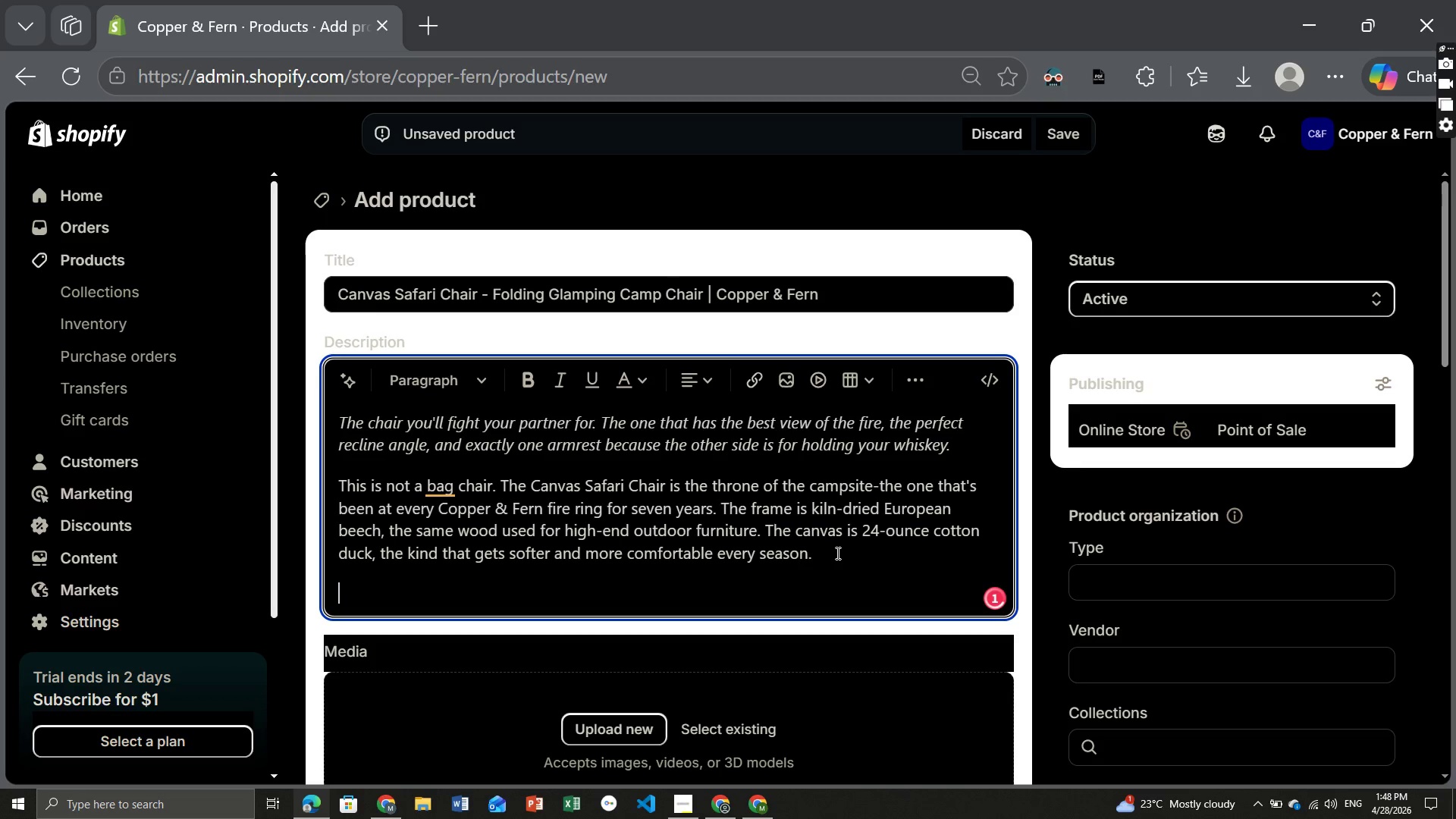 
type(IT folds flat (3" thick )
key(Backspace)
type() for storage a)
key(Backspace)
type(set up in 2 seconds )
key(Backspace)
type(, and holds up to )
 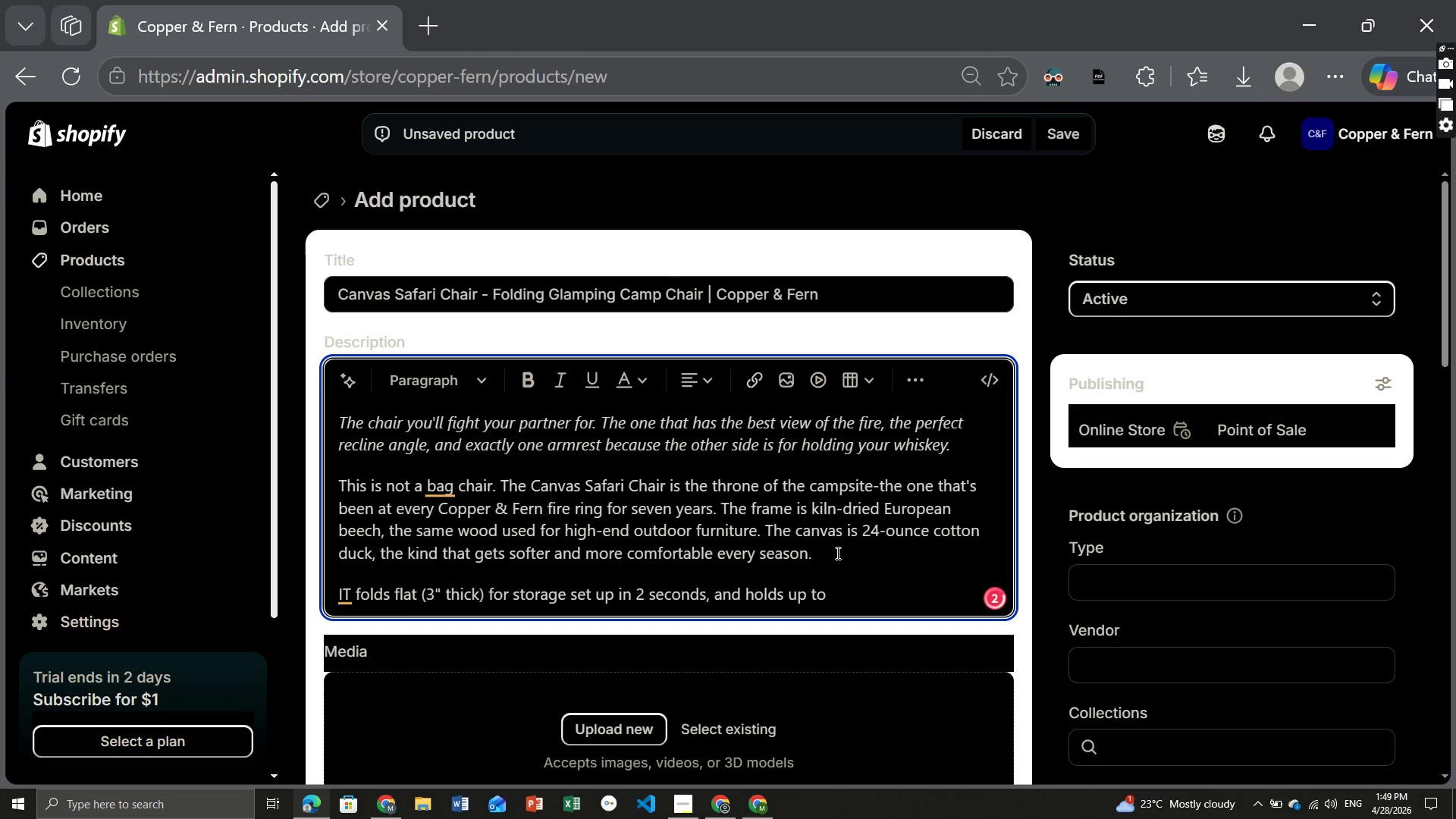 
wait(10.91)
 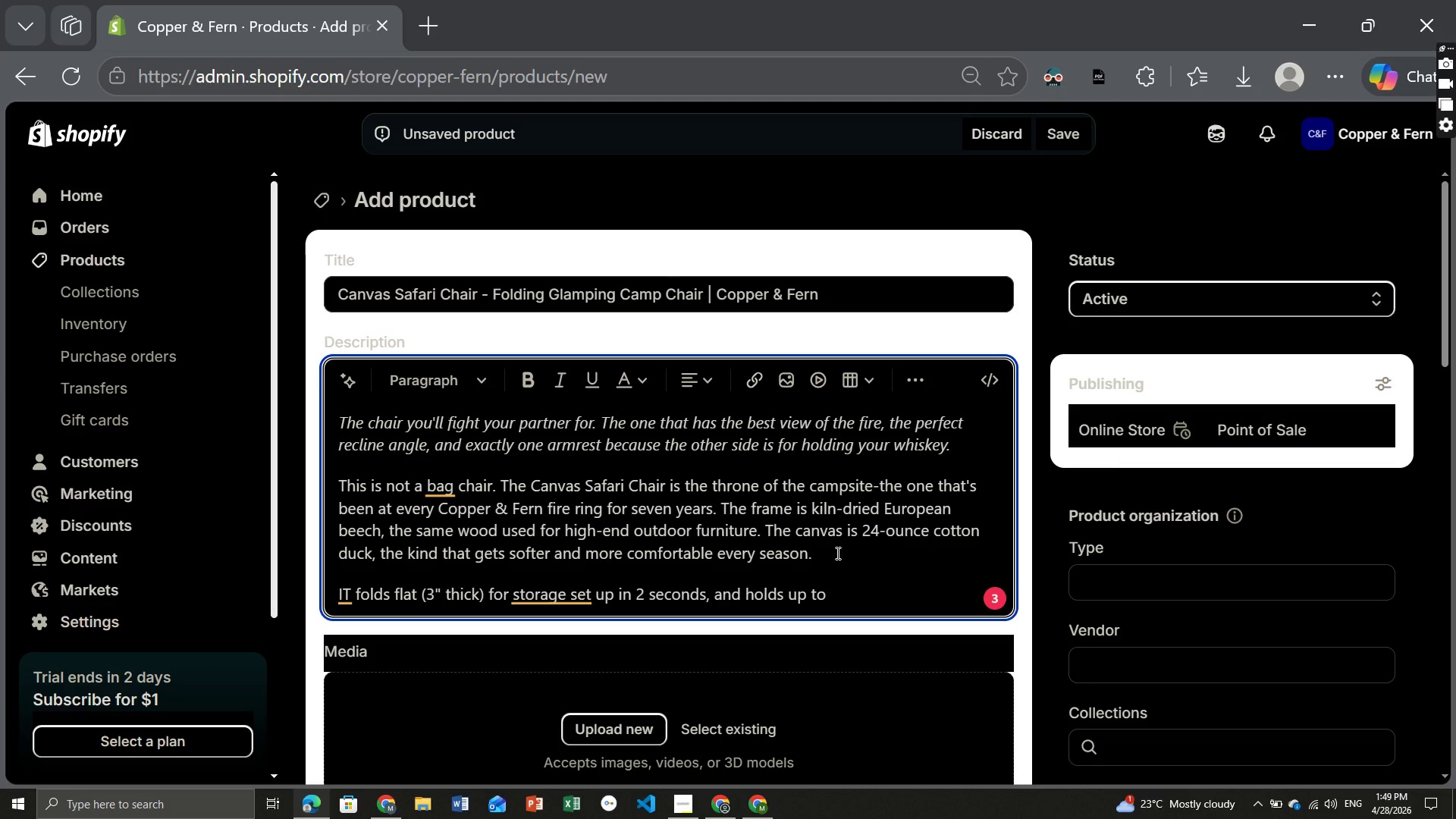 
type(350 pounds. The armrest is solid walnut )
key(Backspace)
type(, wide enogh)
key(Backspace)
key(Backspace)
type(ugh for a plate or a book)
 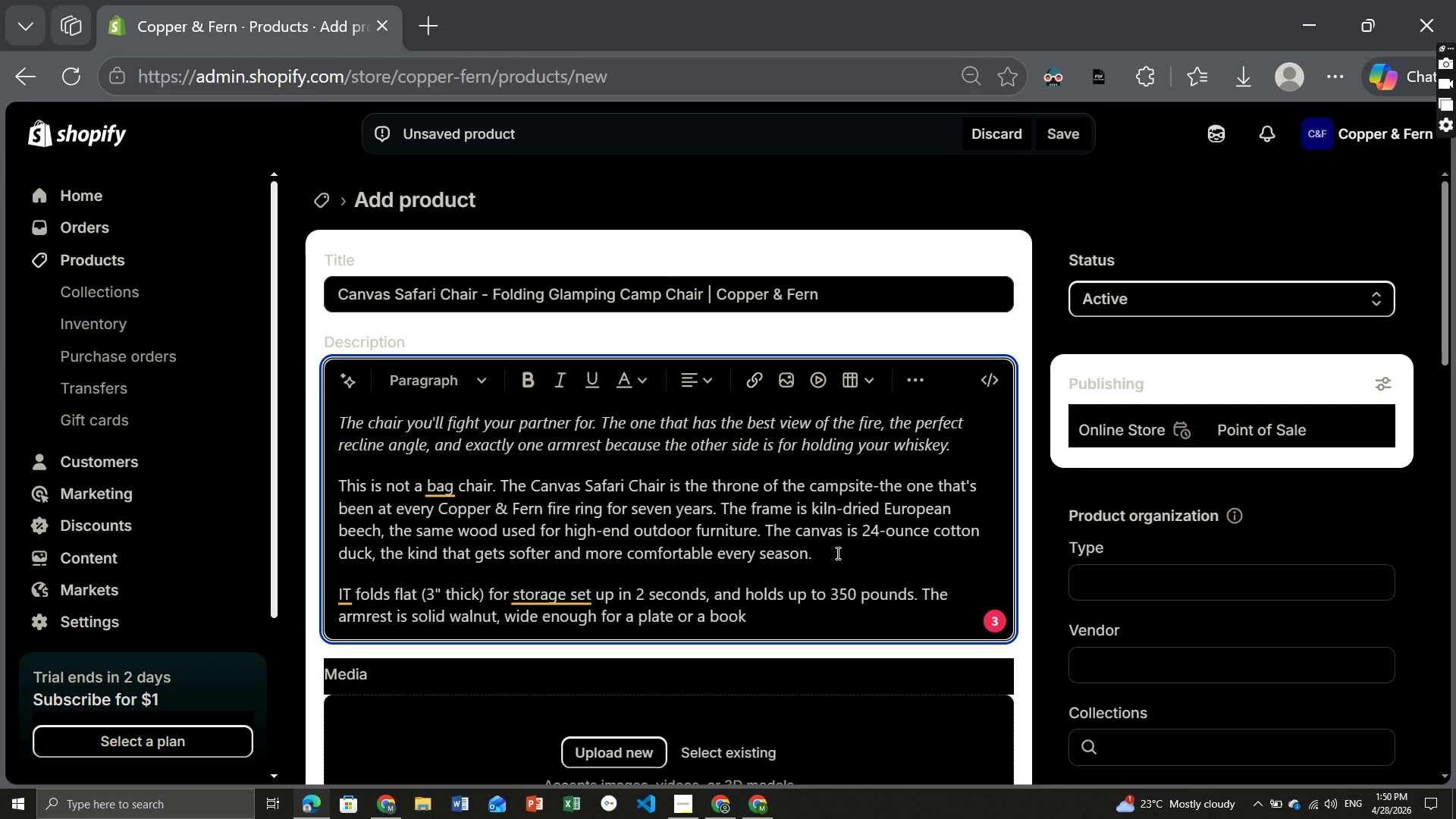 
wait(6.39)
 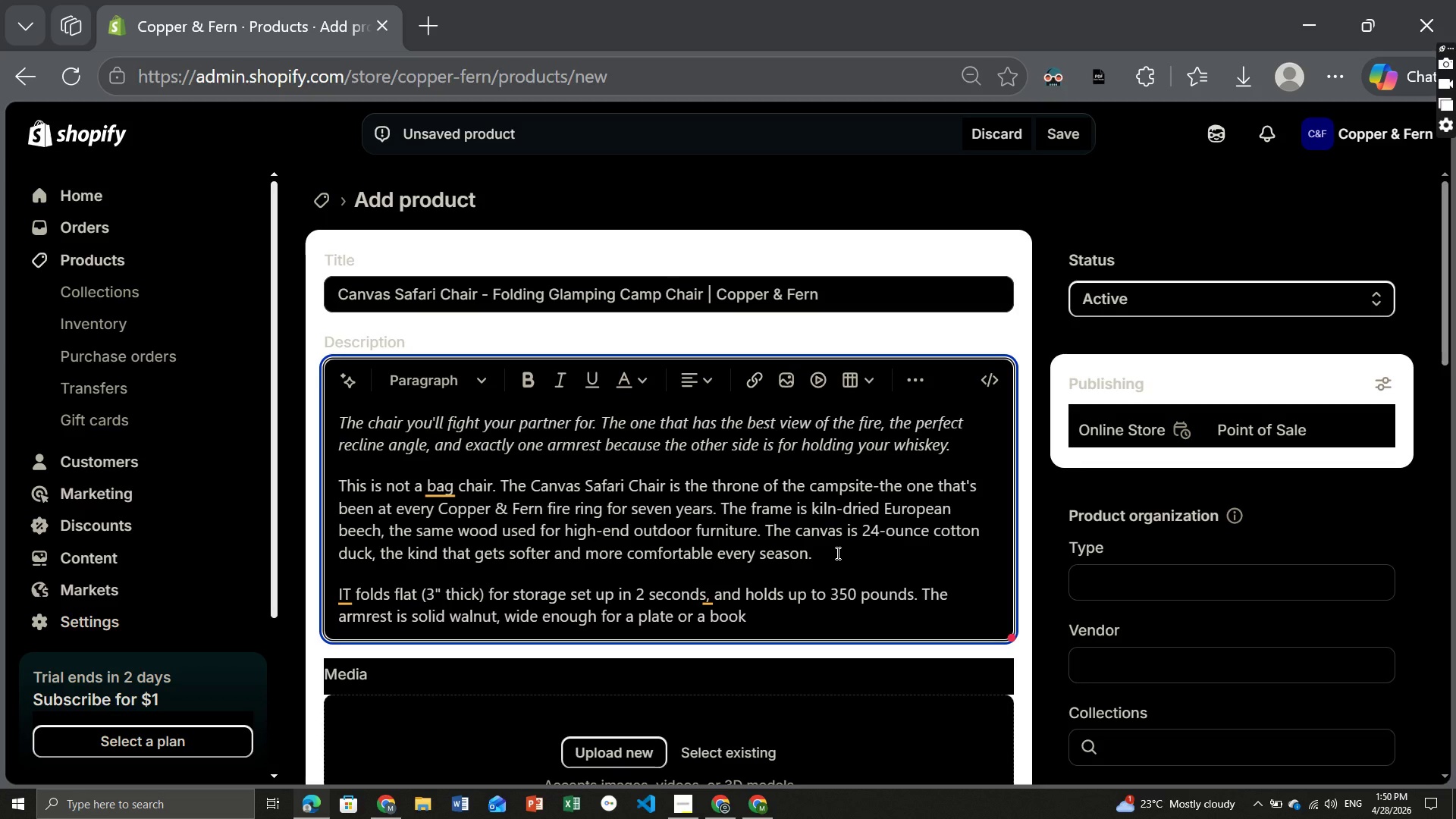 
type(, The cup holder is leather, stitched in place)
 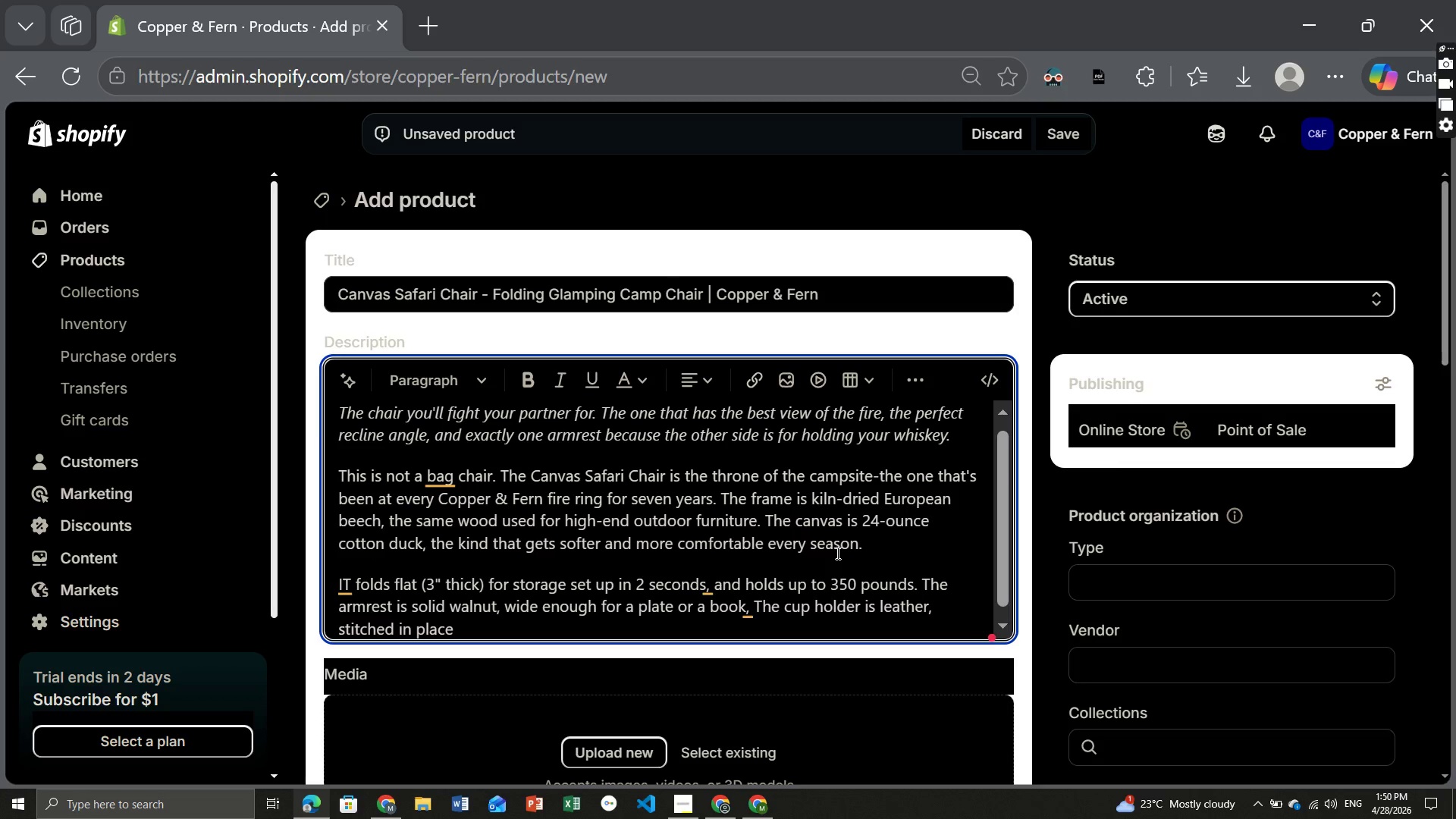 
type(, sized for a 12)
 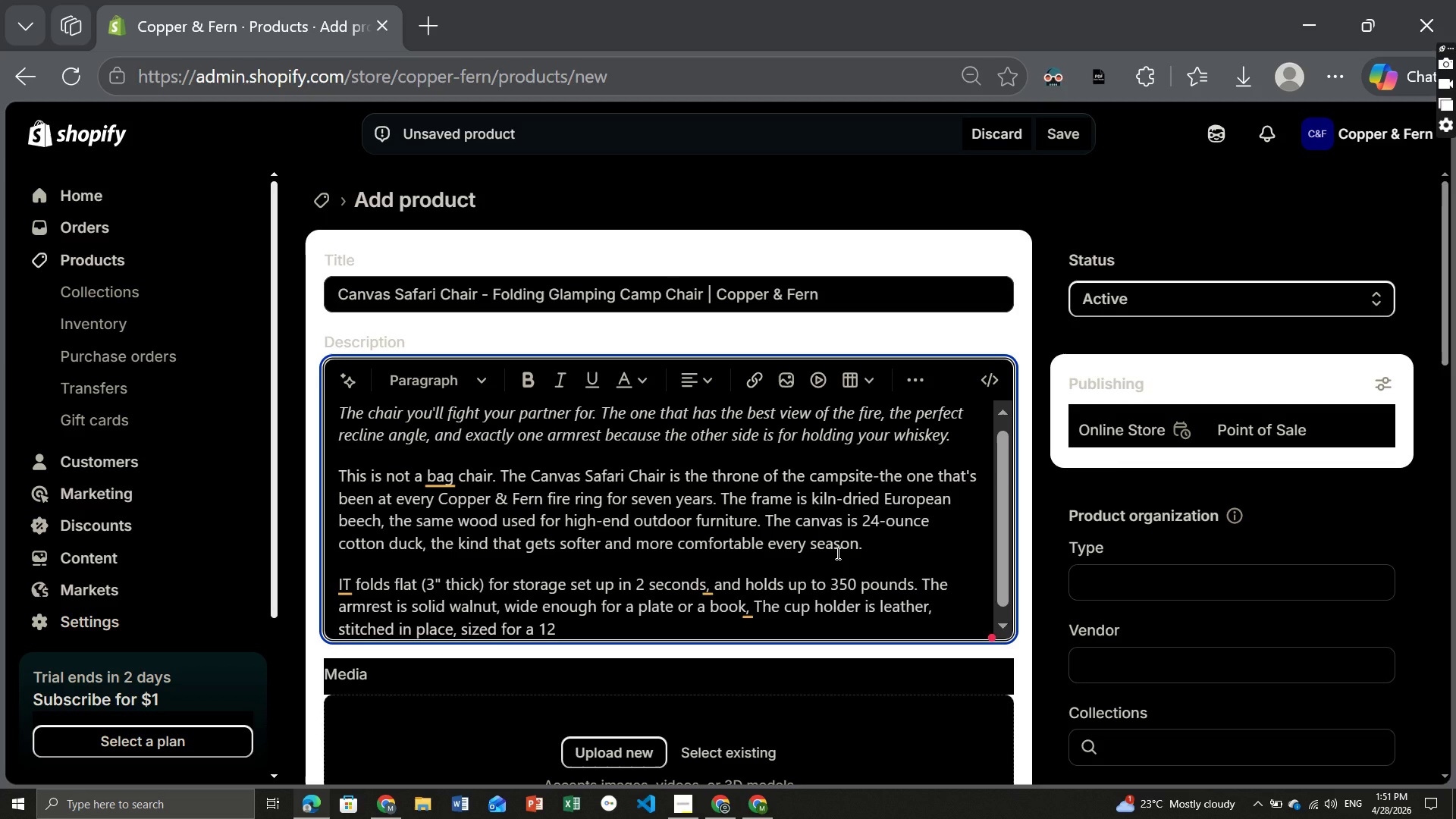 
wait(5.12)
 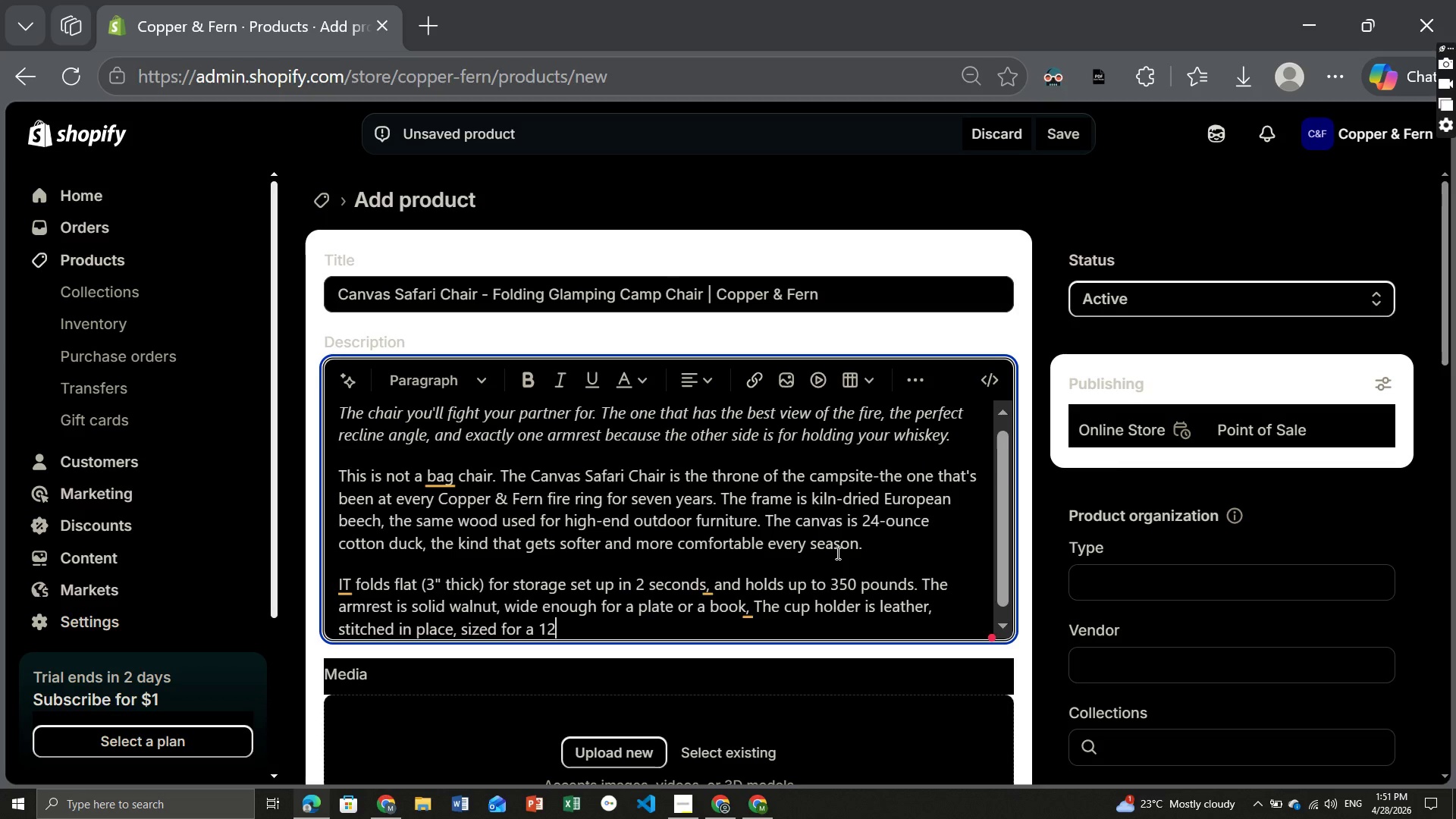 
type(oz can or a stemless wine glass.)
 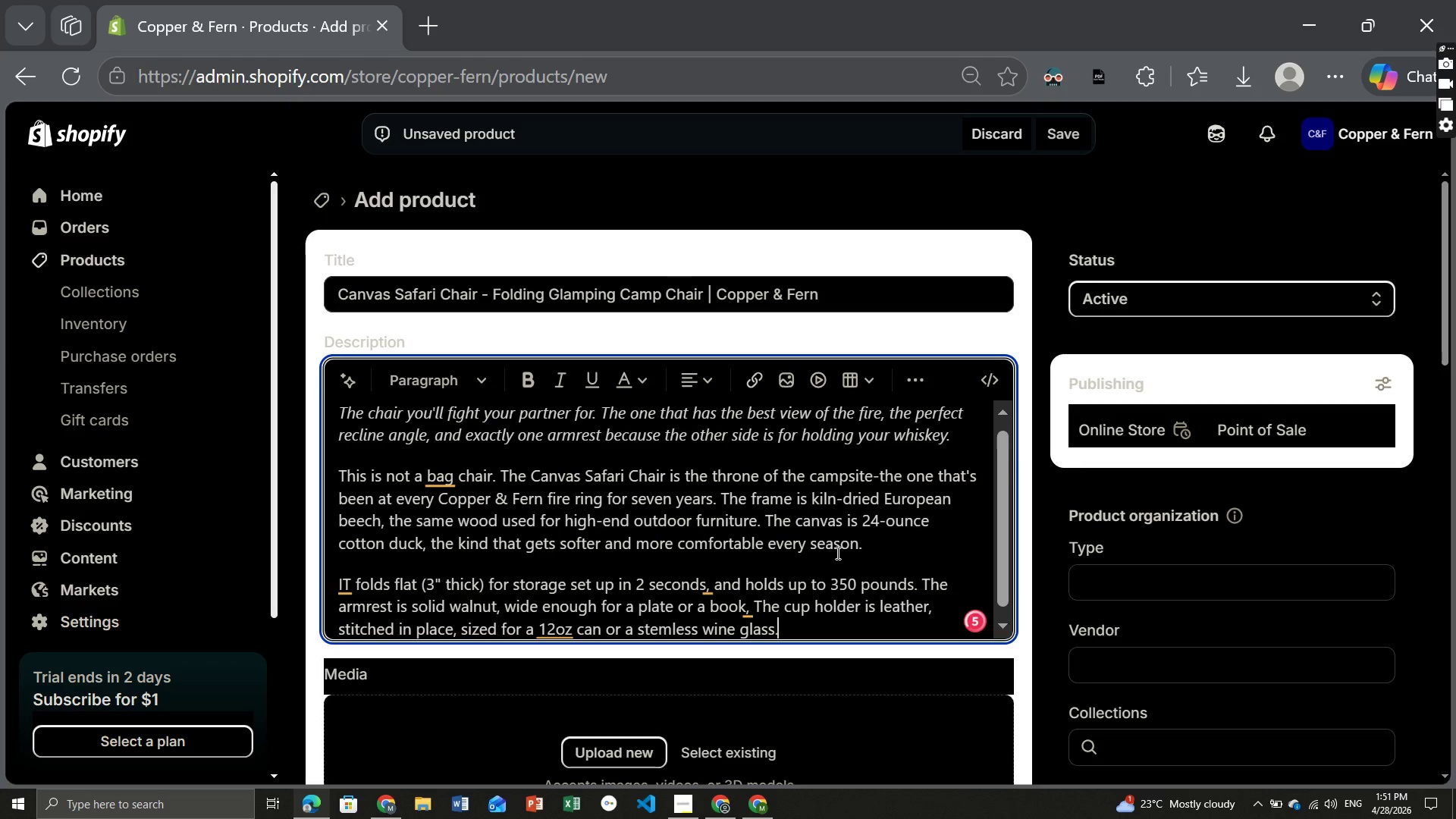 
key(Enter)
 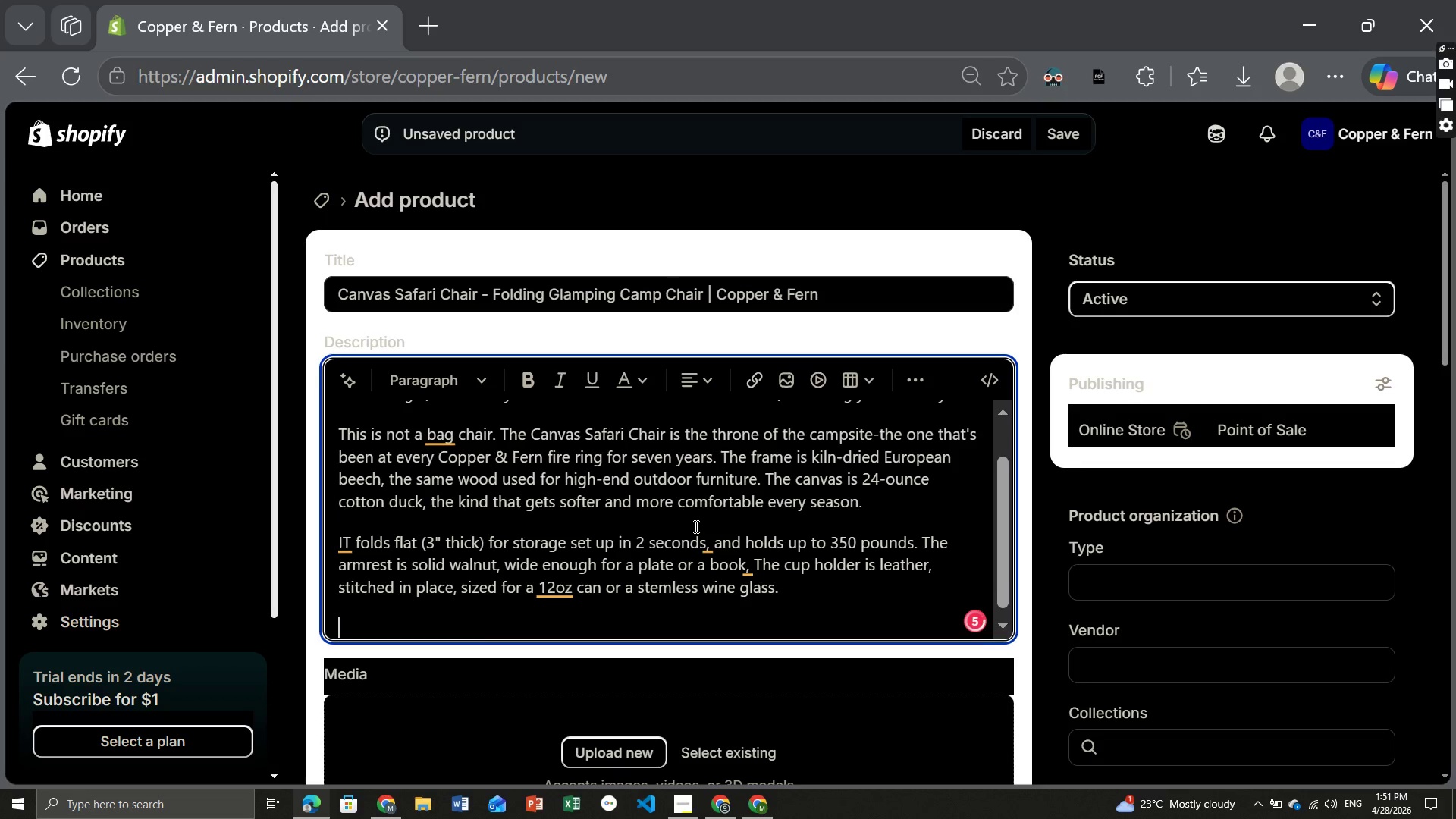 
left_click([709, 541])
 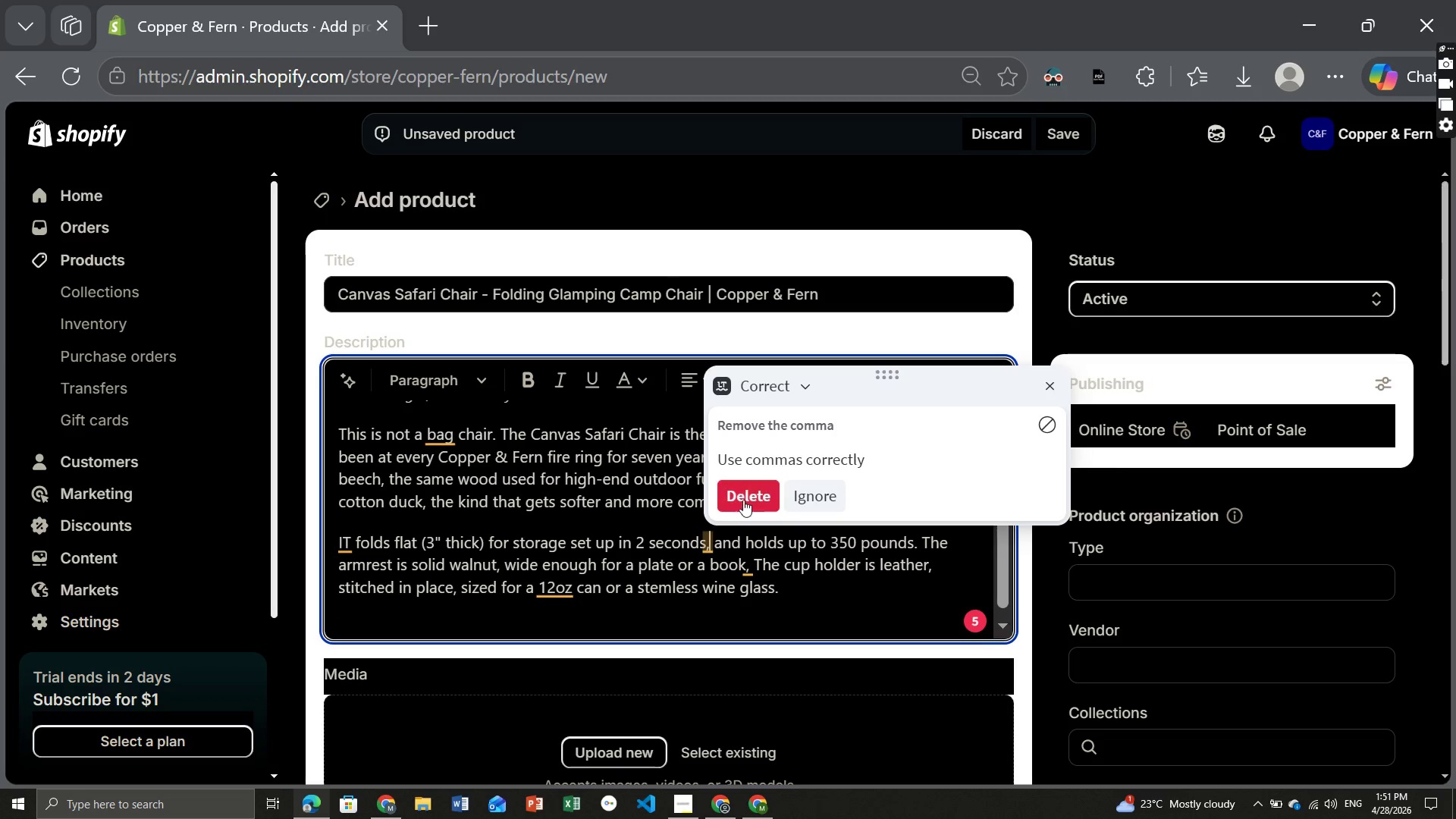 
left_click([743, 497])
 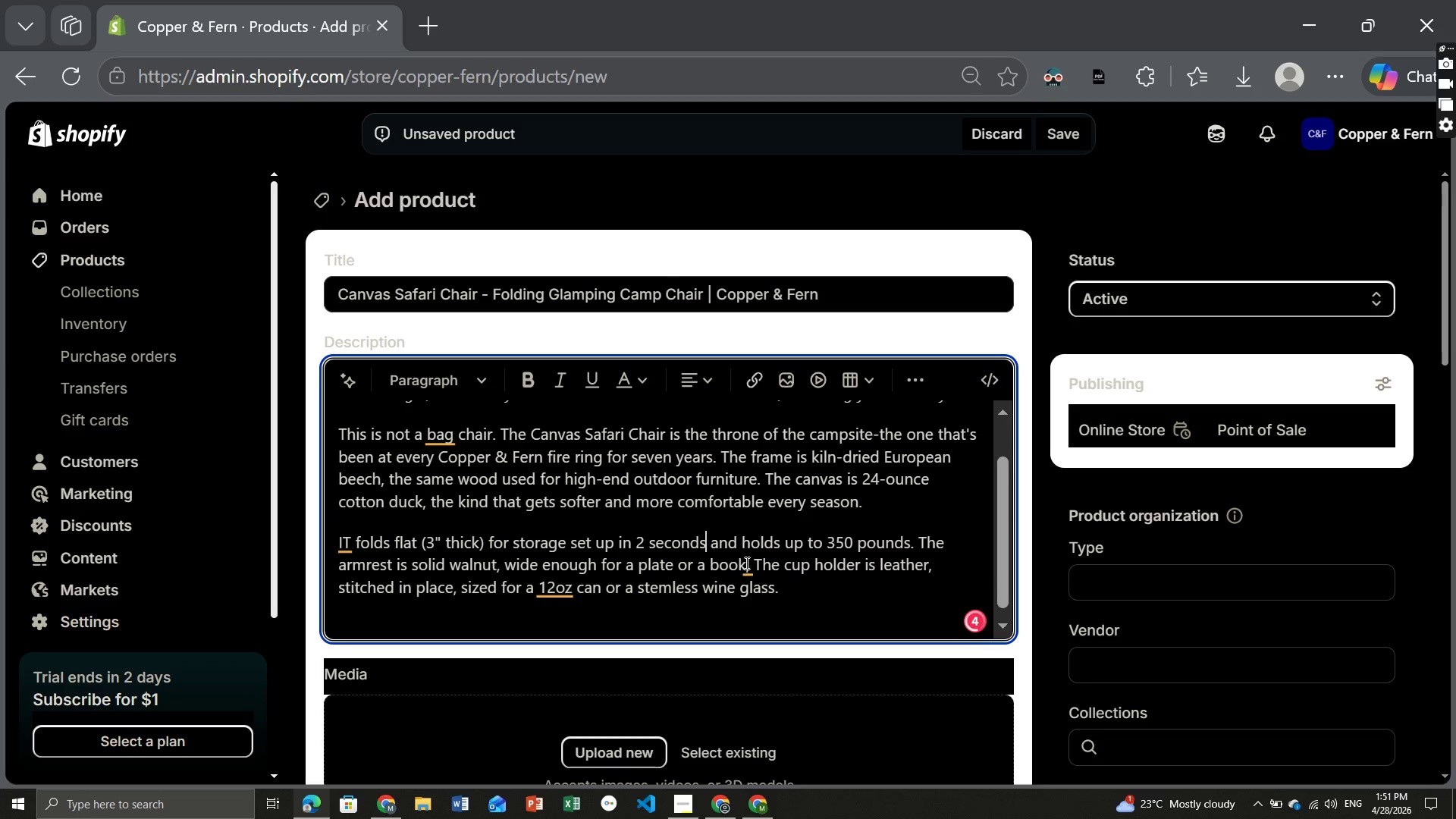 
left_click([748, 563])
 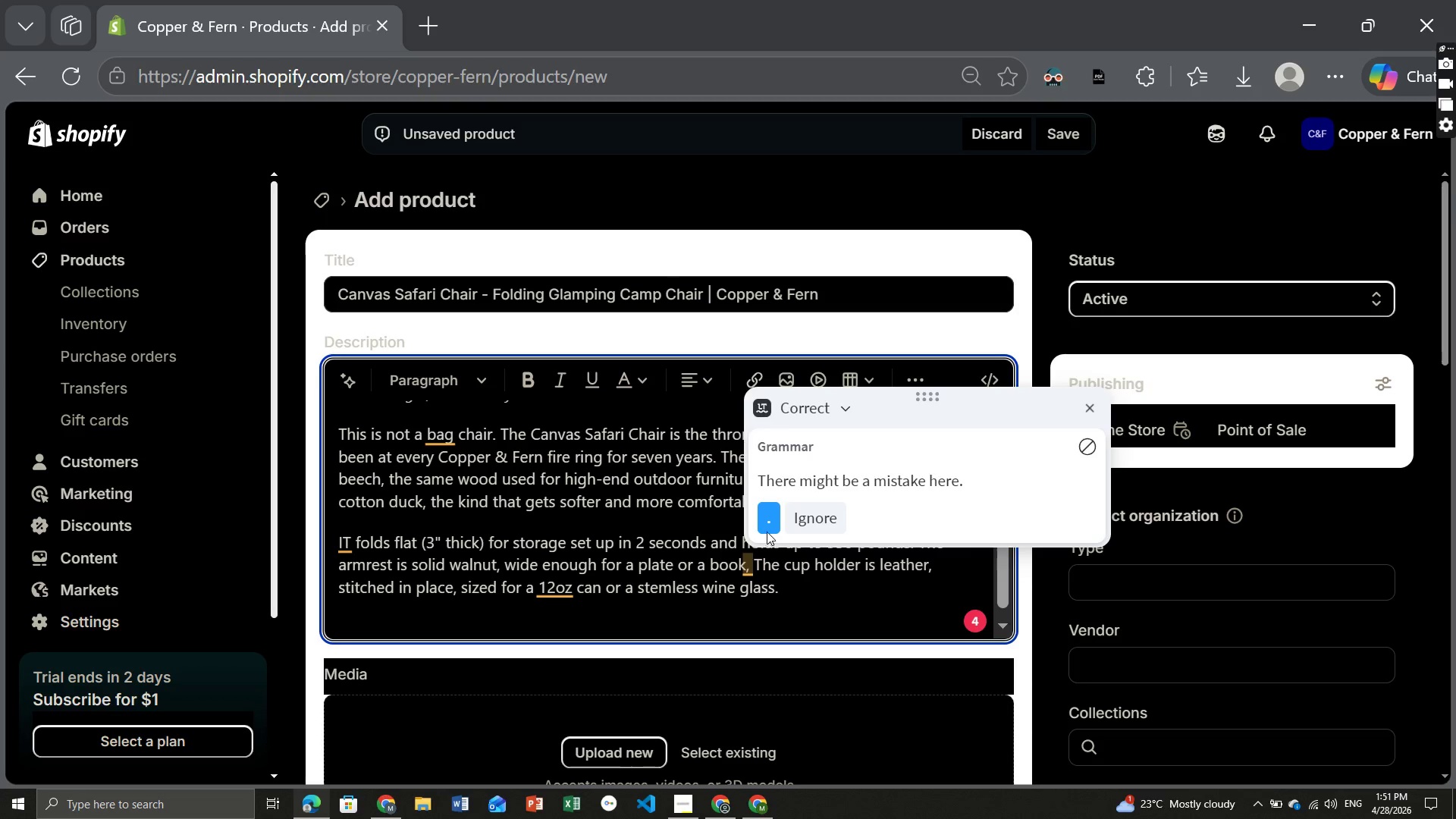 
left_click([766, 525])
 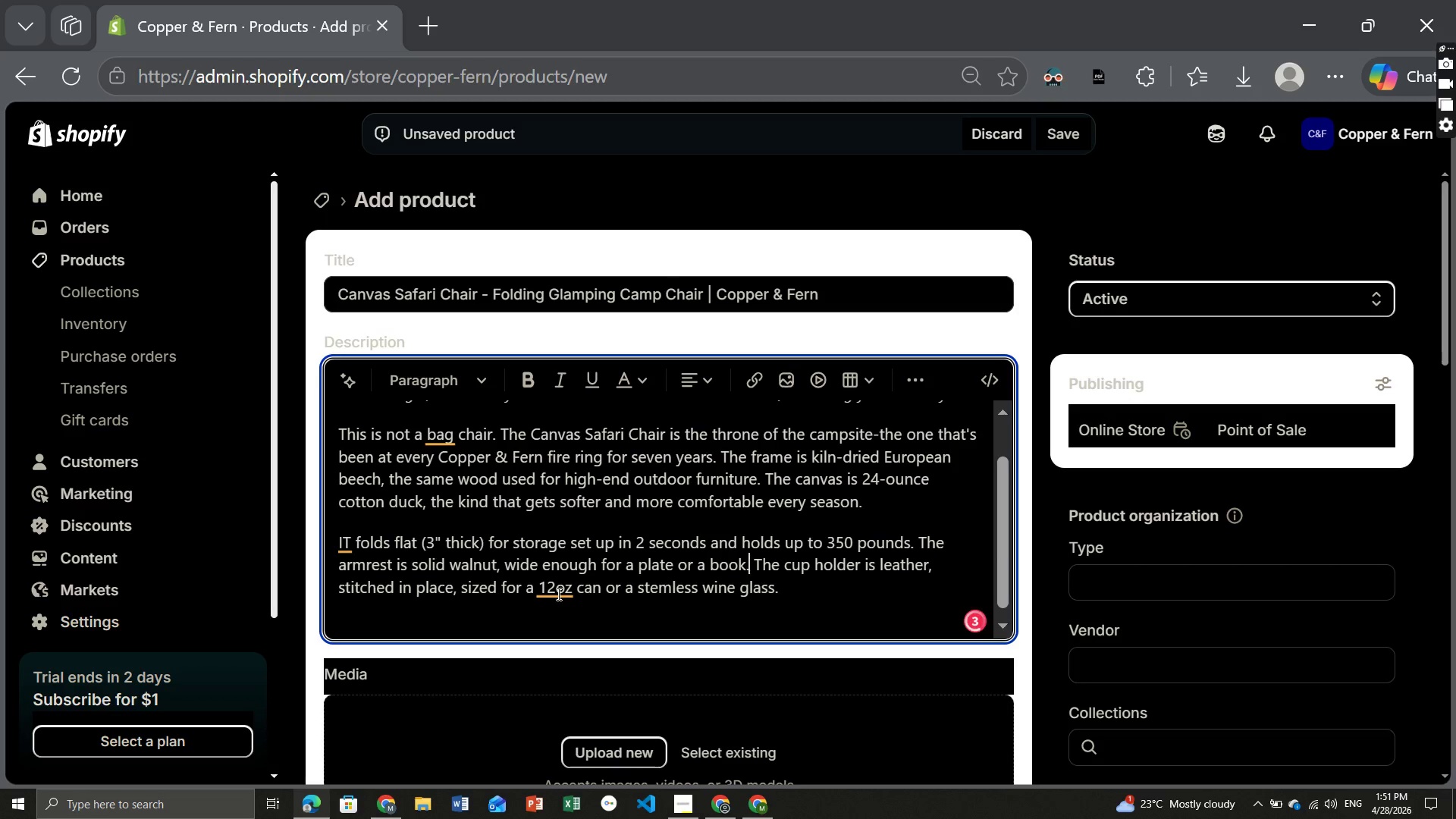 
left_click([557, 594])
 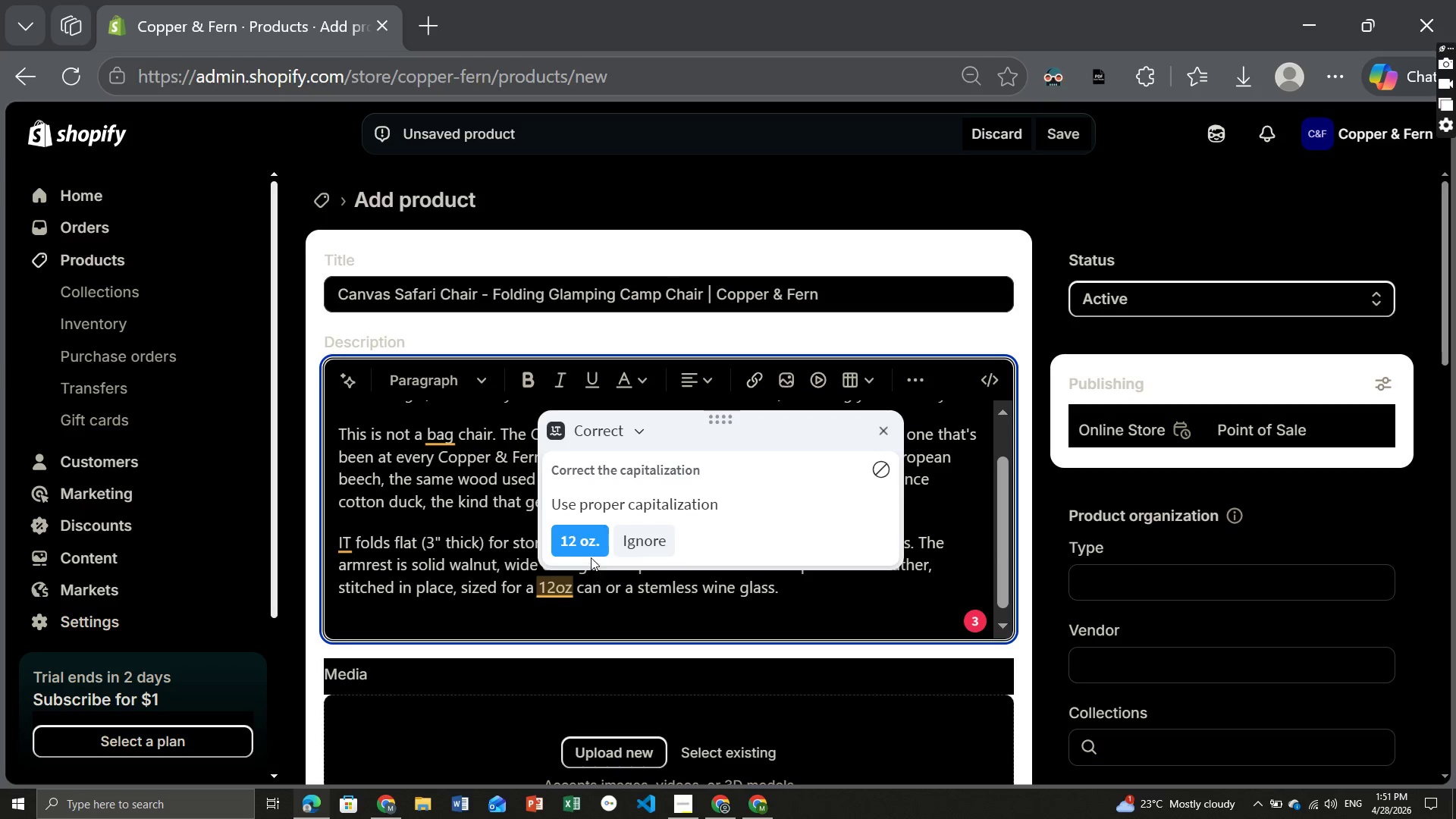 
left_click([585, 544])
 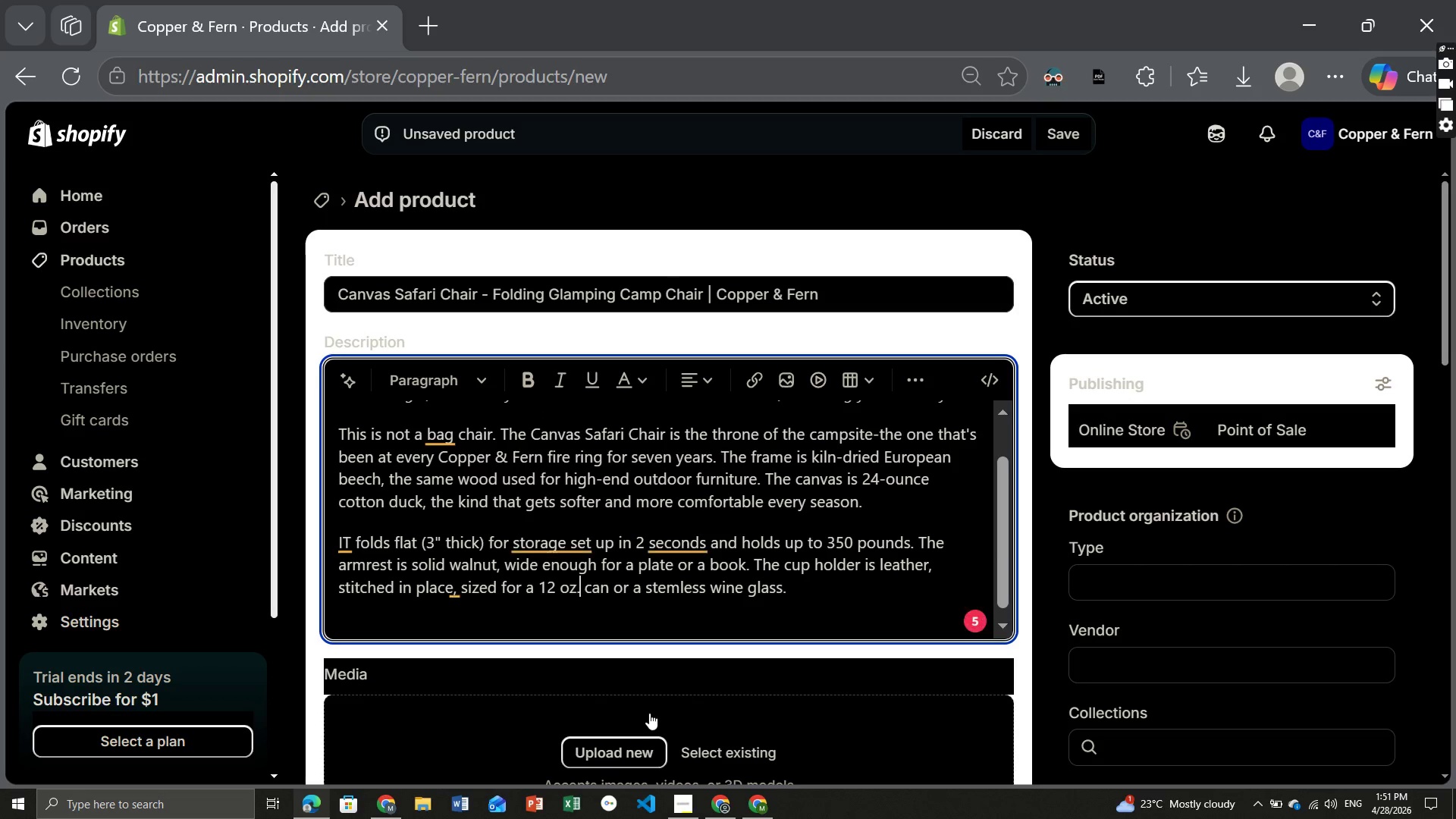 
wait(5.3)
 